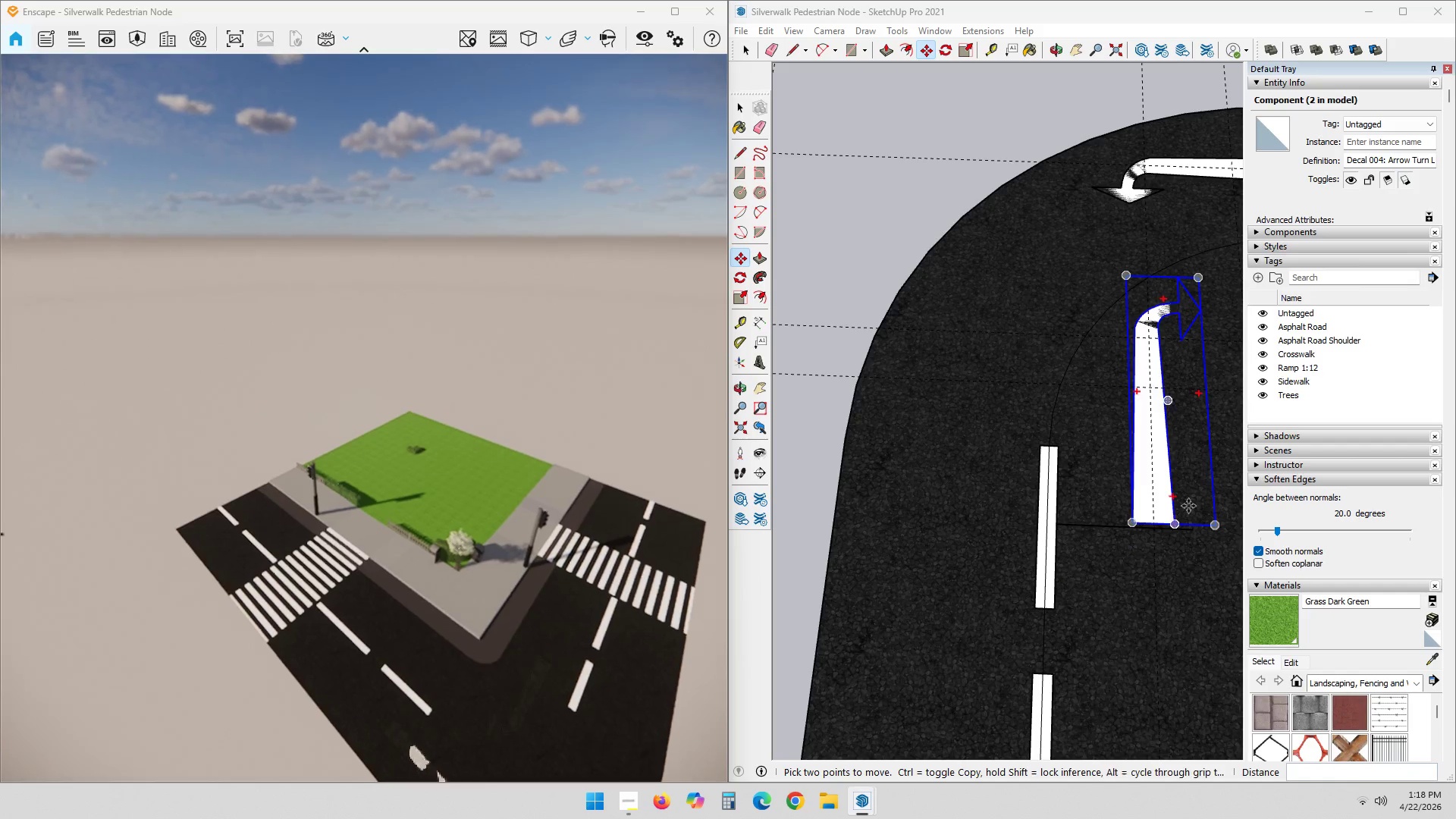 
key(Space)
 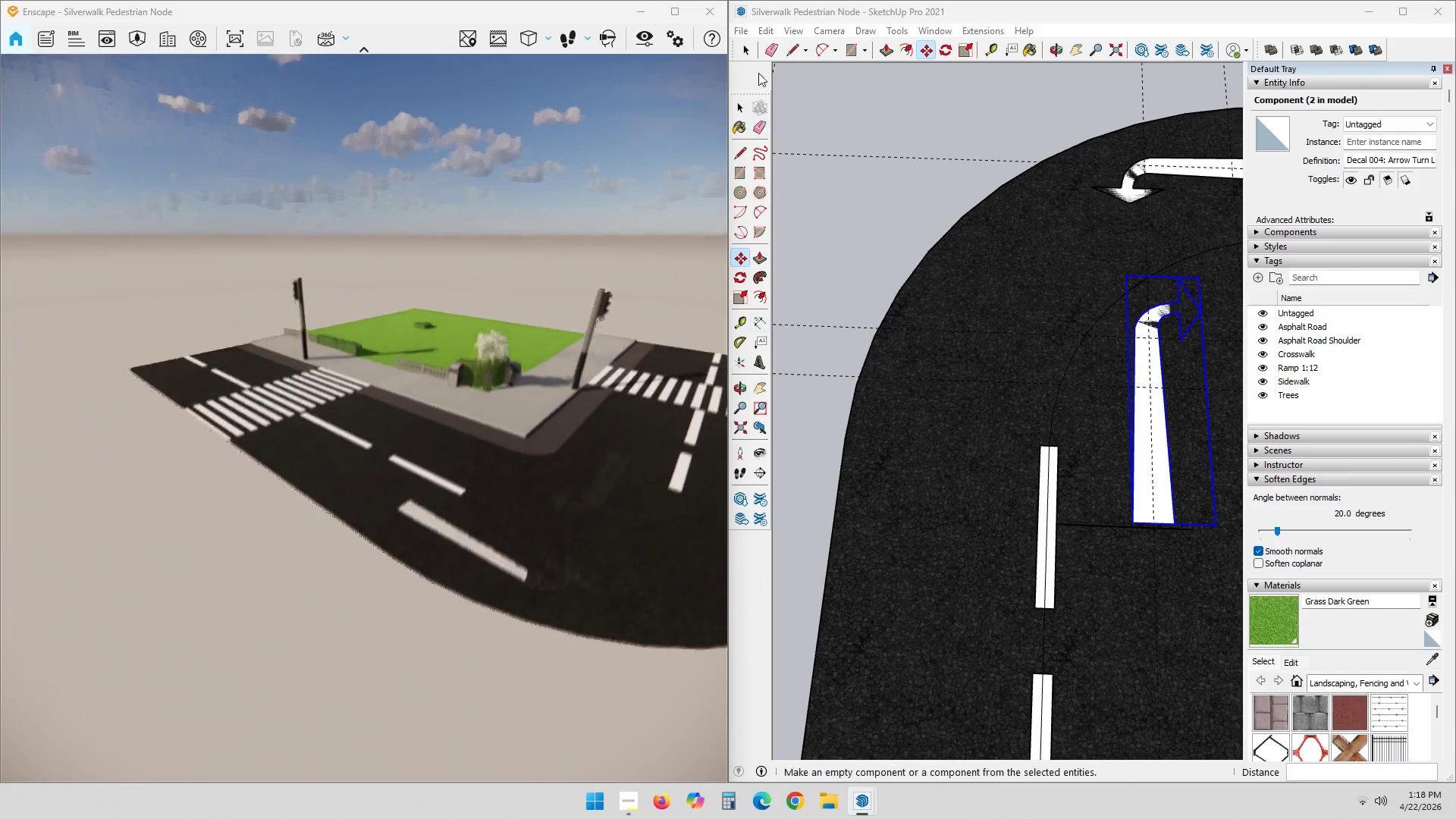 
scroll: coordinate [1003, 423], scroll_direction: down, amount: 2.0
 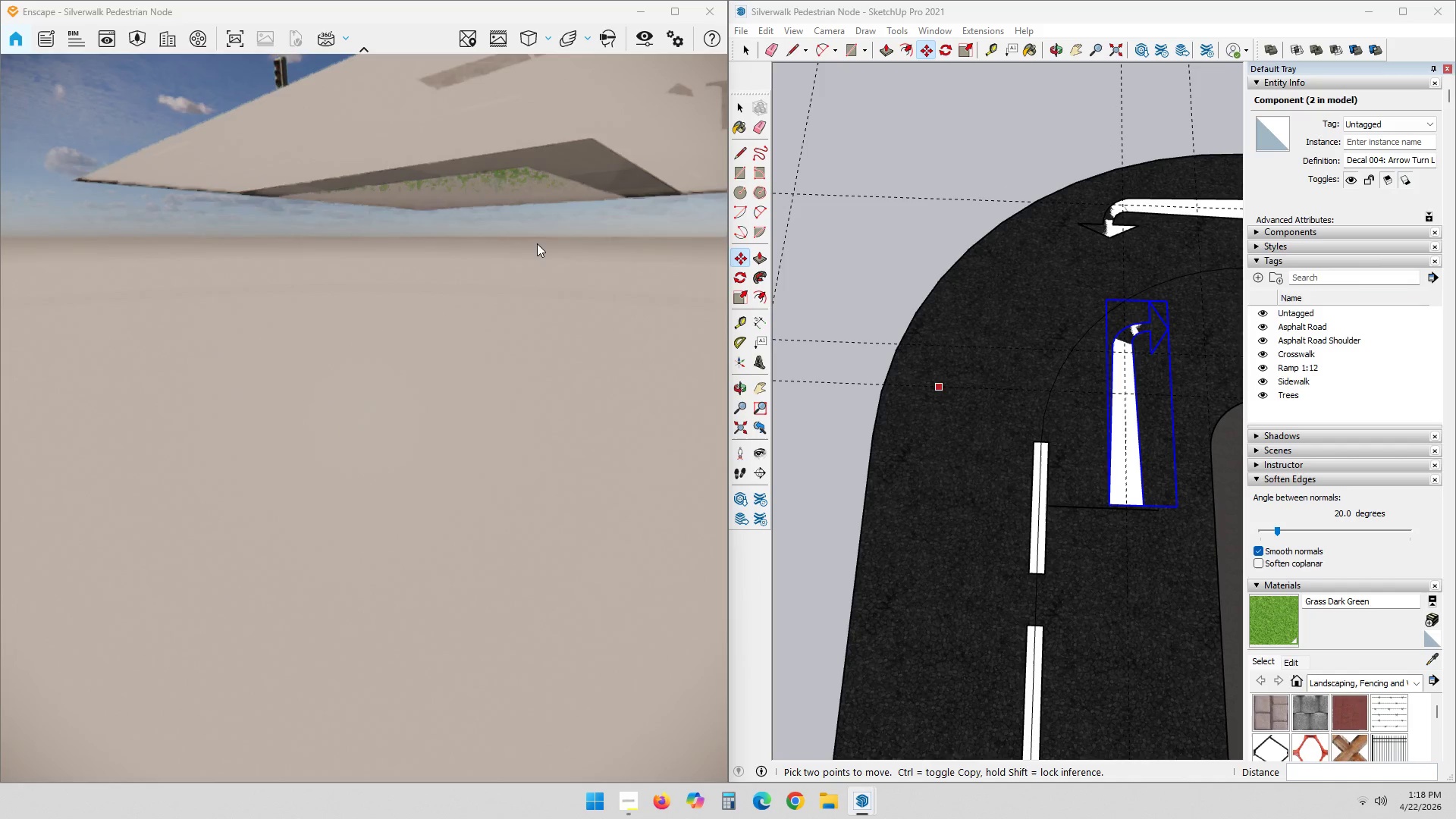 
left_click_drag(start_coordinate=[488, 246], to_coordinate=[372, 579])
 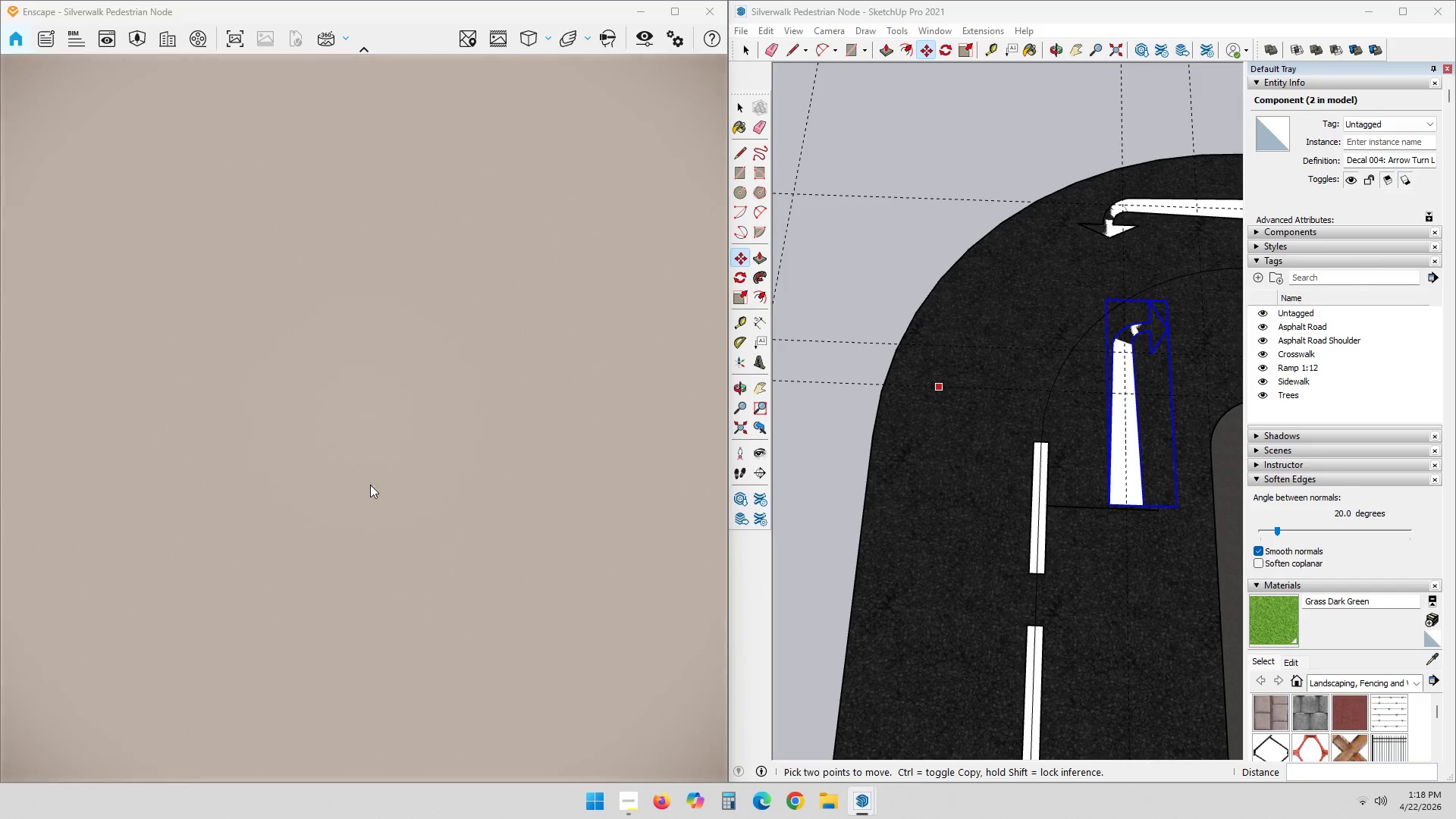 
hold_key(key=ShiftLeft, duration=0.45)
scroll: coordinate [1071, 460], scroll_direction: down, amount: 14.0
 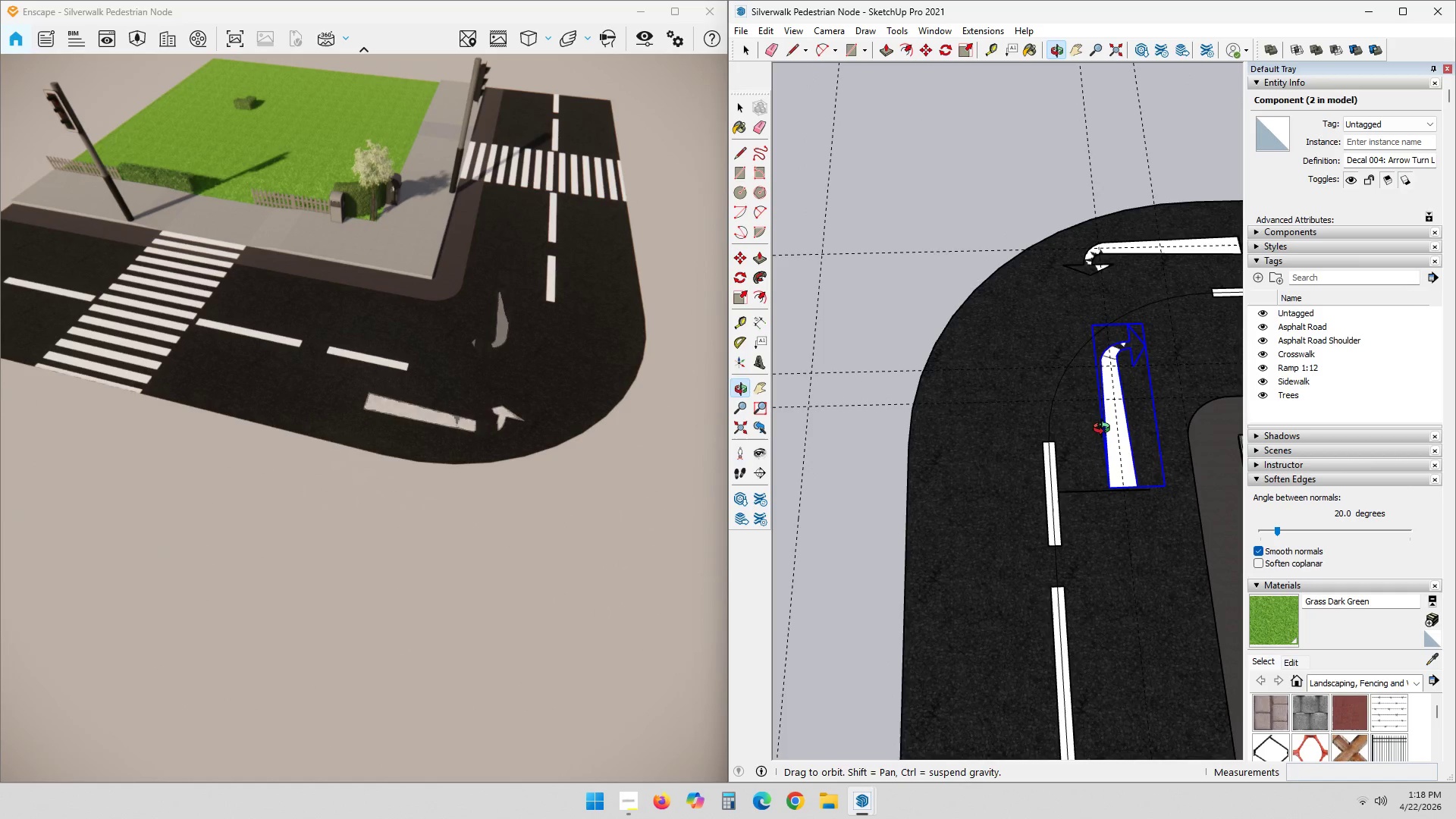 
key(Space)
 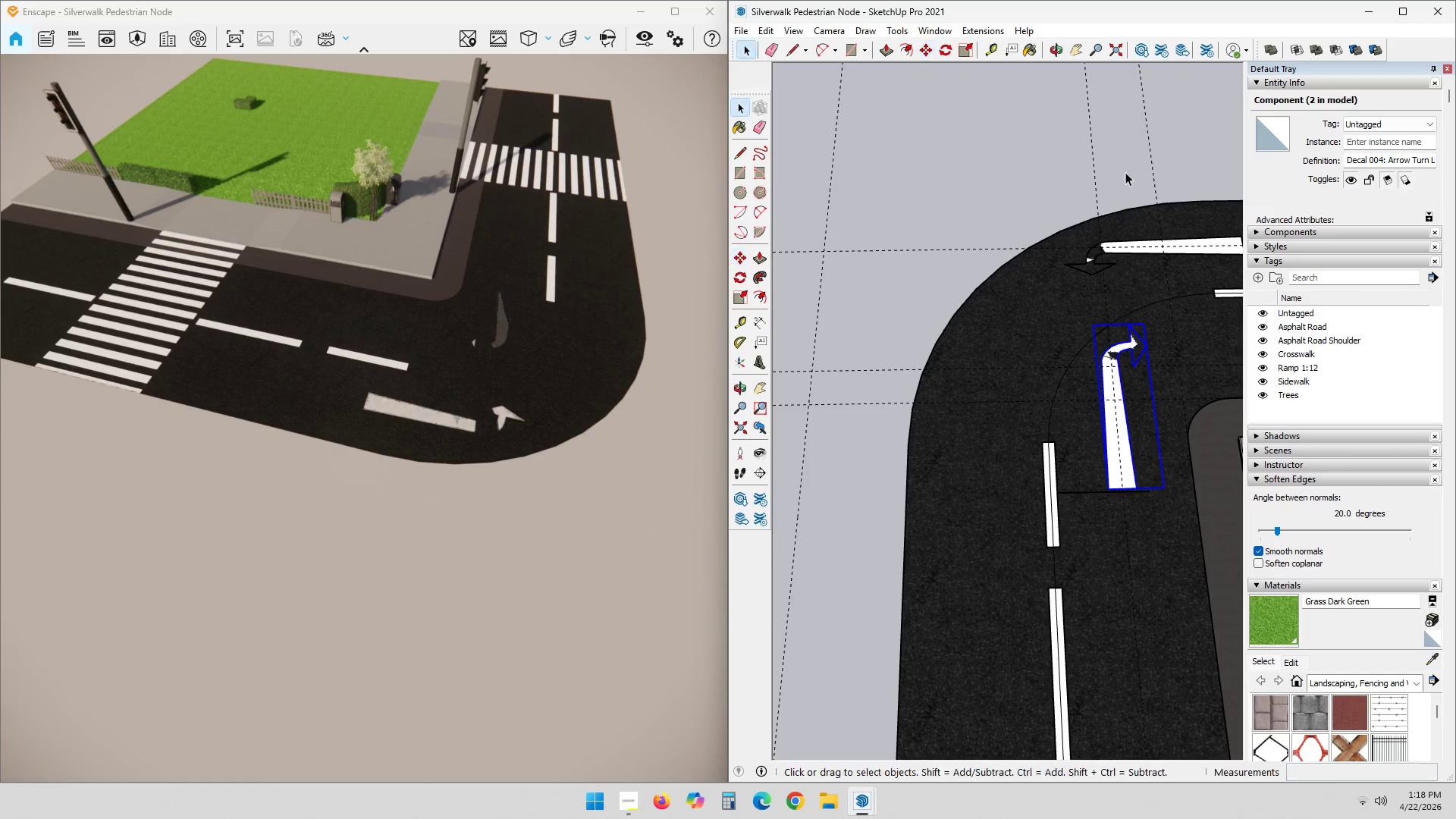 
key(E)
 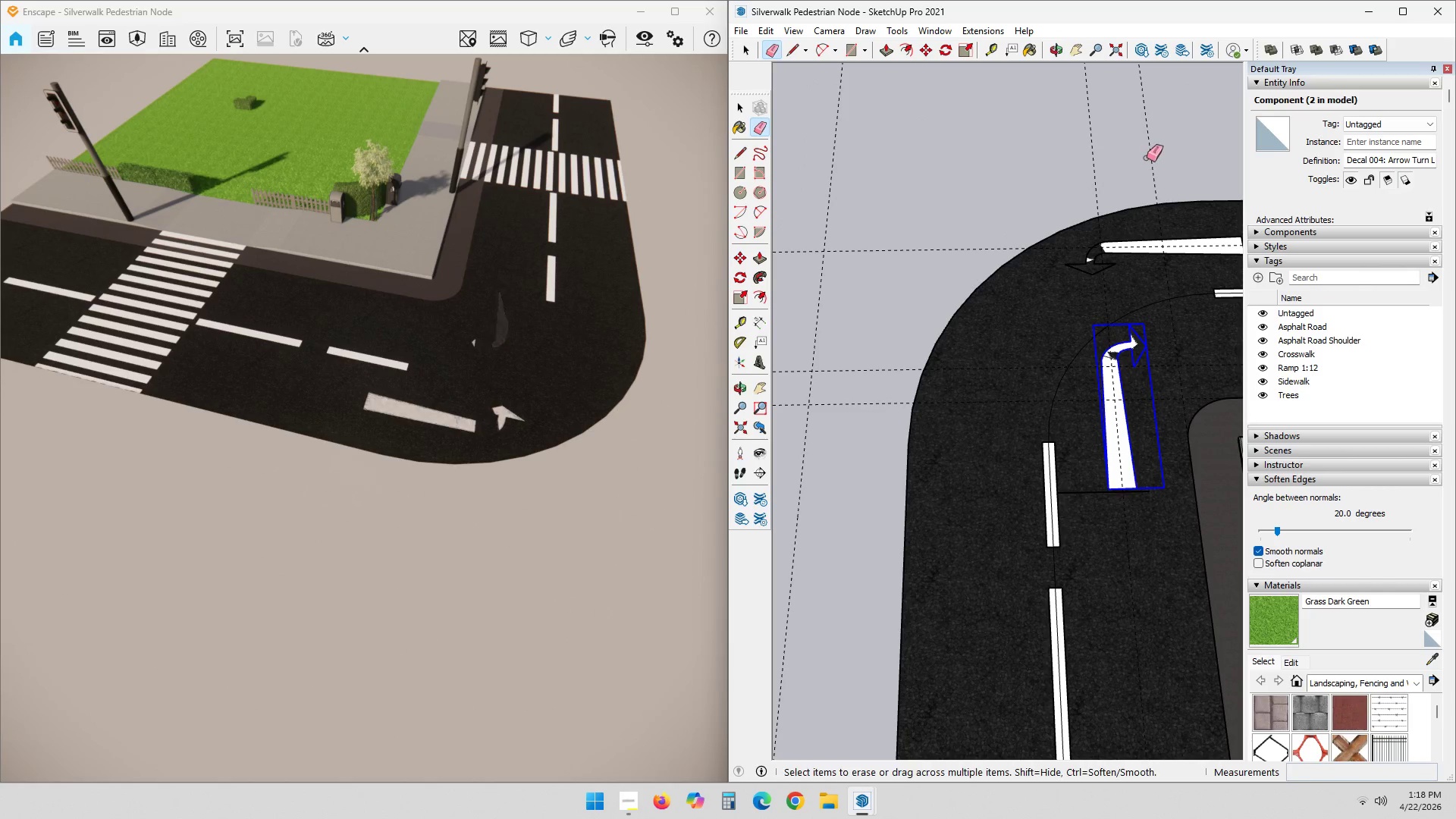 
left_click([1147, 158])
 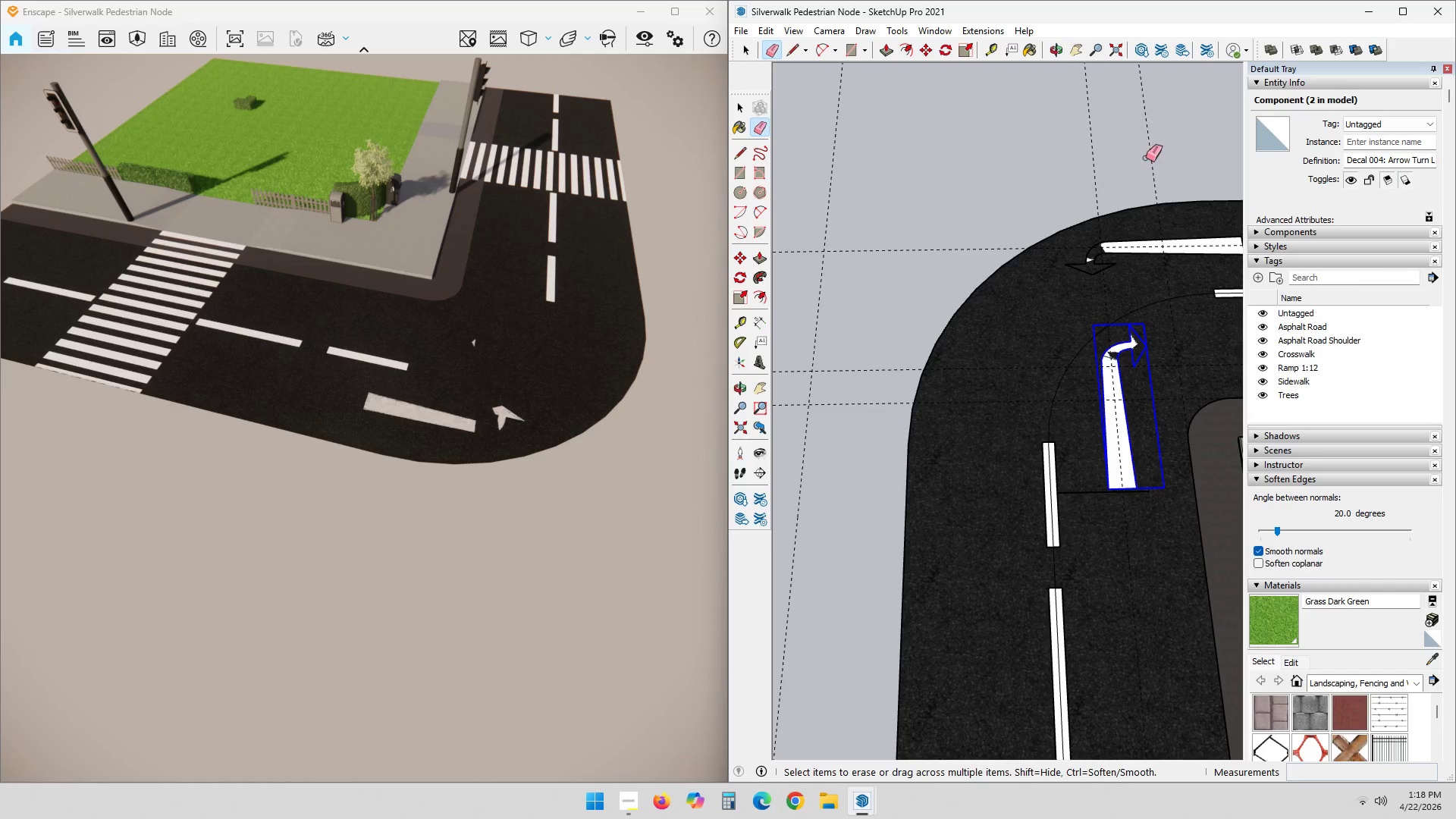 
left_click_drag(start_coordinate=[1148, 159], to_coordinate=[1152, 159])
 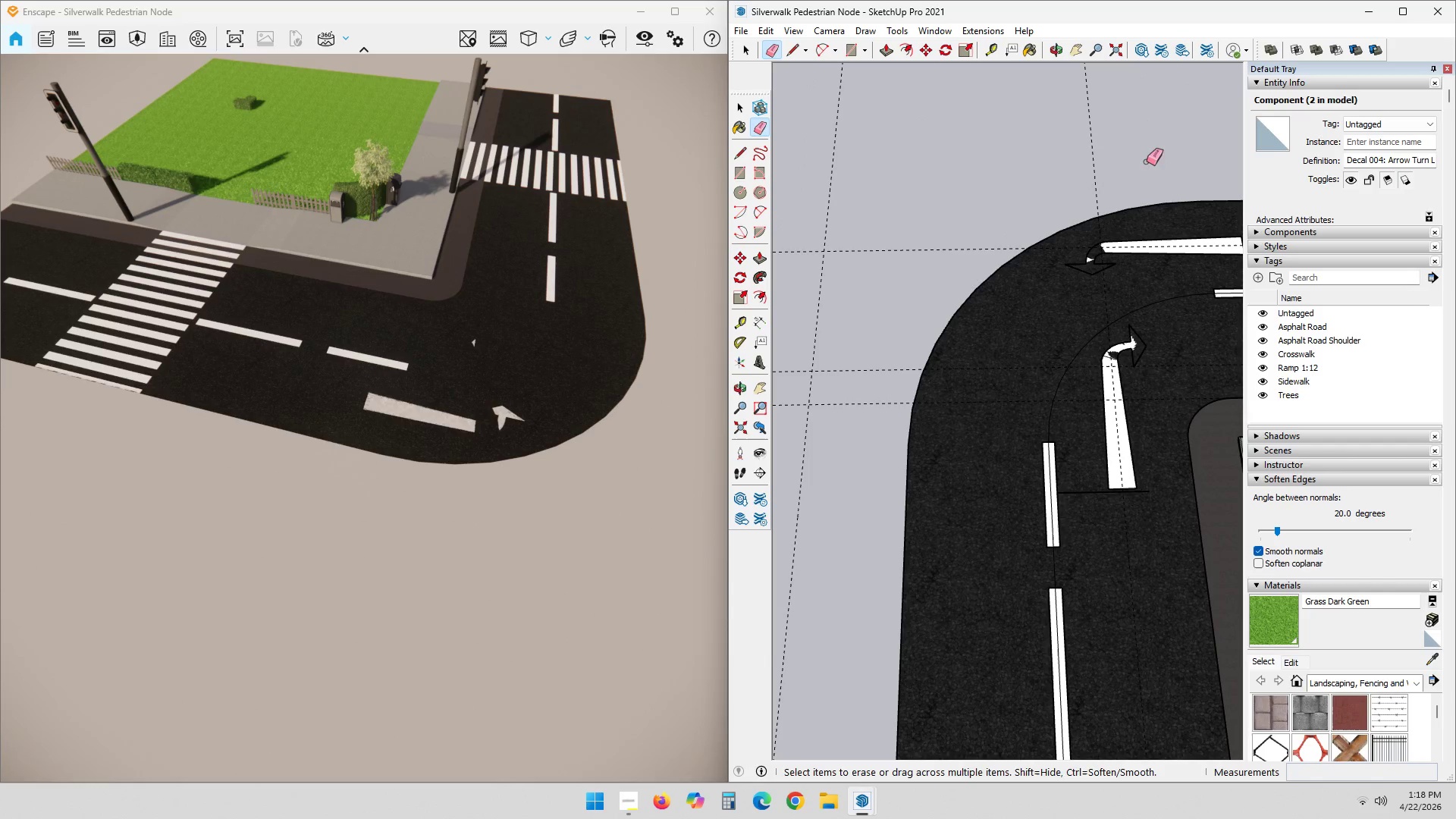 
left_click_drag(start_coordinate=[1059, 171], to_coordinate=[1070, 171])
 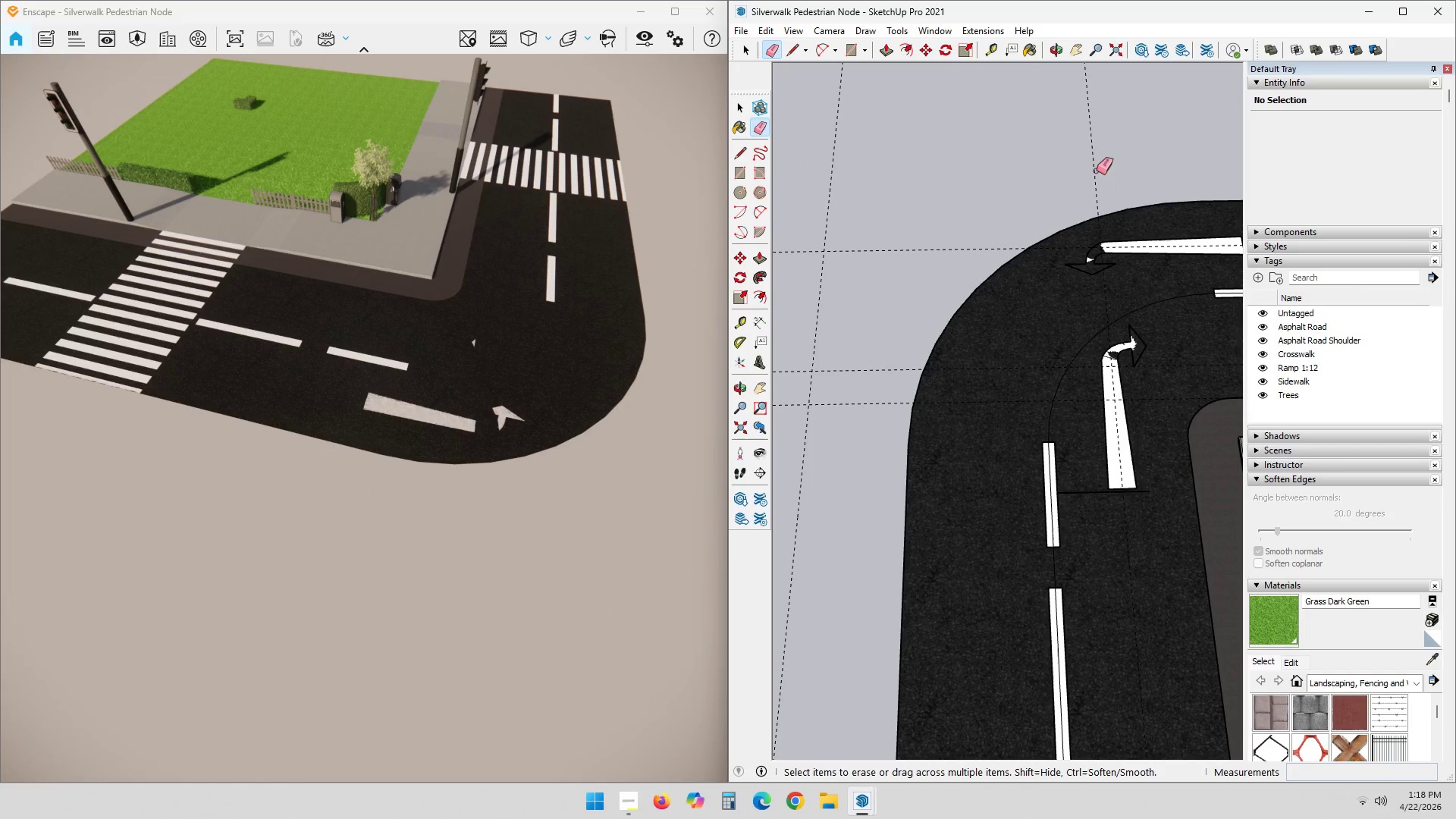 
triple_click([1094, 172])
 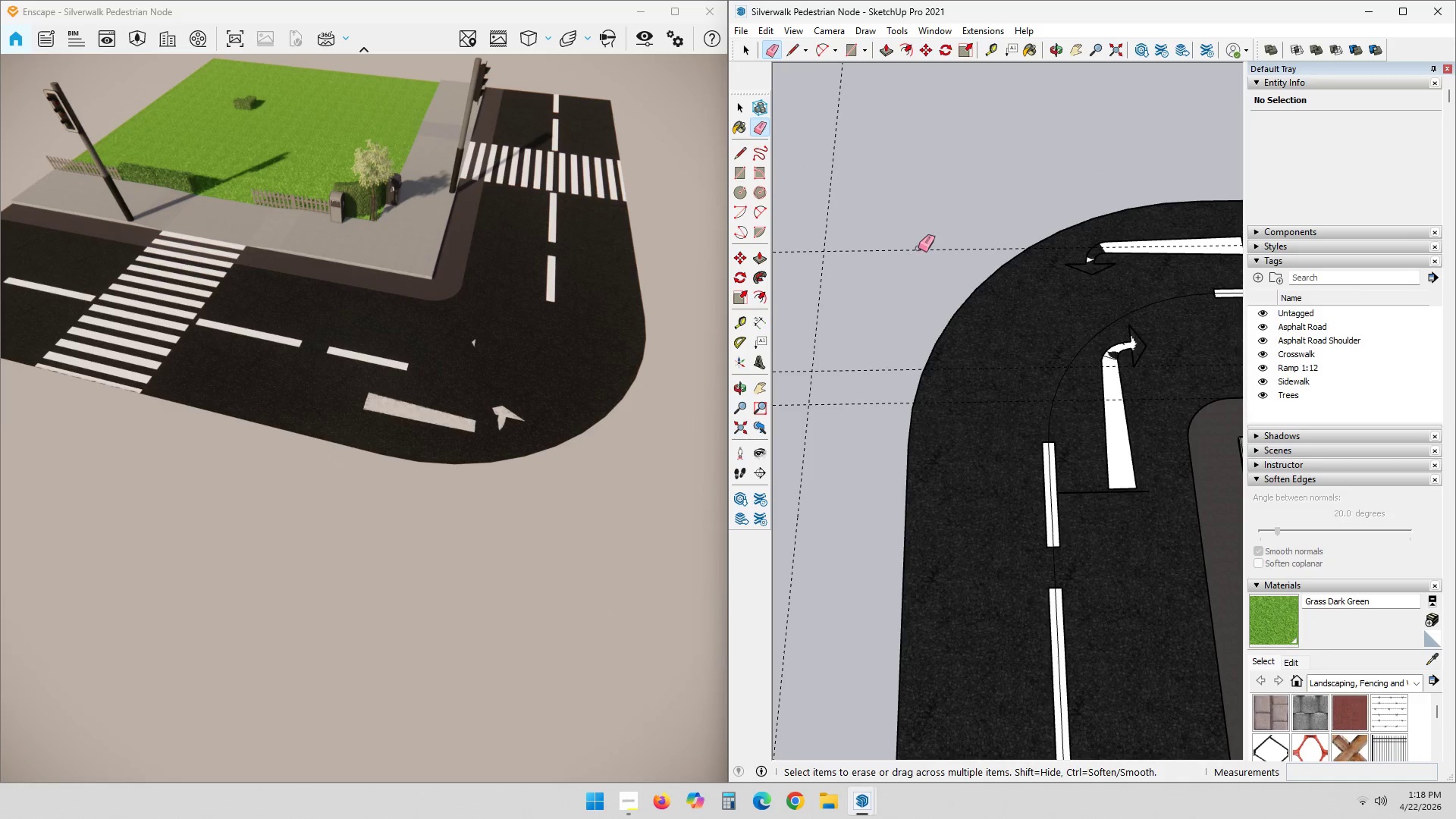 
triple_click([910, 262])
 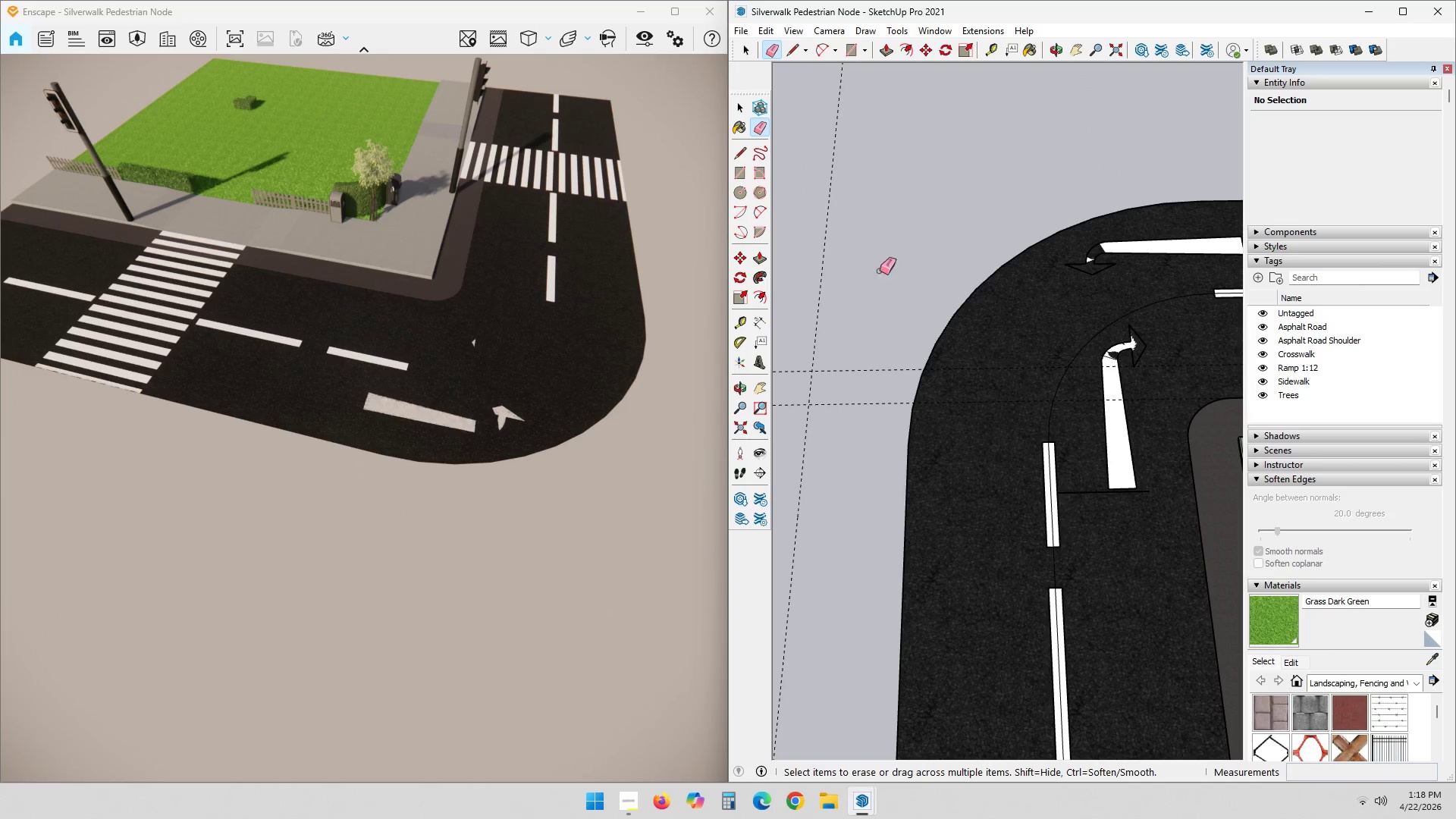 
left_click_drag(start_coordinate=[779, 251], to_coordinate=[790, 258])
 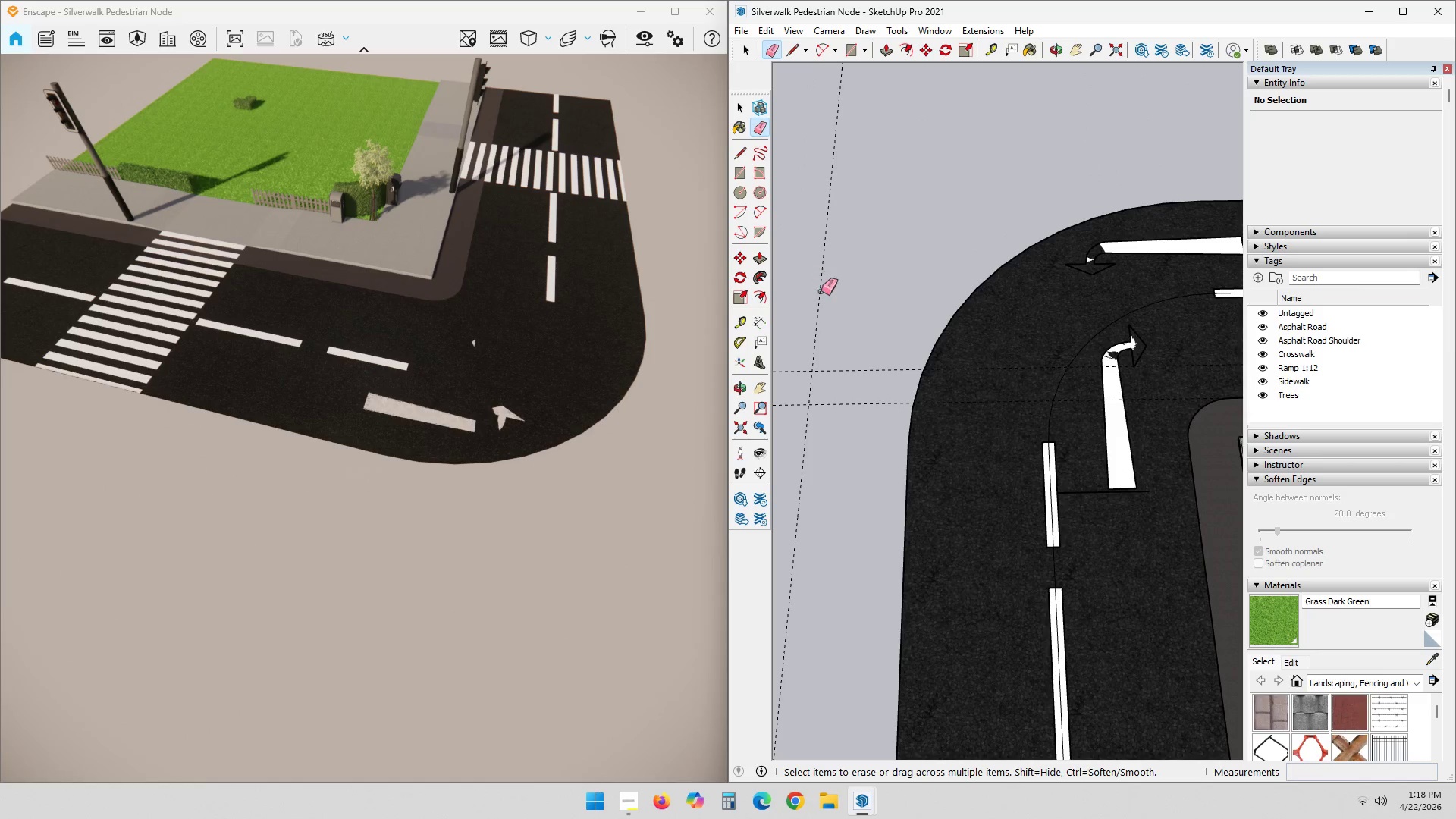 
left_click_drag(start_coordinate=[821, 294], to_coordinate=[821, 300])
 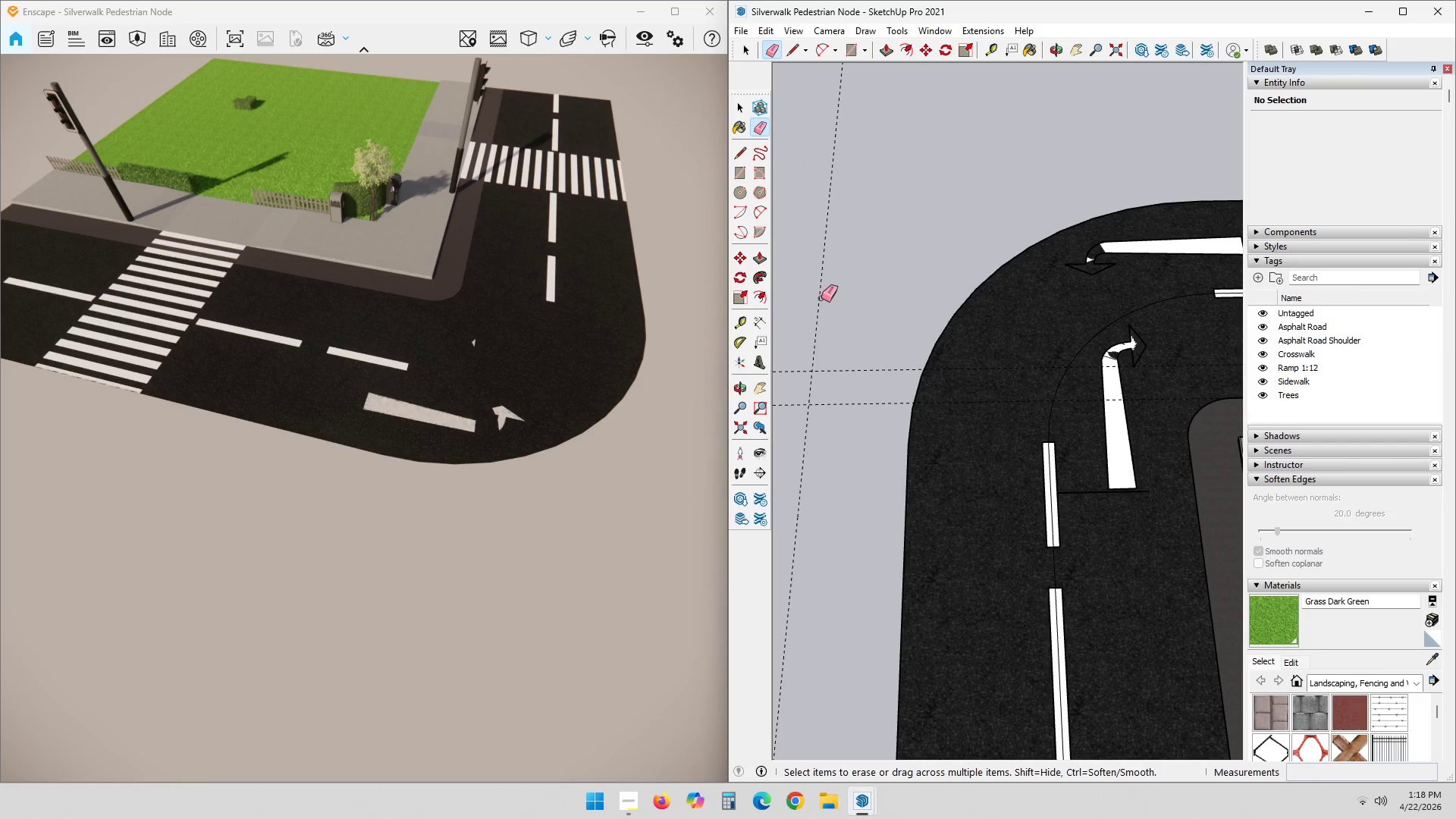 
left_click_drag(start_coordinate=[824, 319], to_coordinate=[821, 336])
 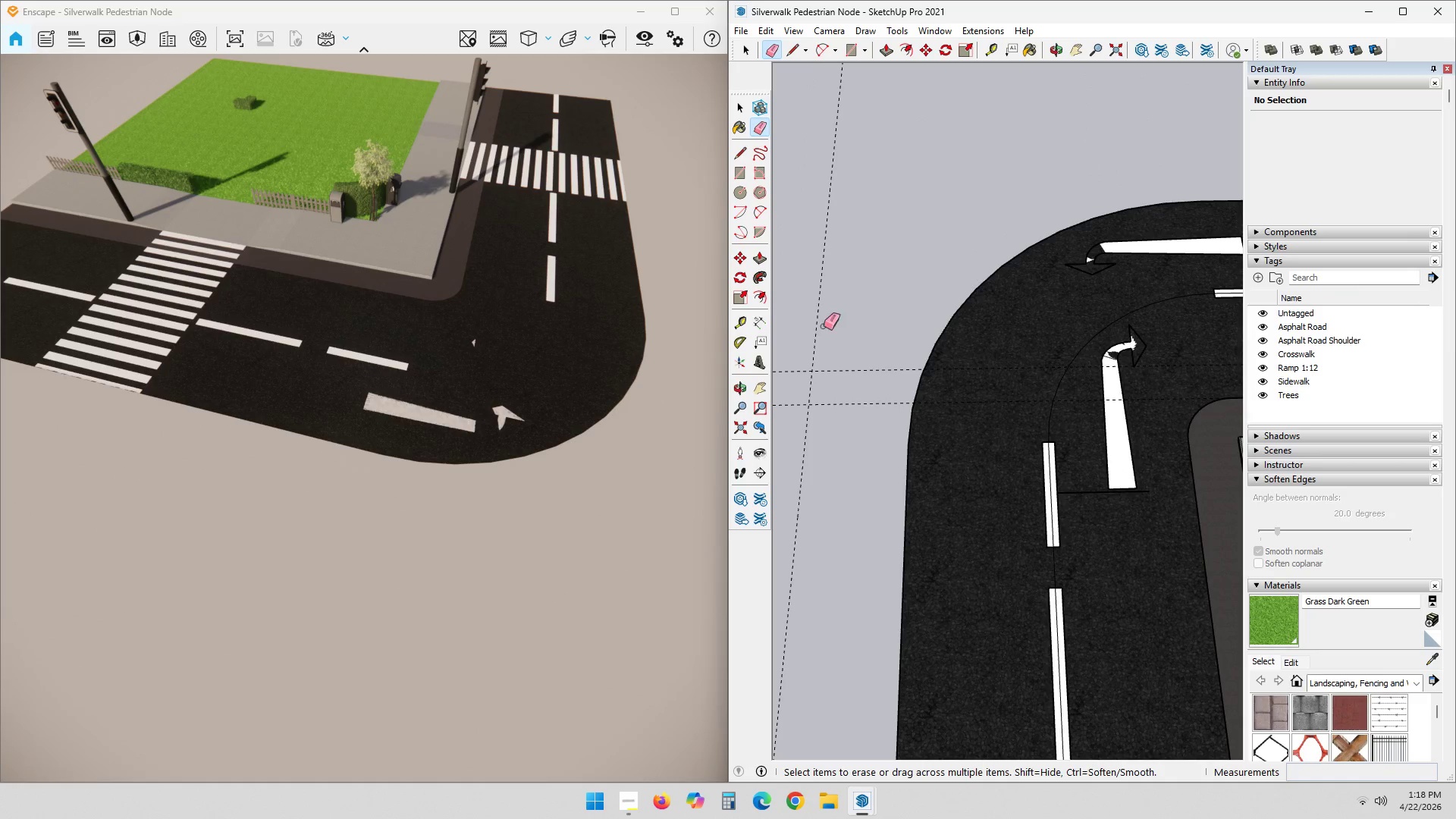 
left_click_drag(start_coordinate=[817, 354], to_coordinate=[817, 367])
 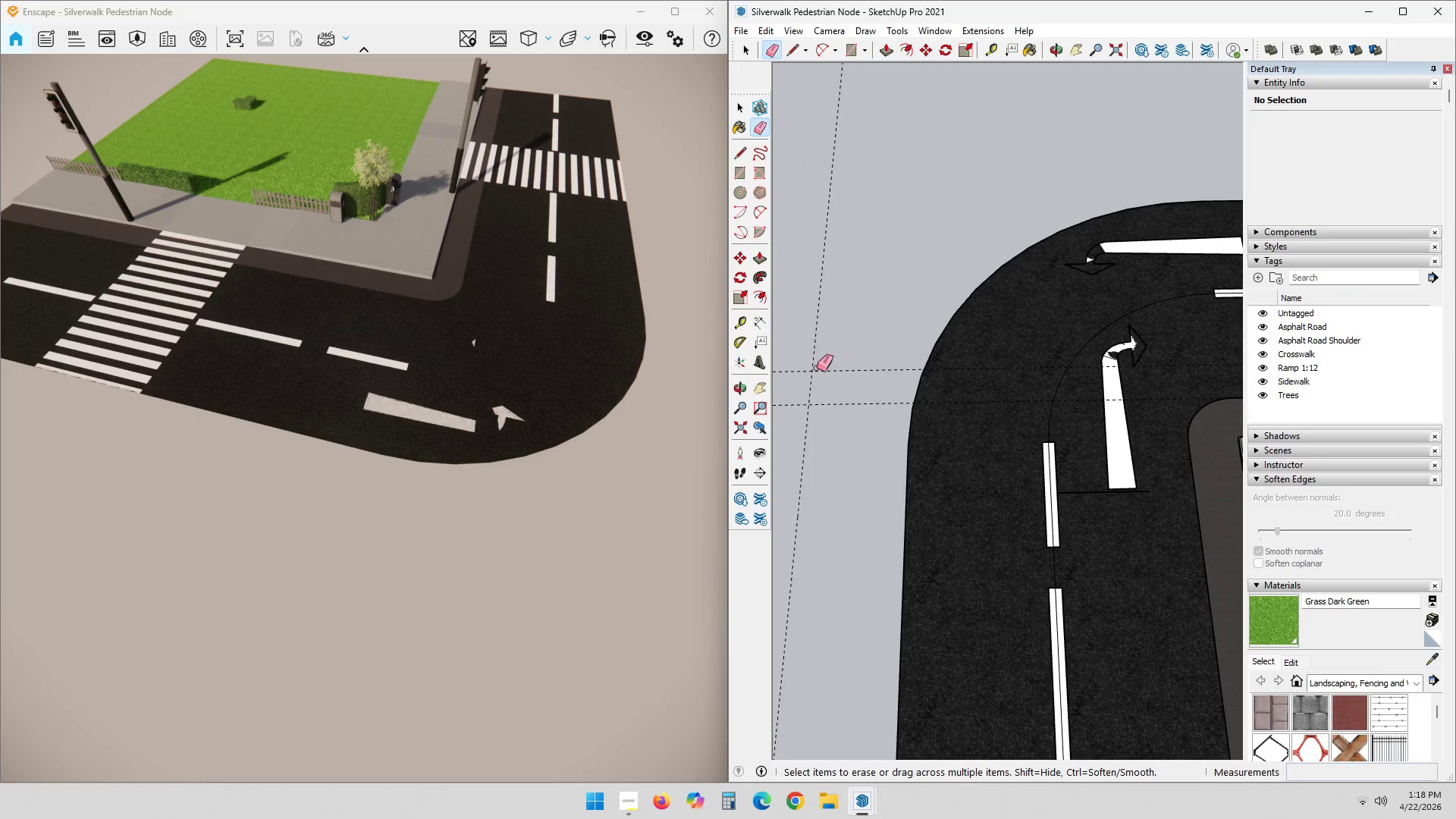 
left_click_drag(start_coordinate=[818, 368], to_coordinate=[819, 382])
 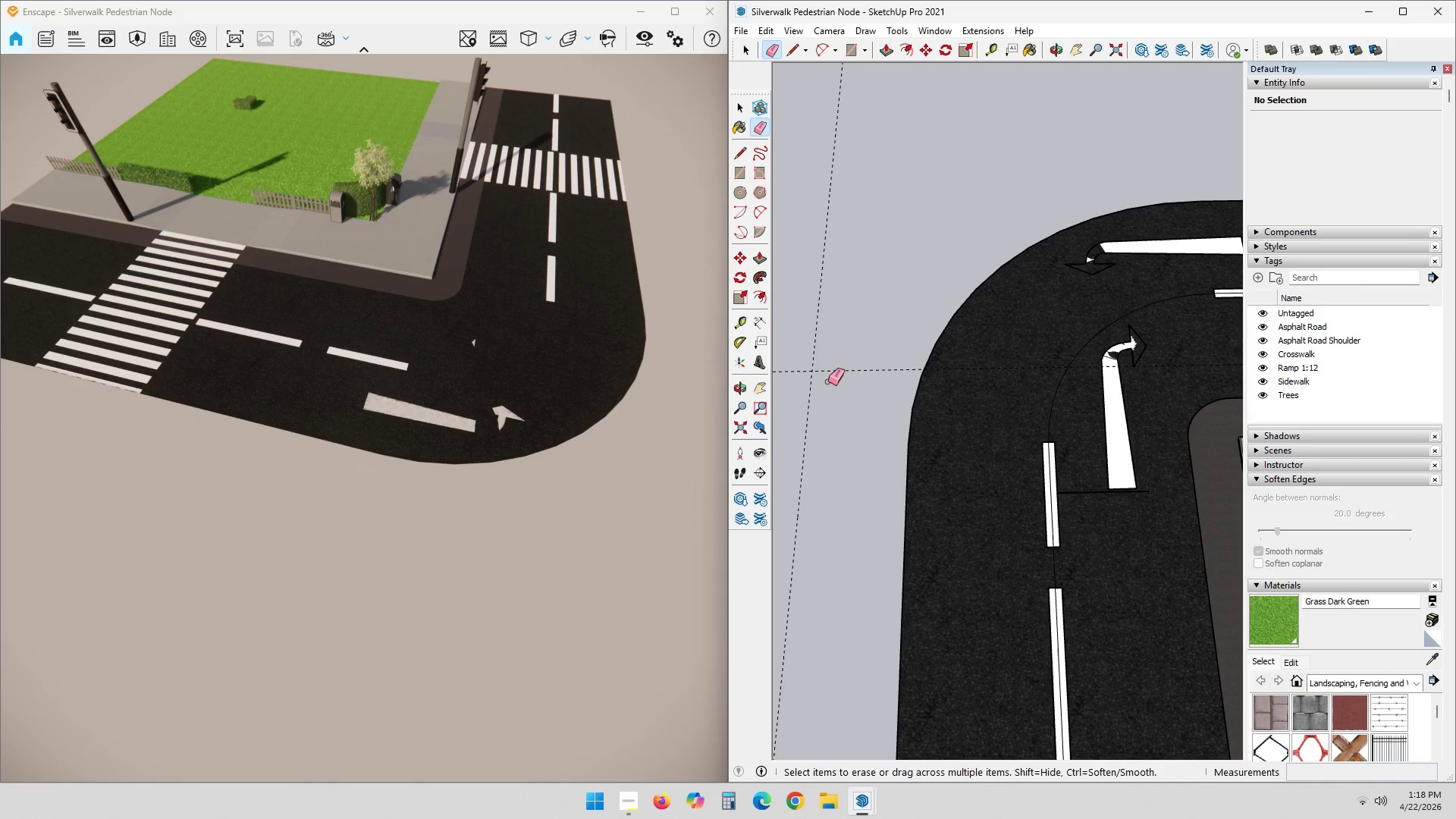 
left_click_drag(start_coordinate=[829, 370], to_coordinate=[808, 370])
 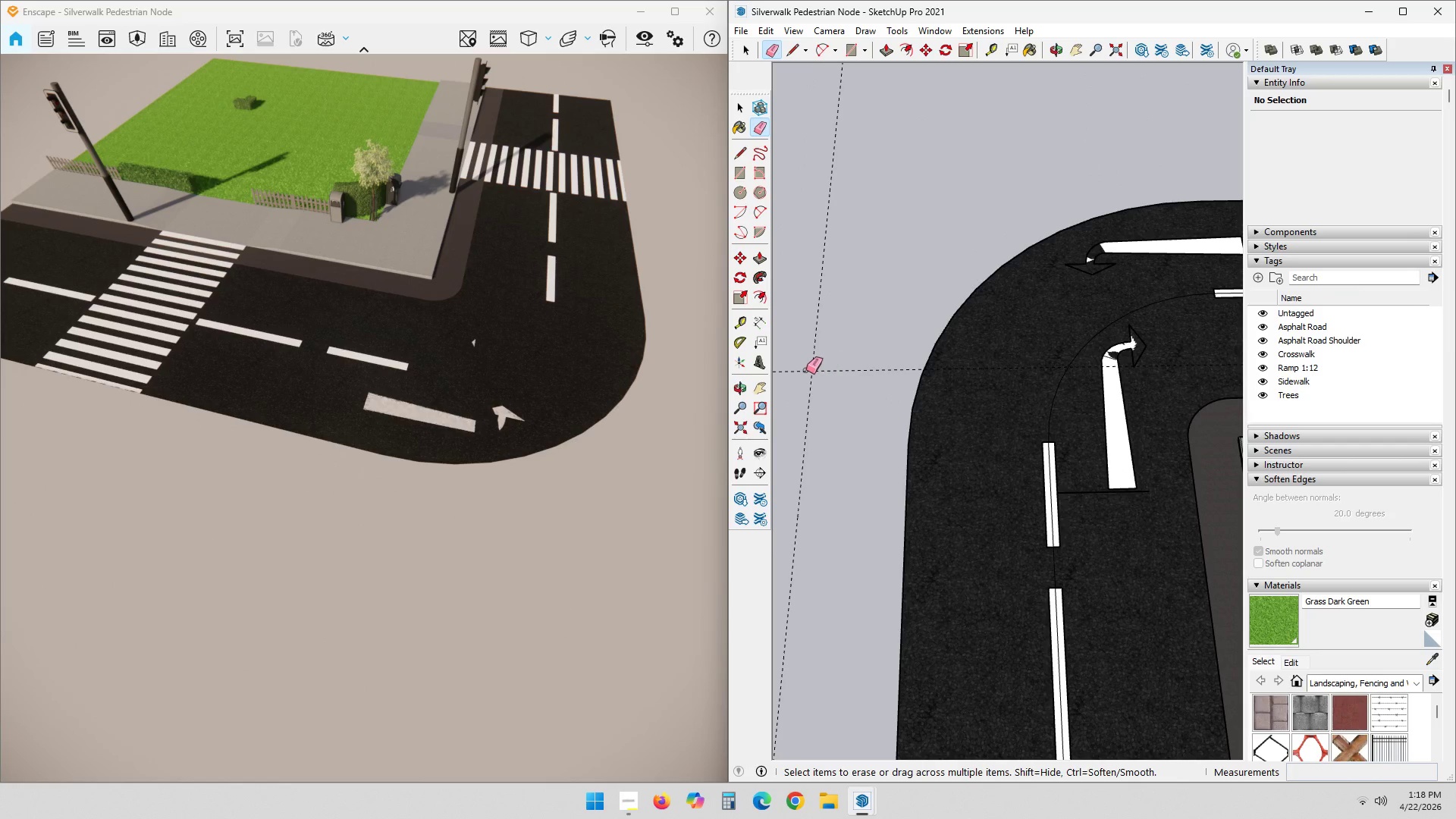 
left_click_drag(start_coordinate=[806, 369], to_coordinate=[813, 369])
 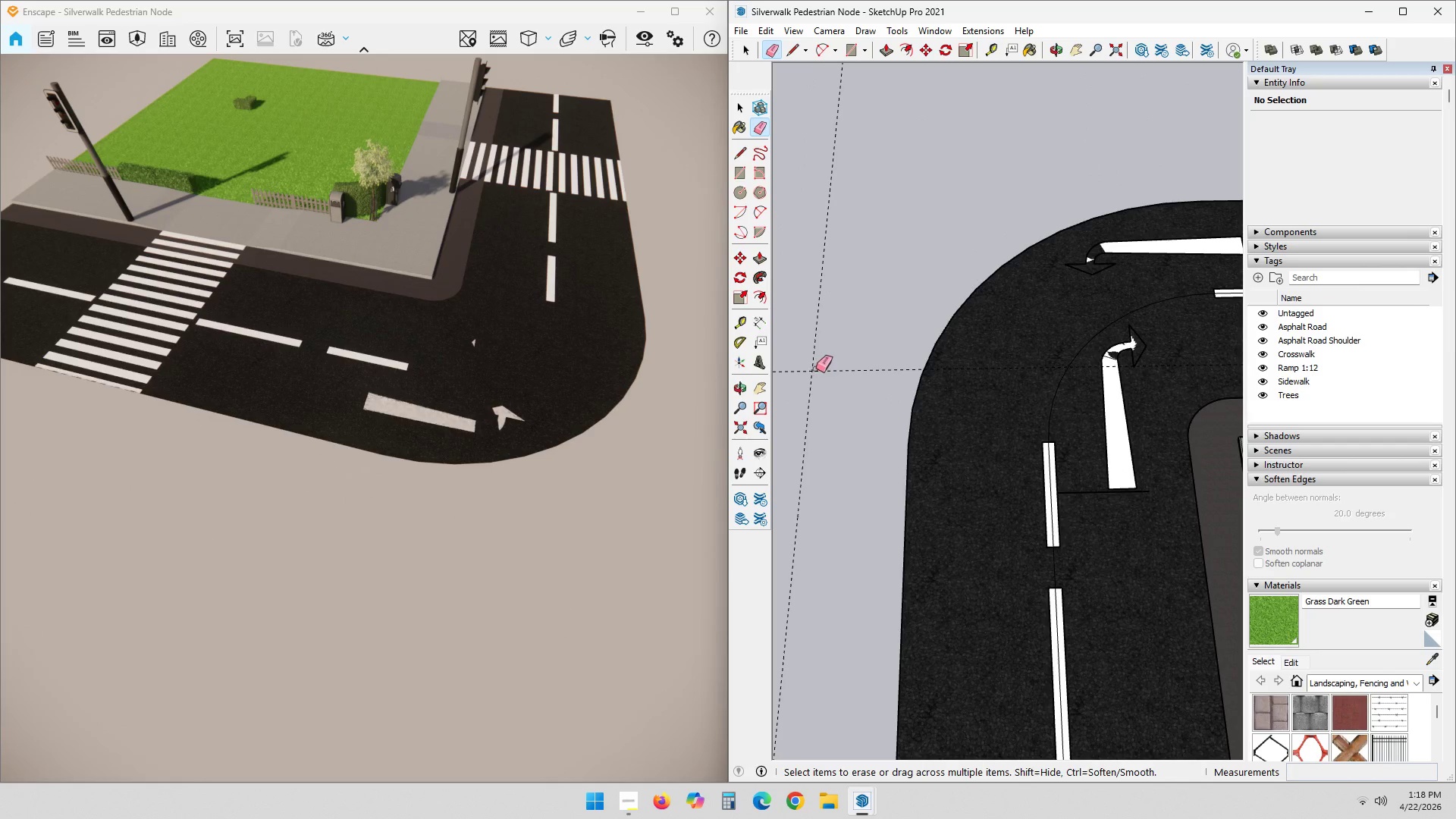 
triple_click([813, 369])
 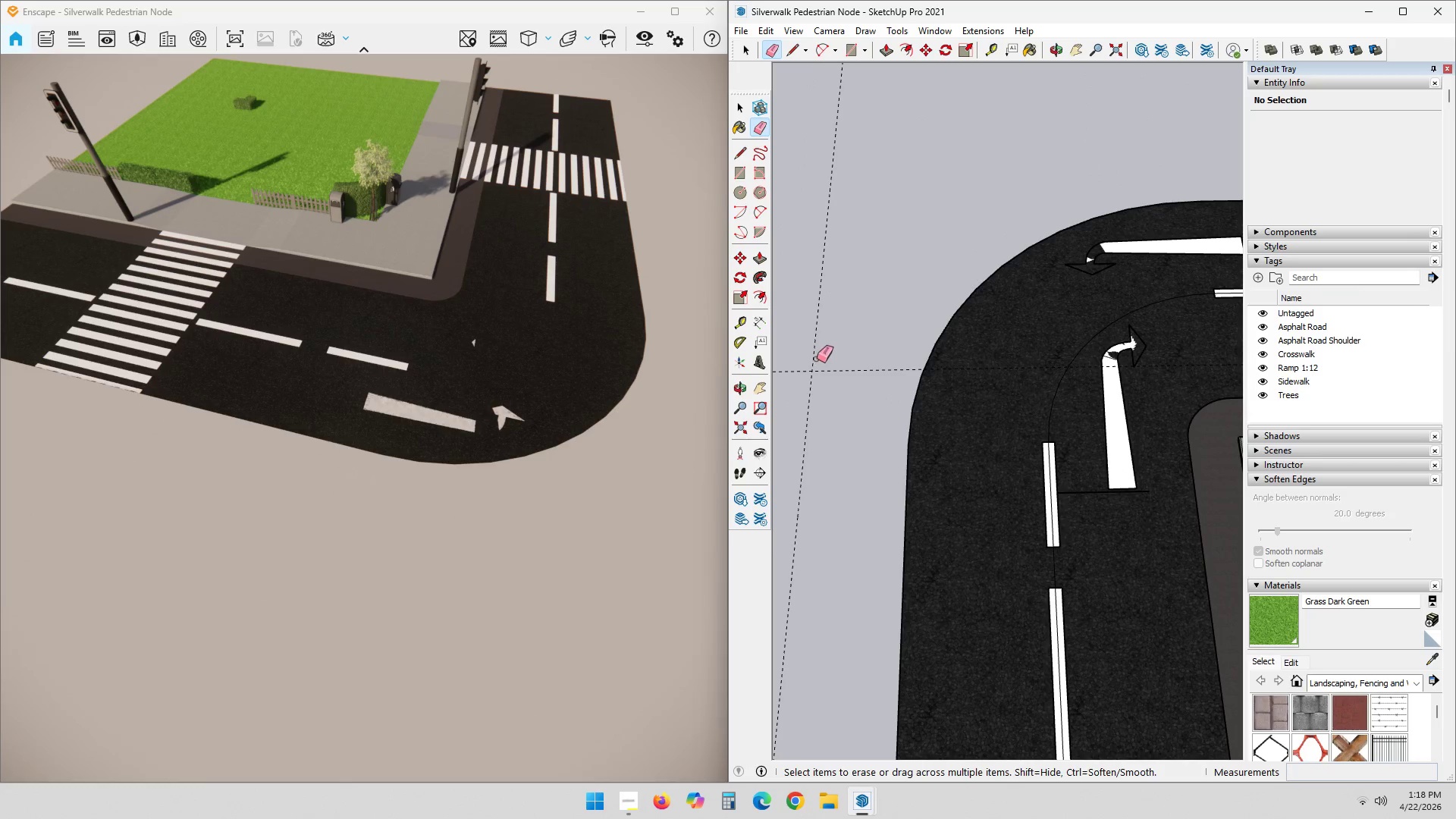 
triple_click([815, 353])
 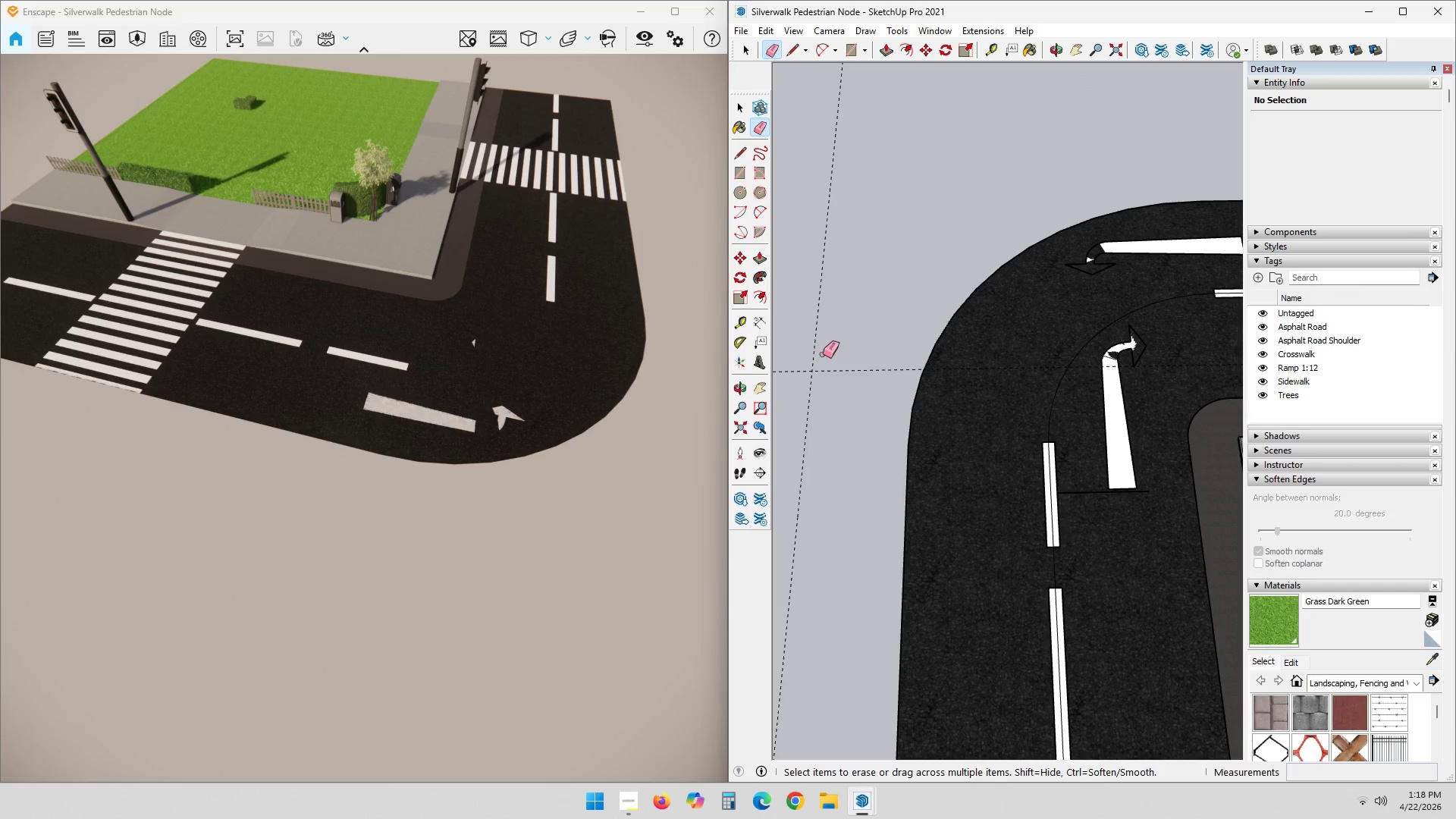 
key(Space)
 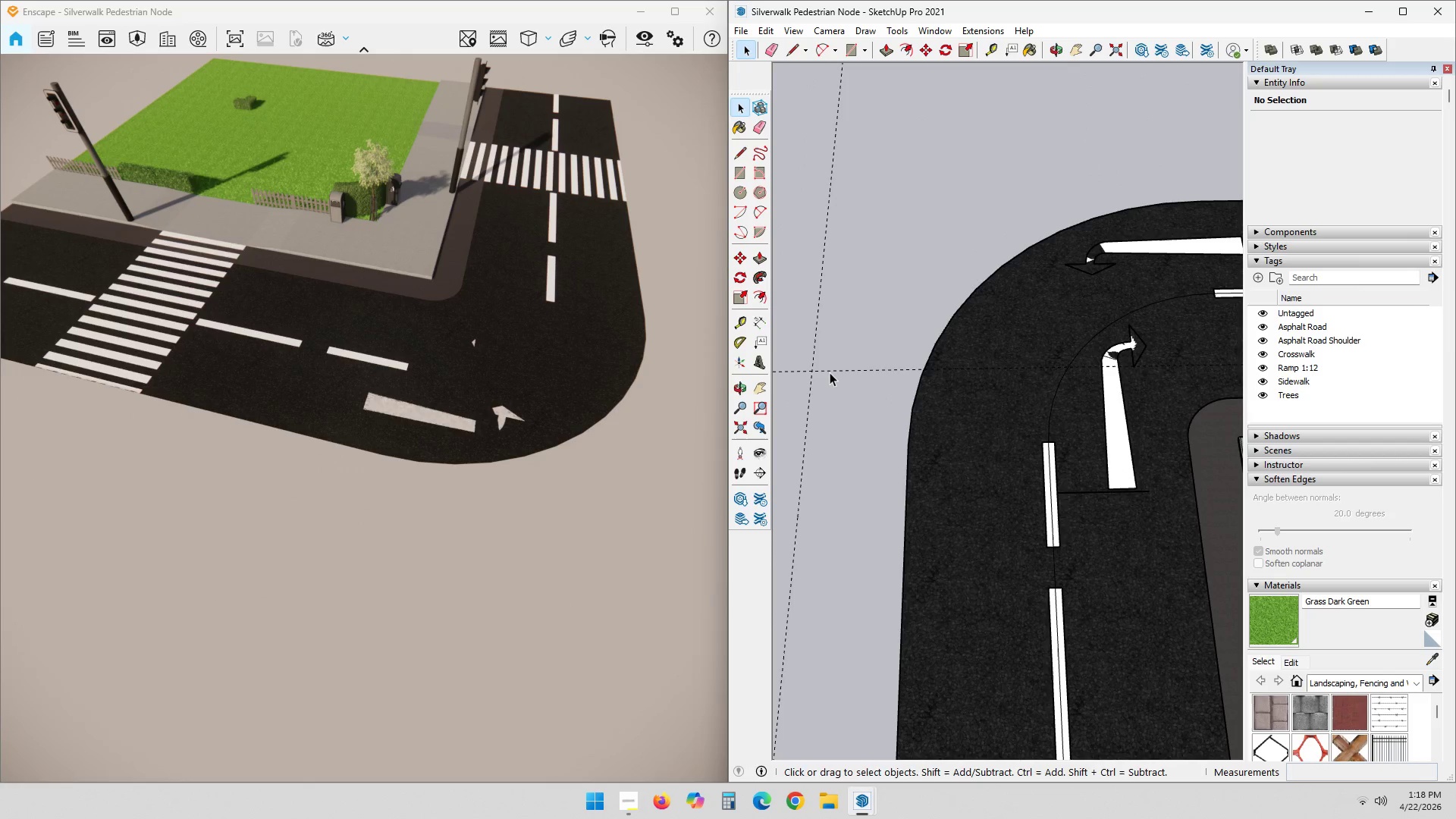 
triple_click([831, 371])
 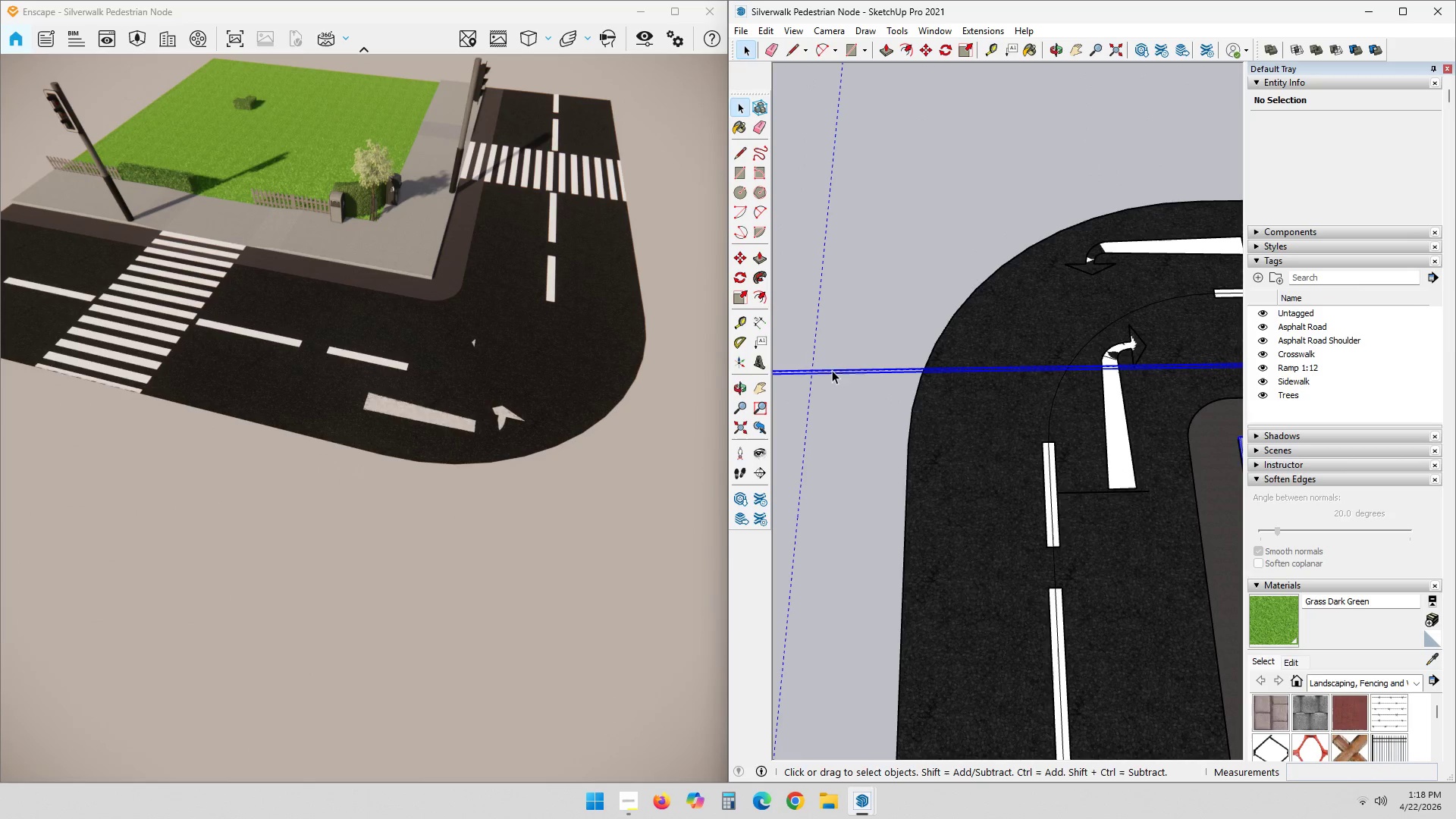 
key(E)
 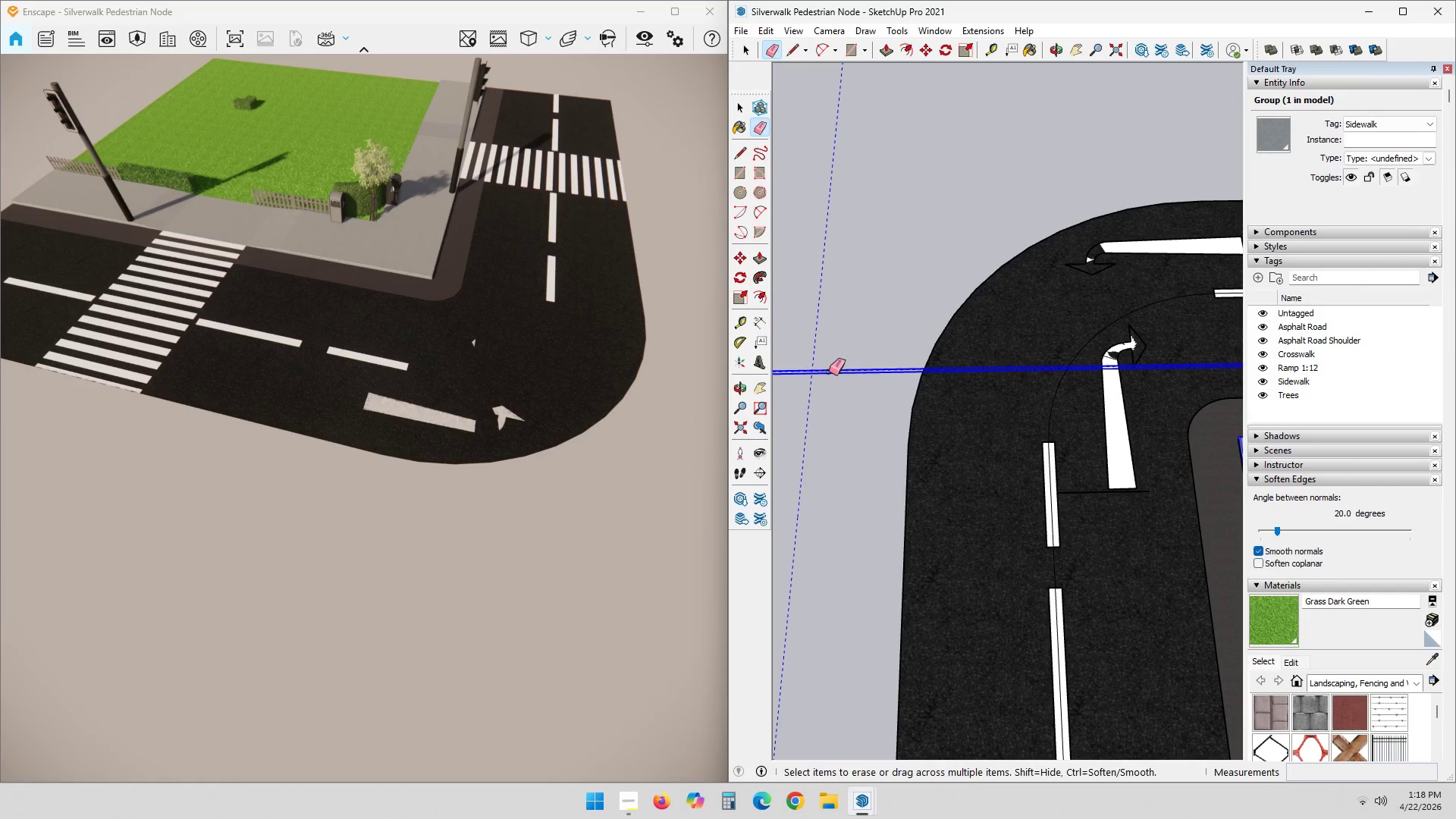 
left_click([829, 372])
 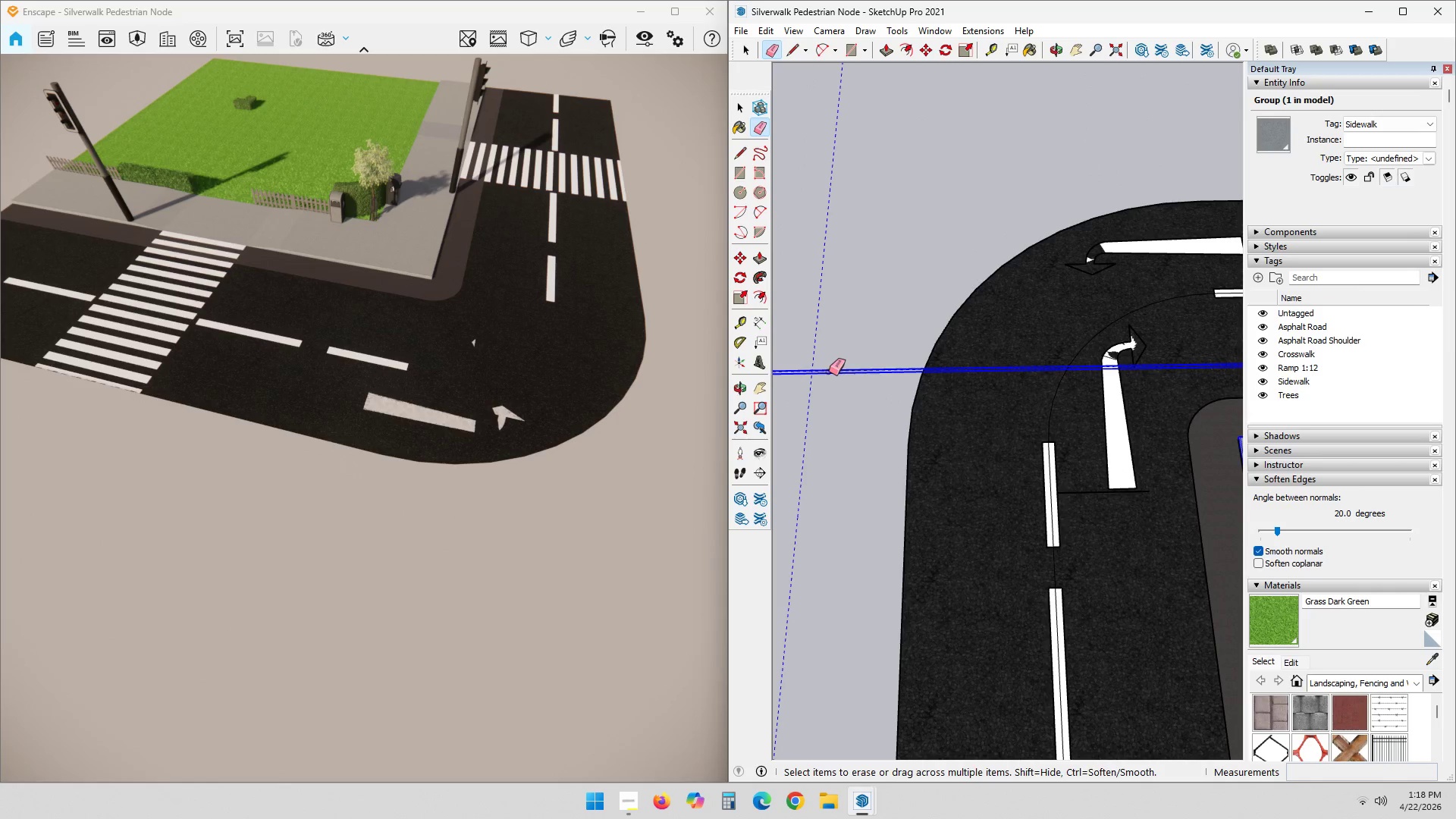 
key(Space)
 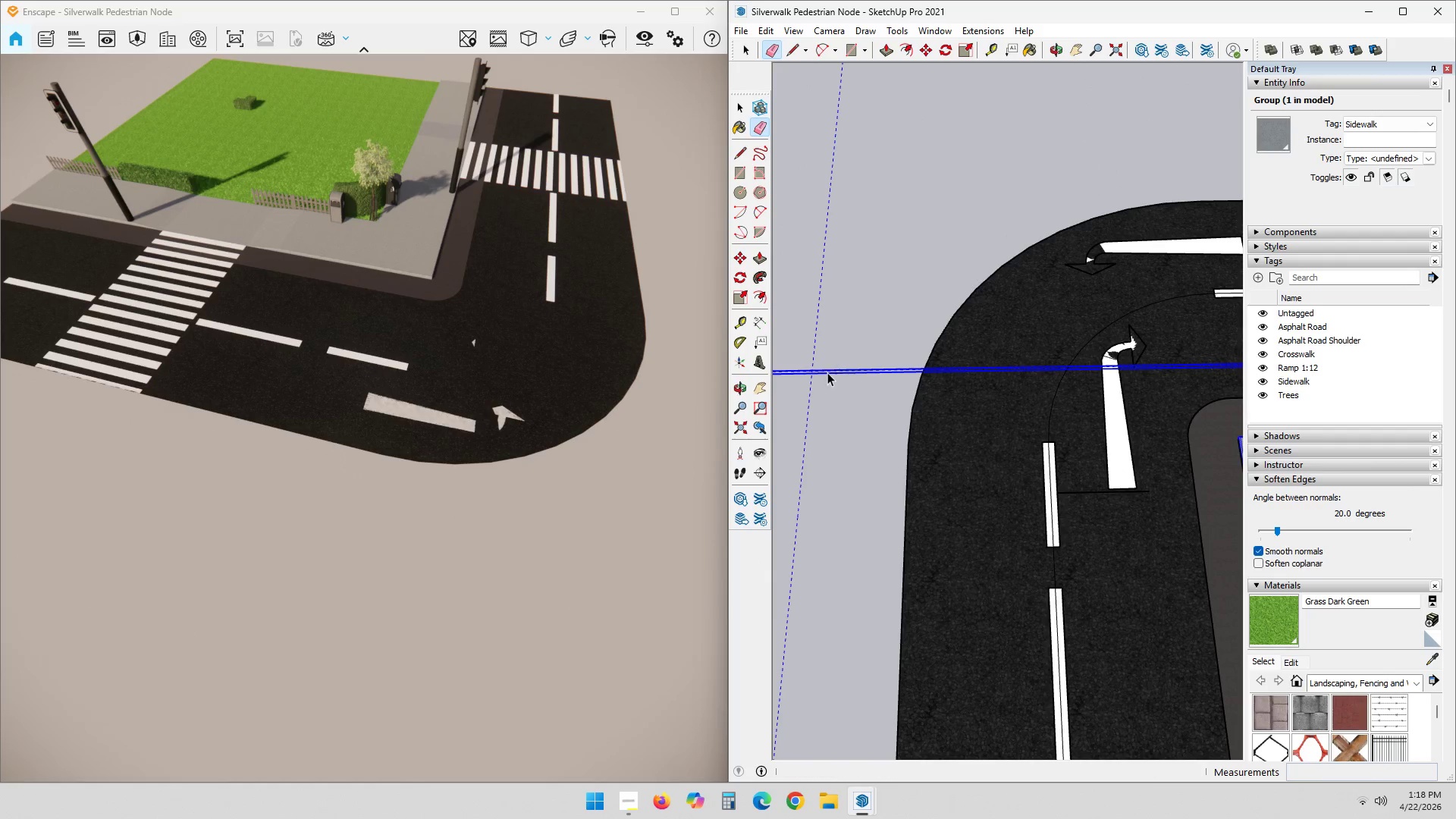 
key(Escape)
 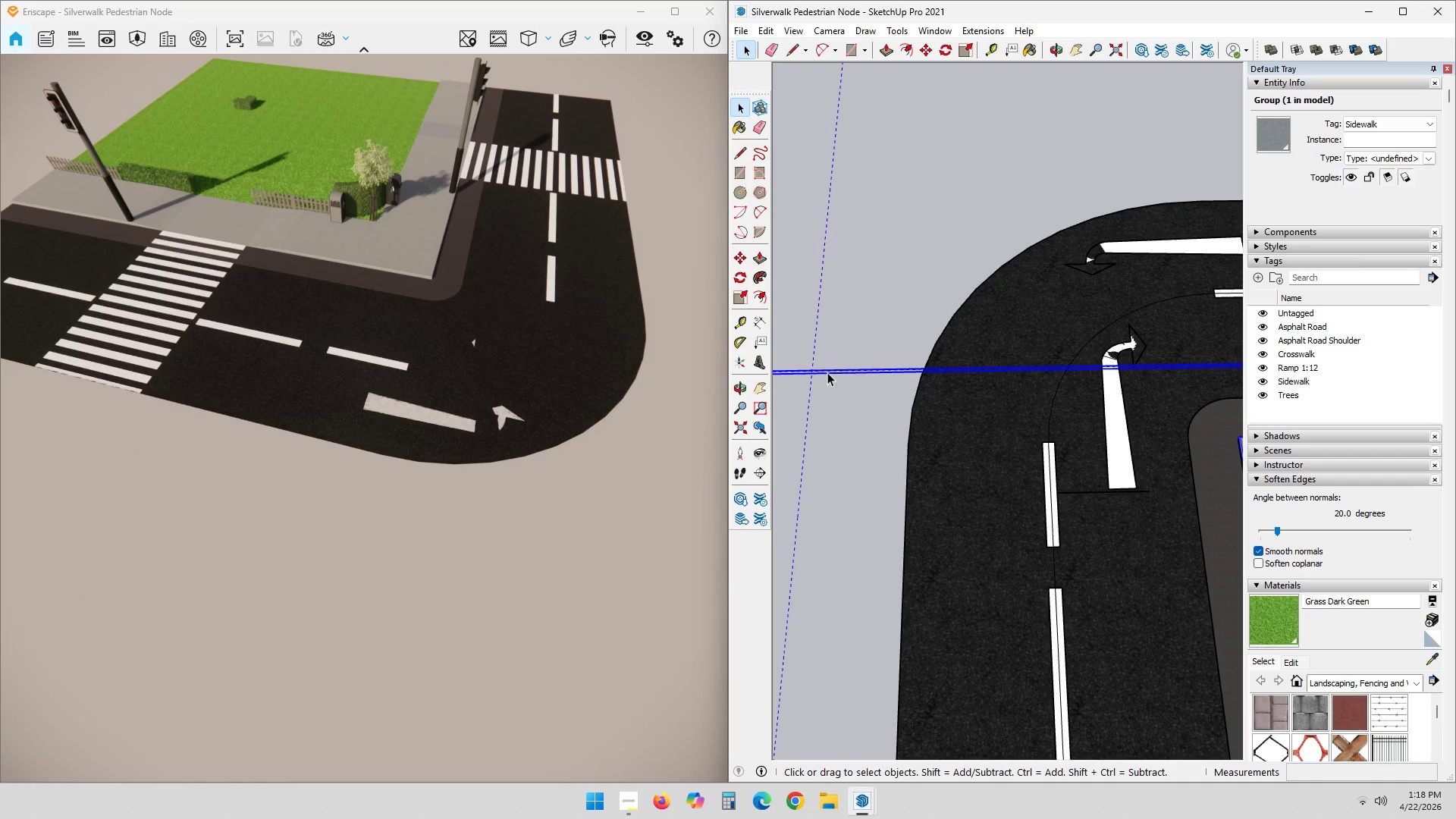 
double_click([827, 372])
 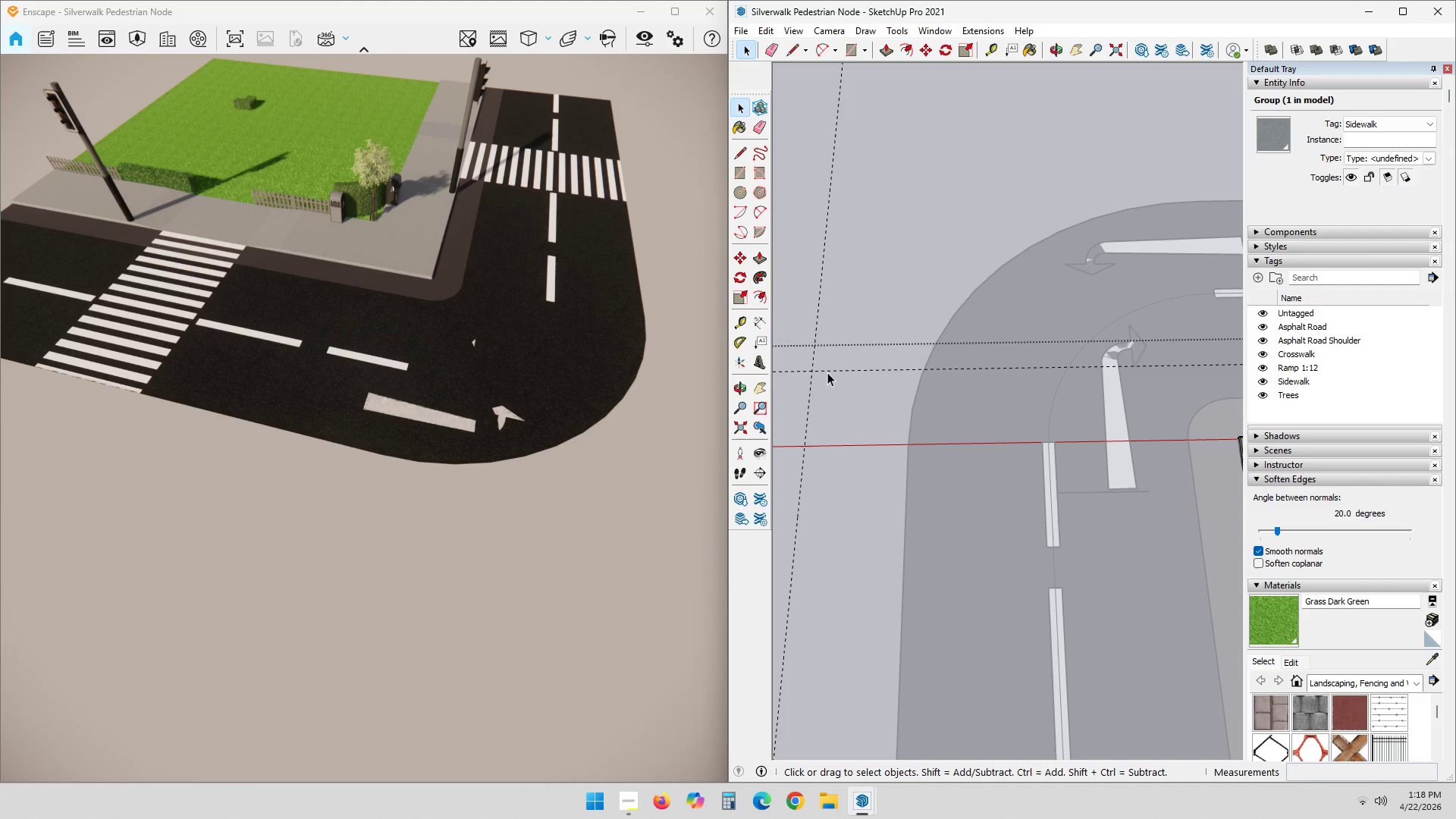 
key(E)
 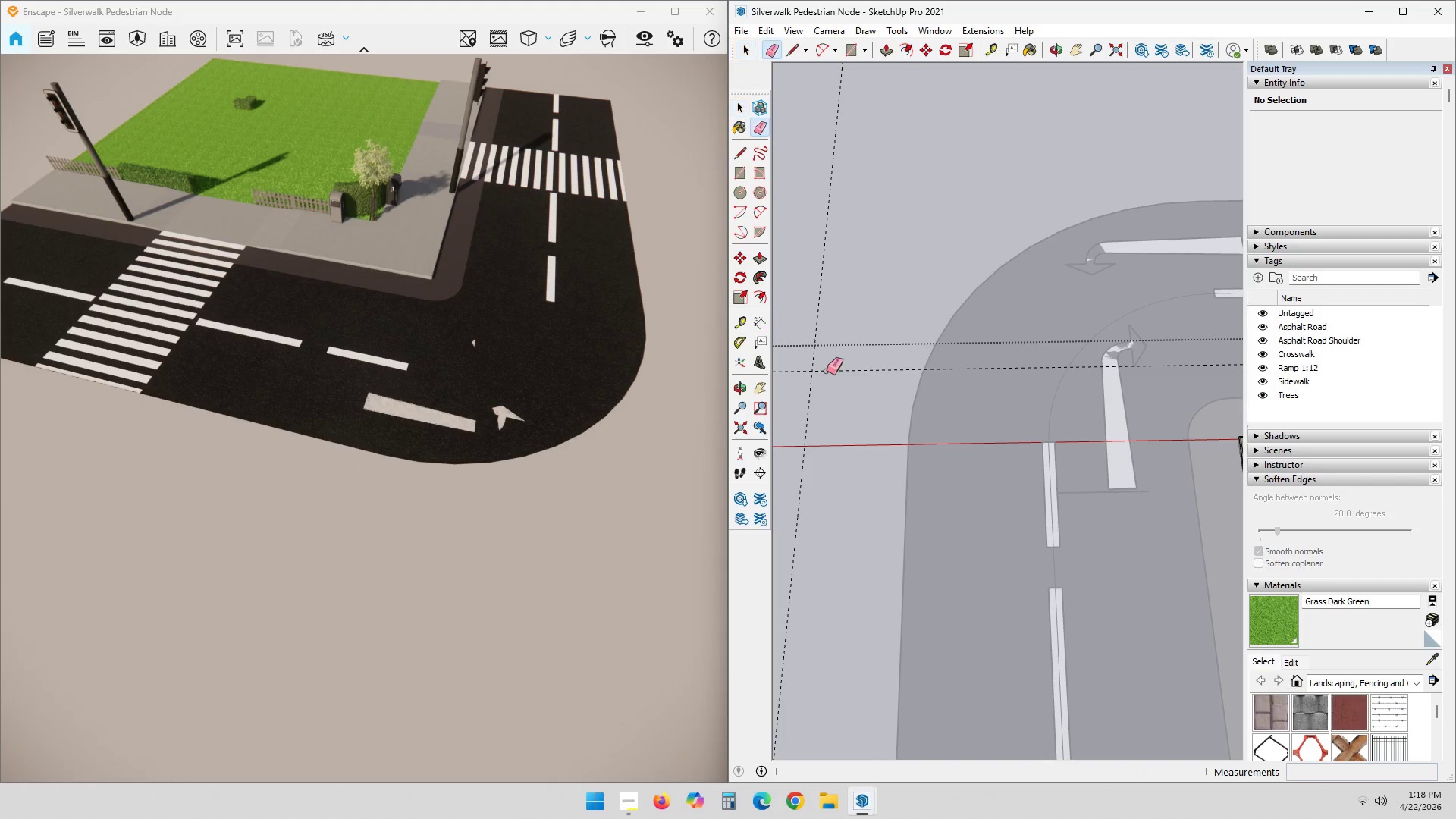 
left_click_drag(start_coordinate=[827, 371], to_coordinate=[823, 374])
 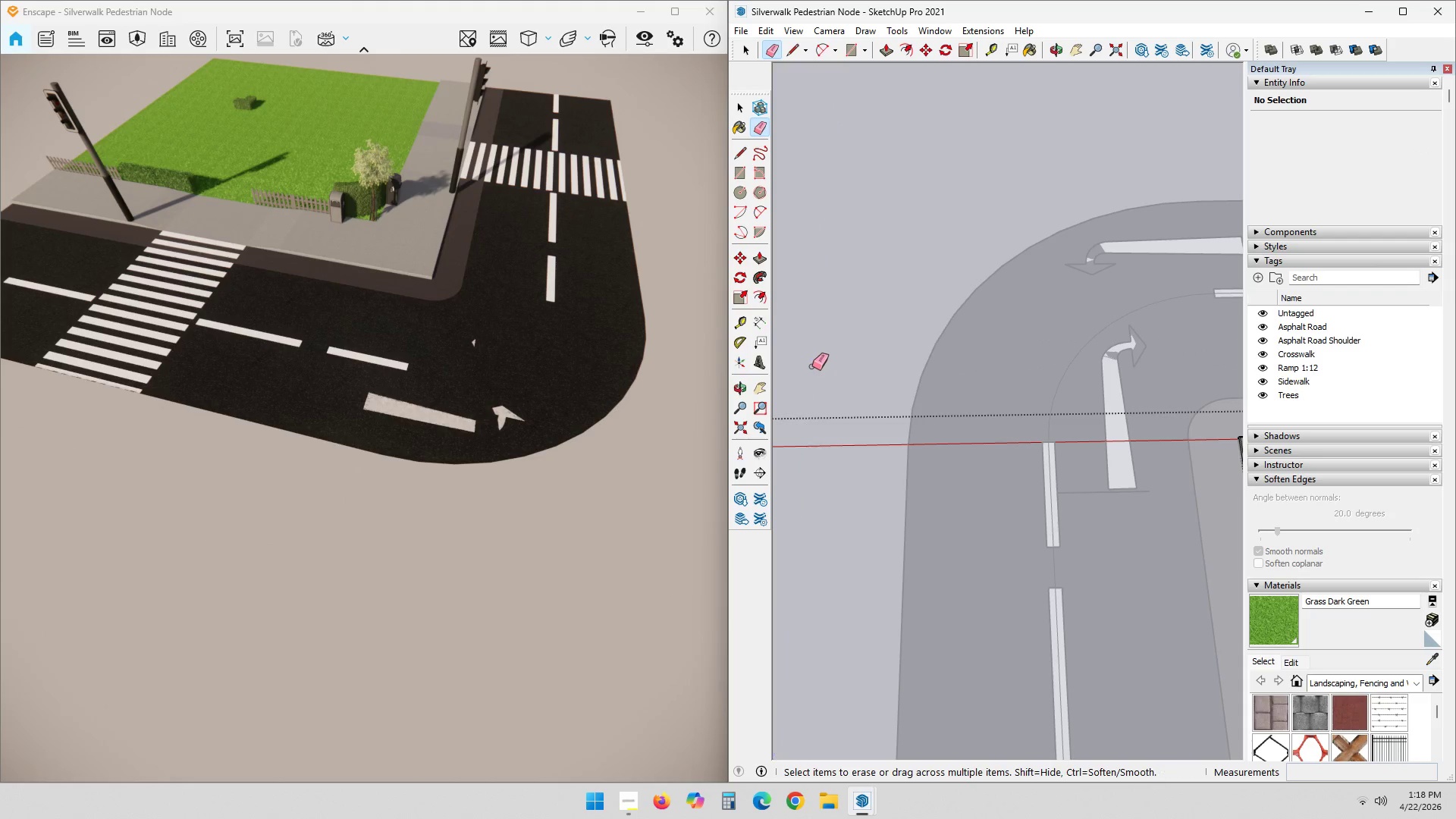 
key(Space)
 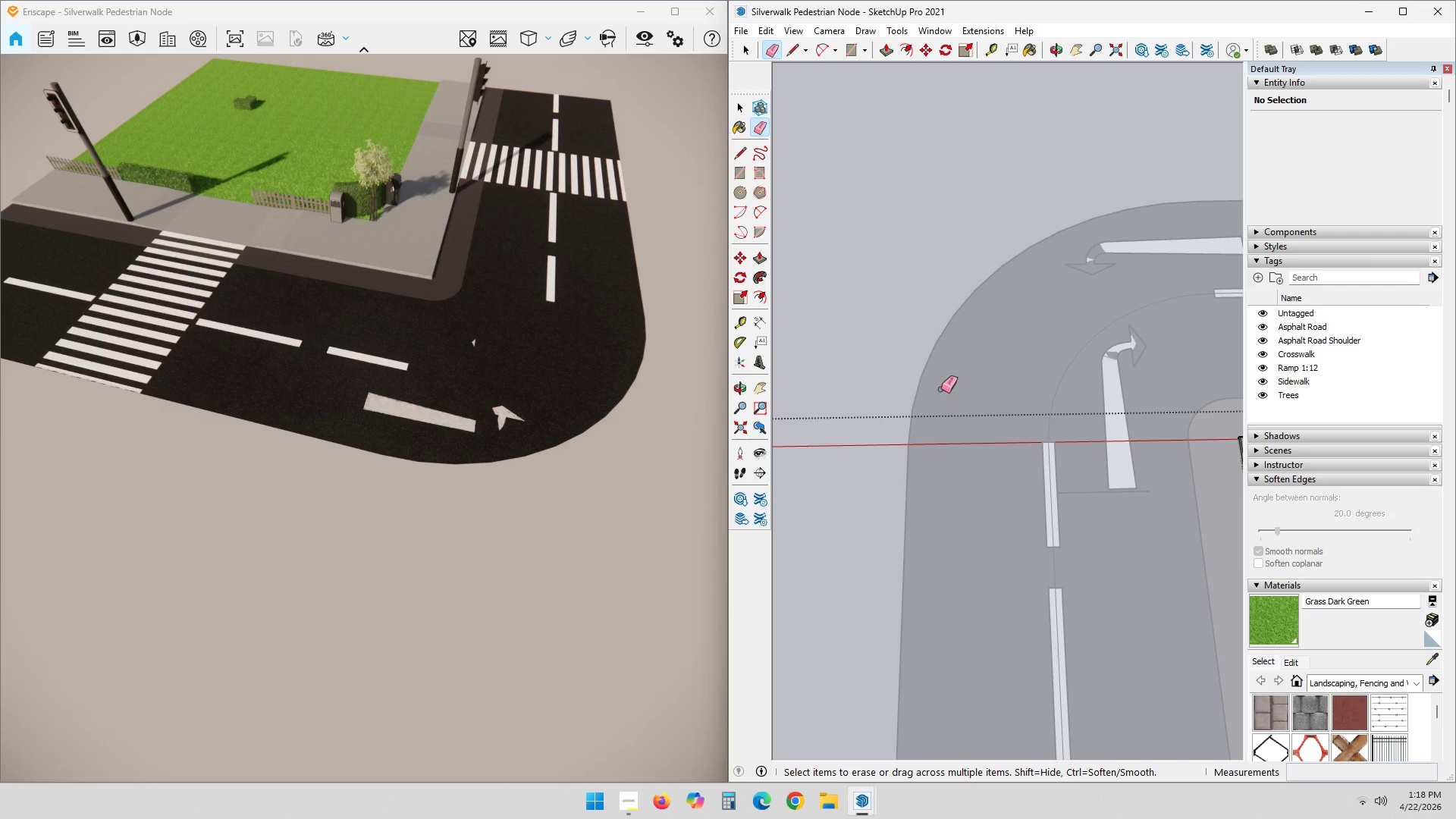 
key(Escape)
 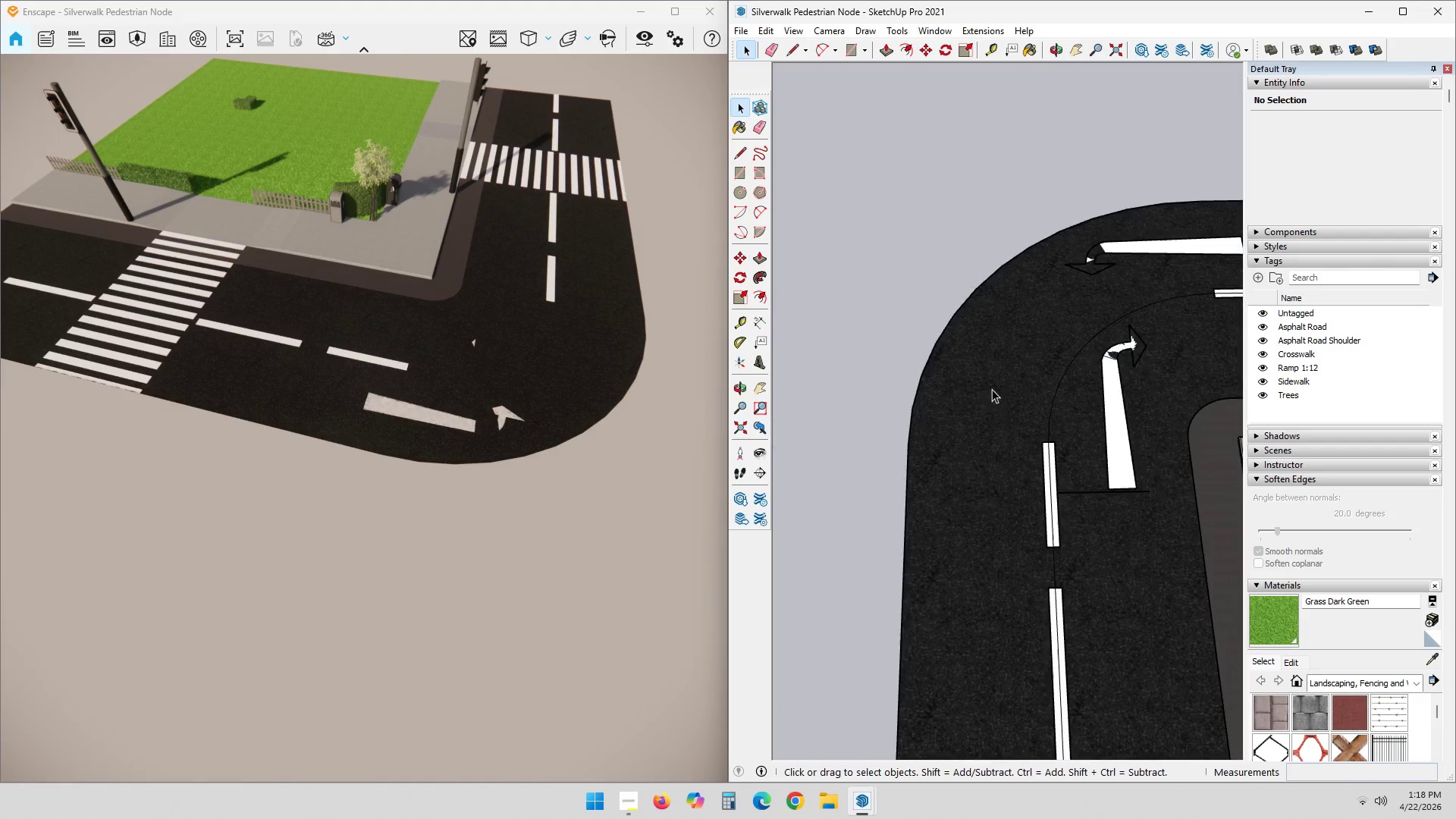 
key(Escape)
 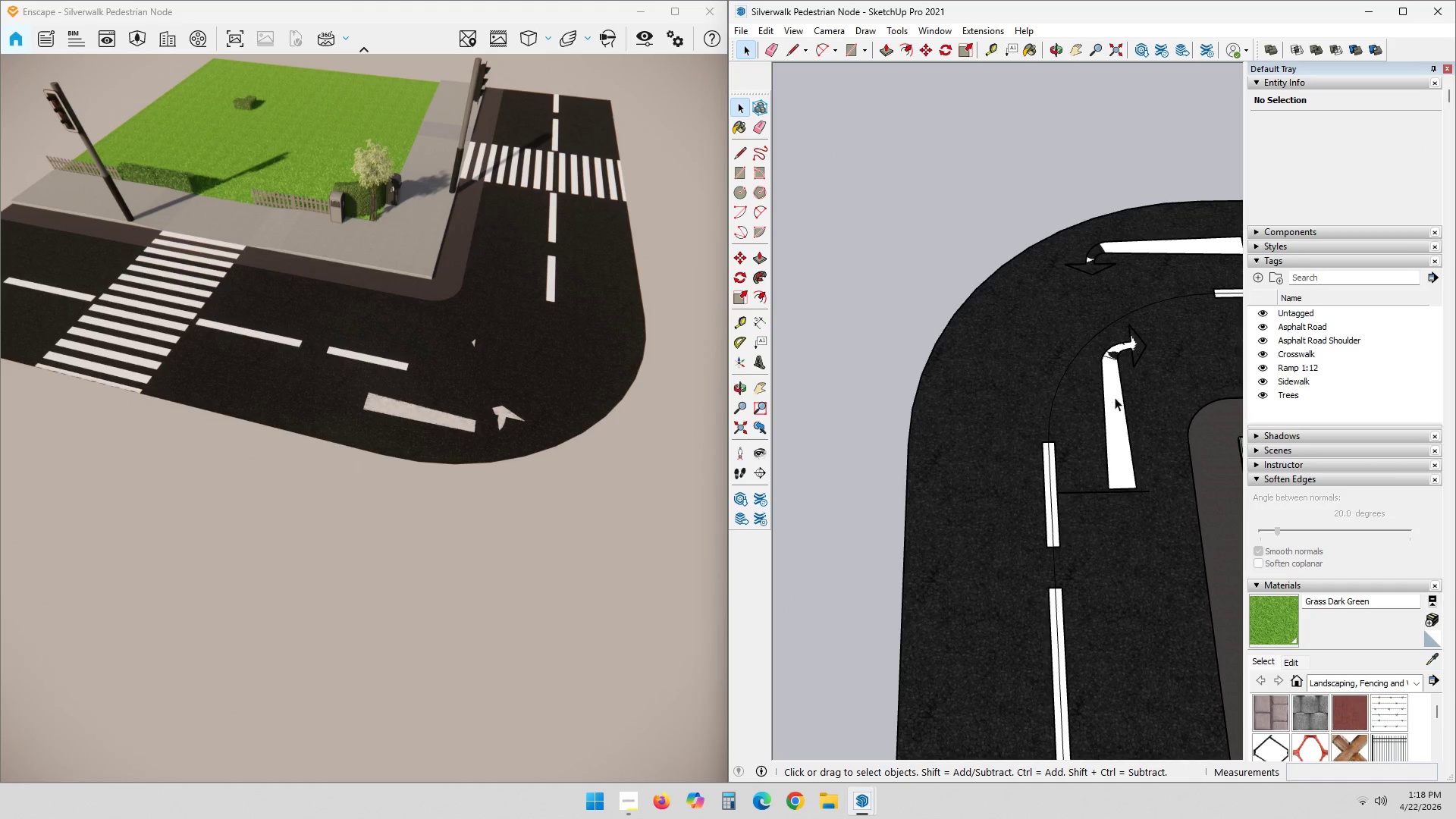 
hold_key(key=ControlLeft, duration=0.44)
left_click([1201, 249])
 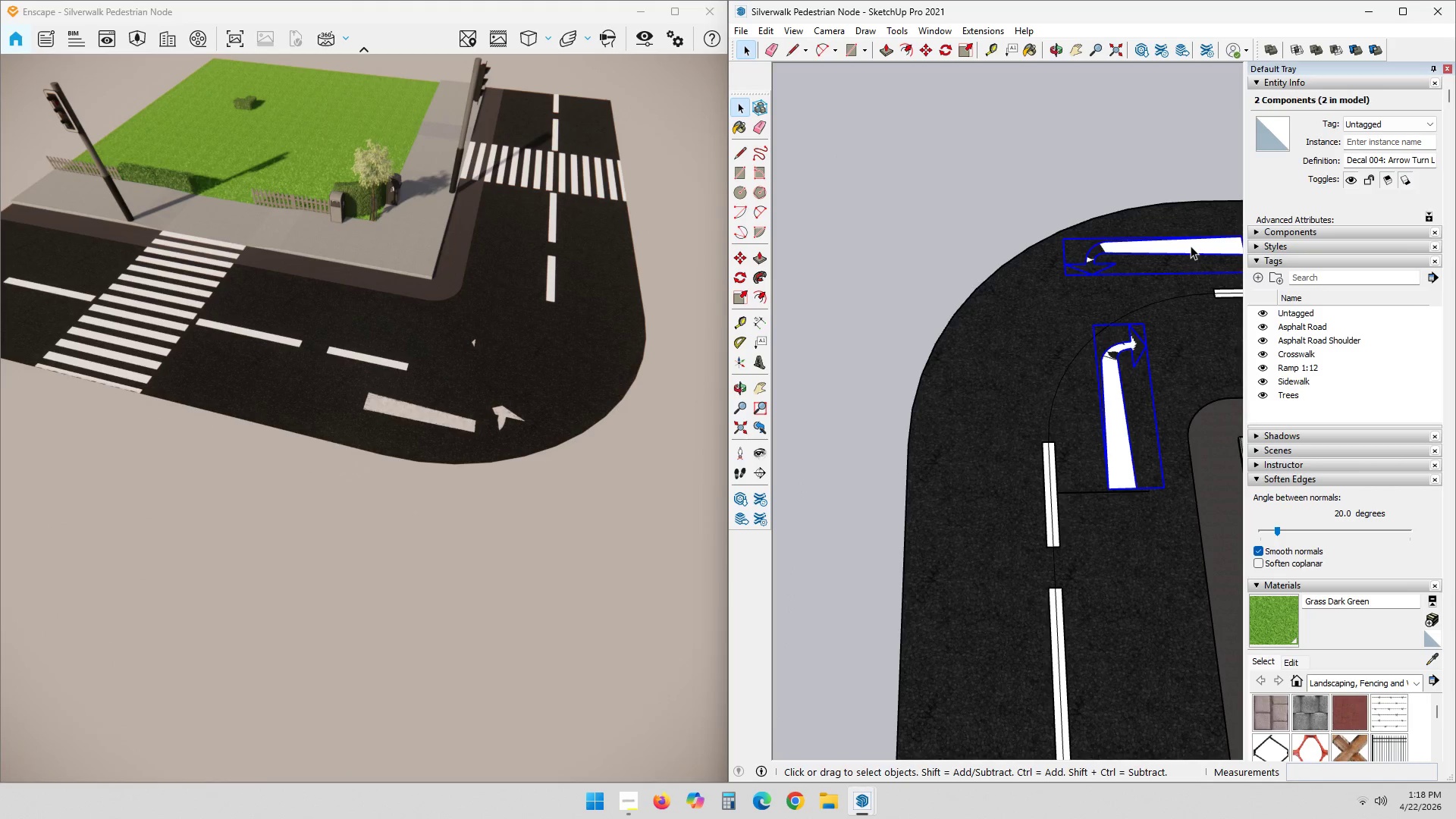 
key(Delete)
 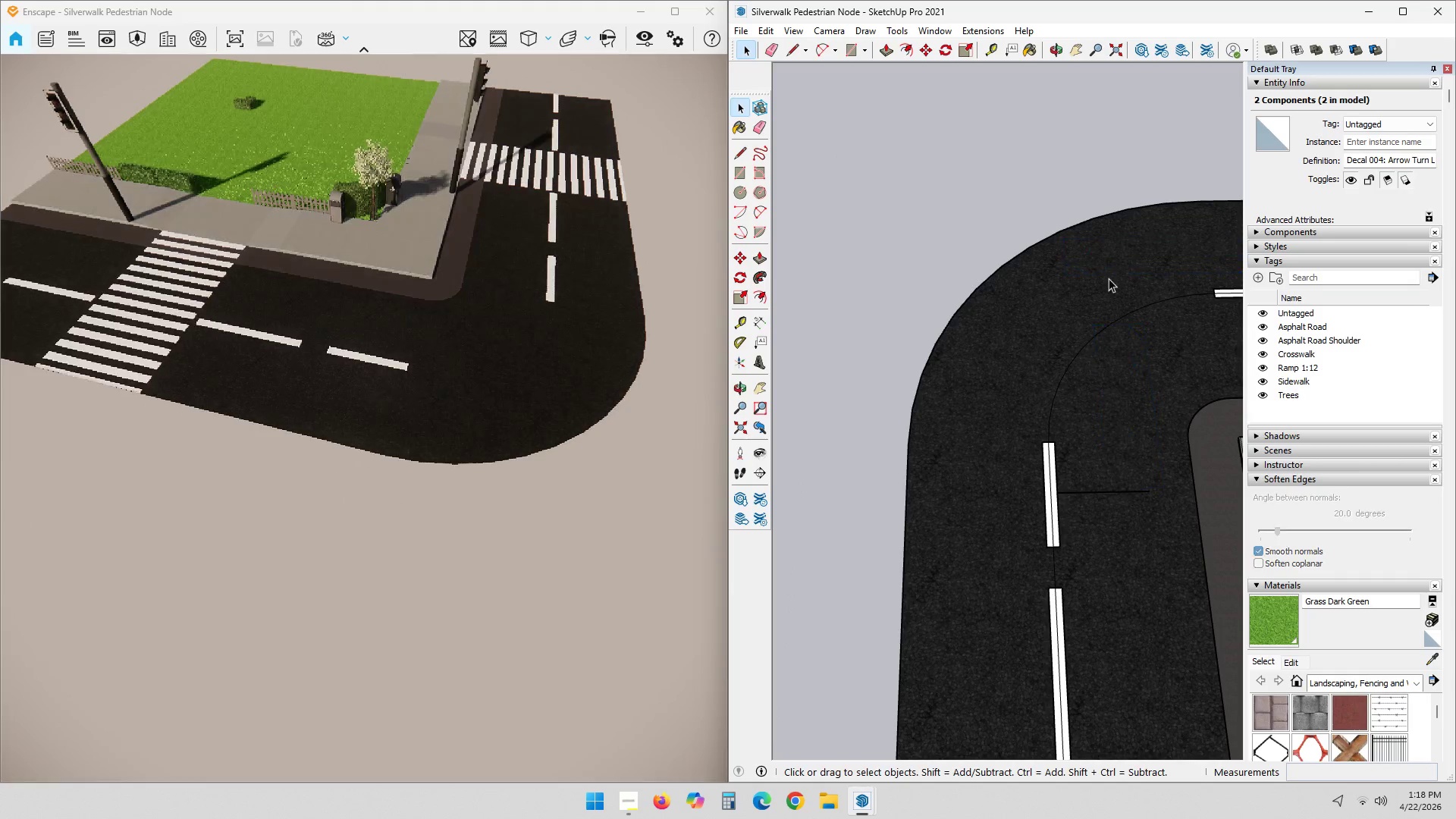 
scroll: coordinate [1088, 458], scroll_direction: down, amount: 10.0
 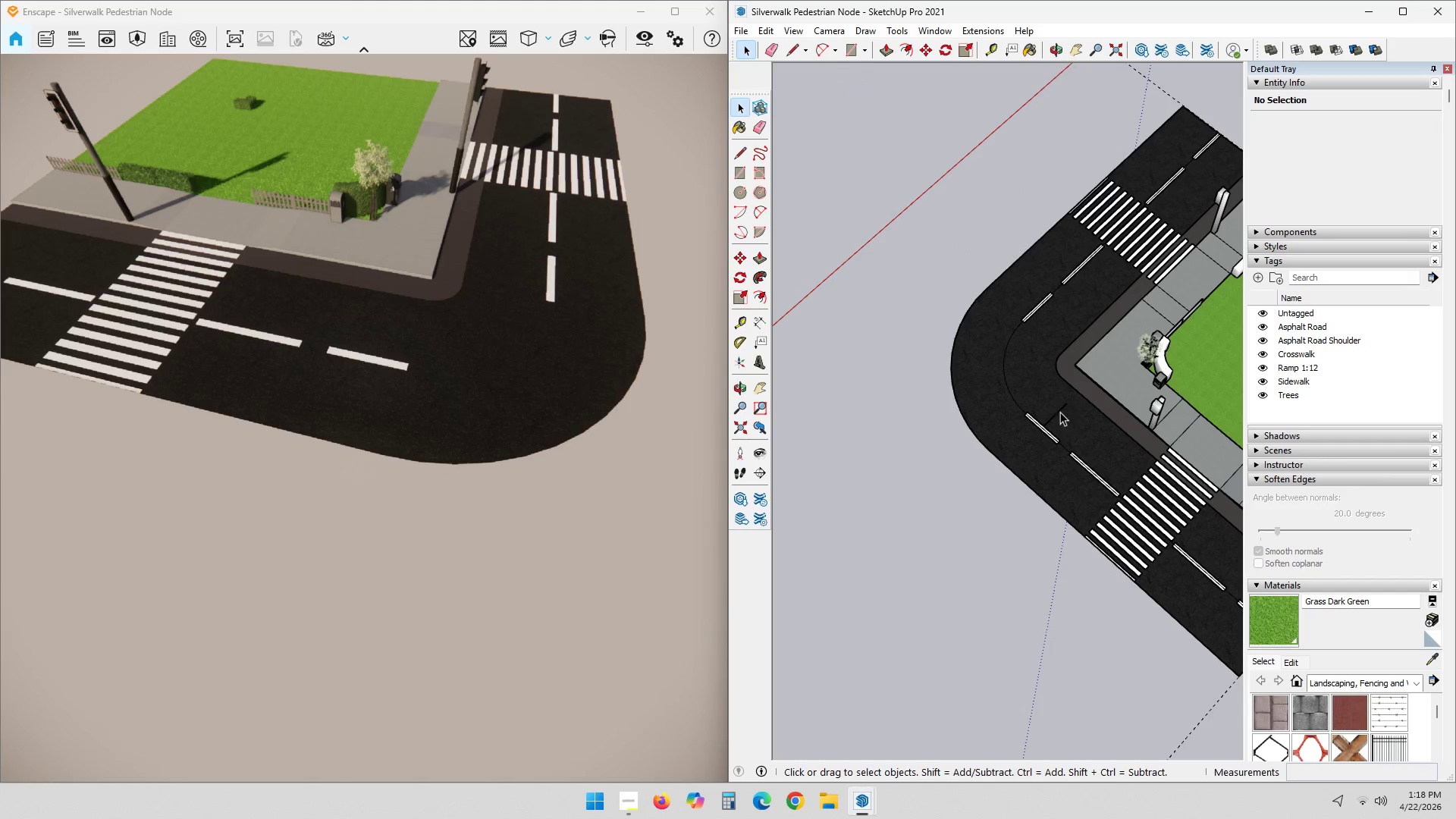 
key(E)
 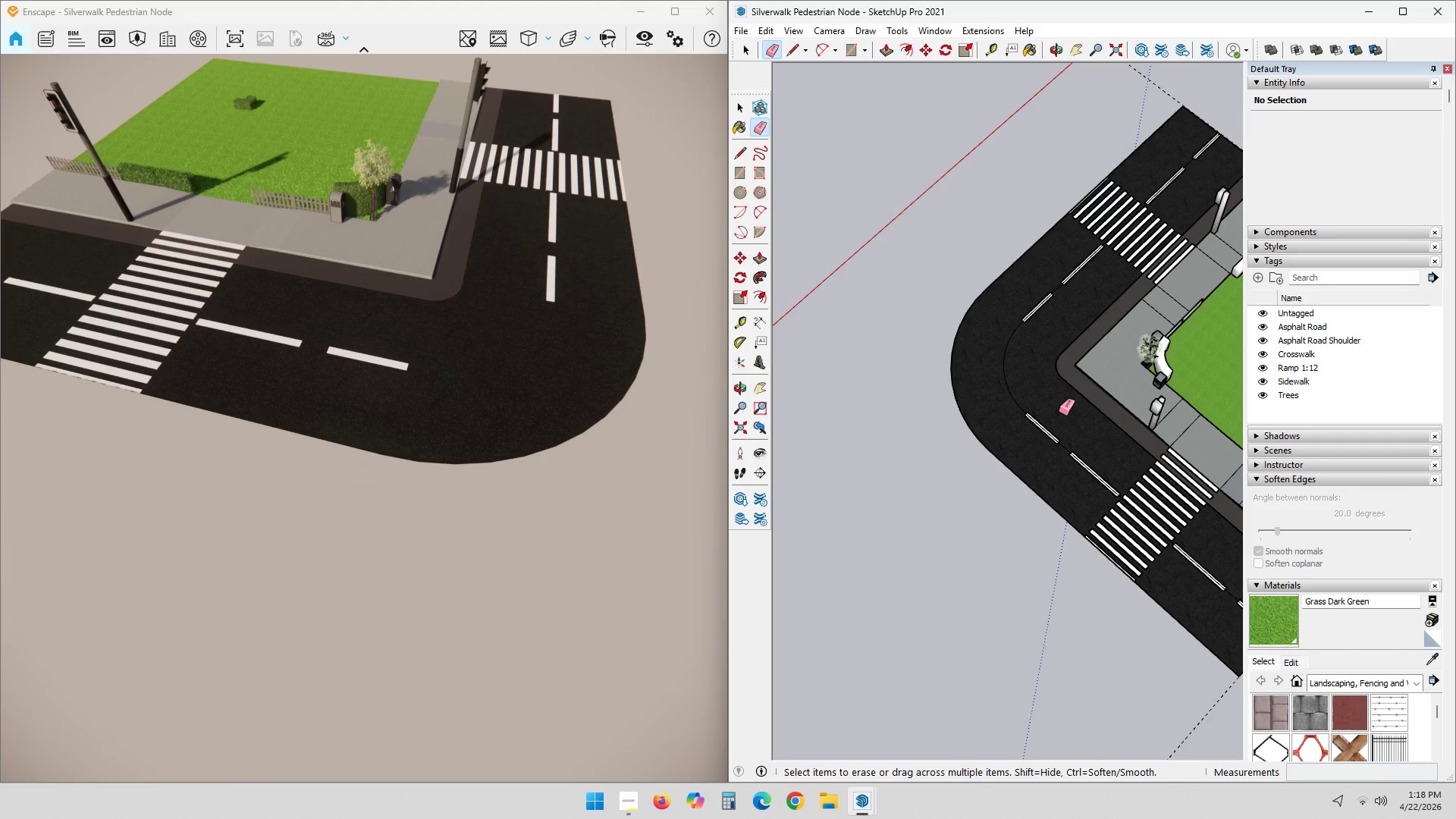 
scroll: coordinate [1021, 417], scroll_direction: up, amount: 3.0
 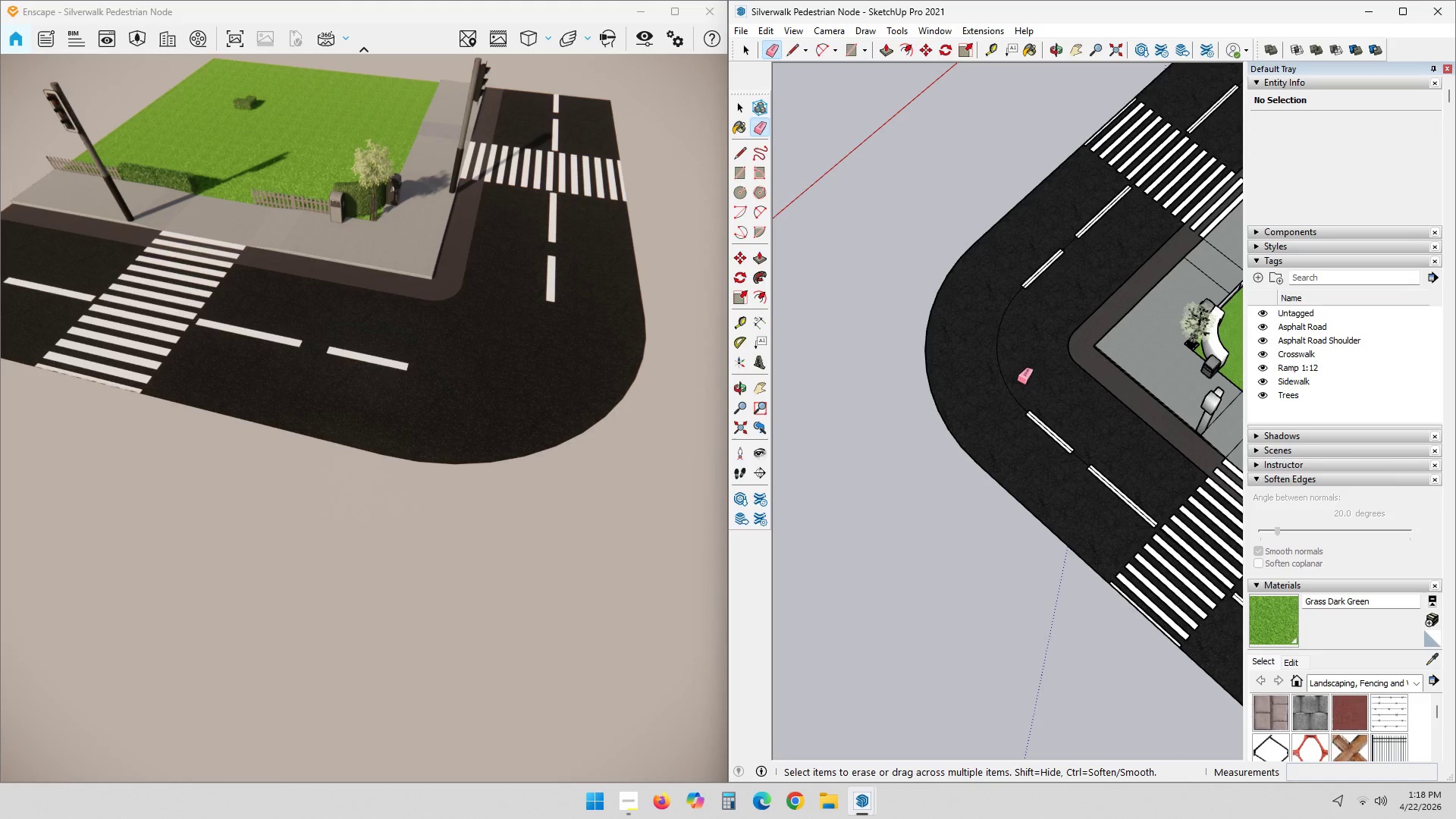 
scroll: coordinate [573, 459], scroll_direction: down, amount: 6.0
 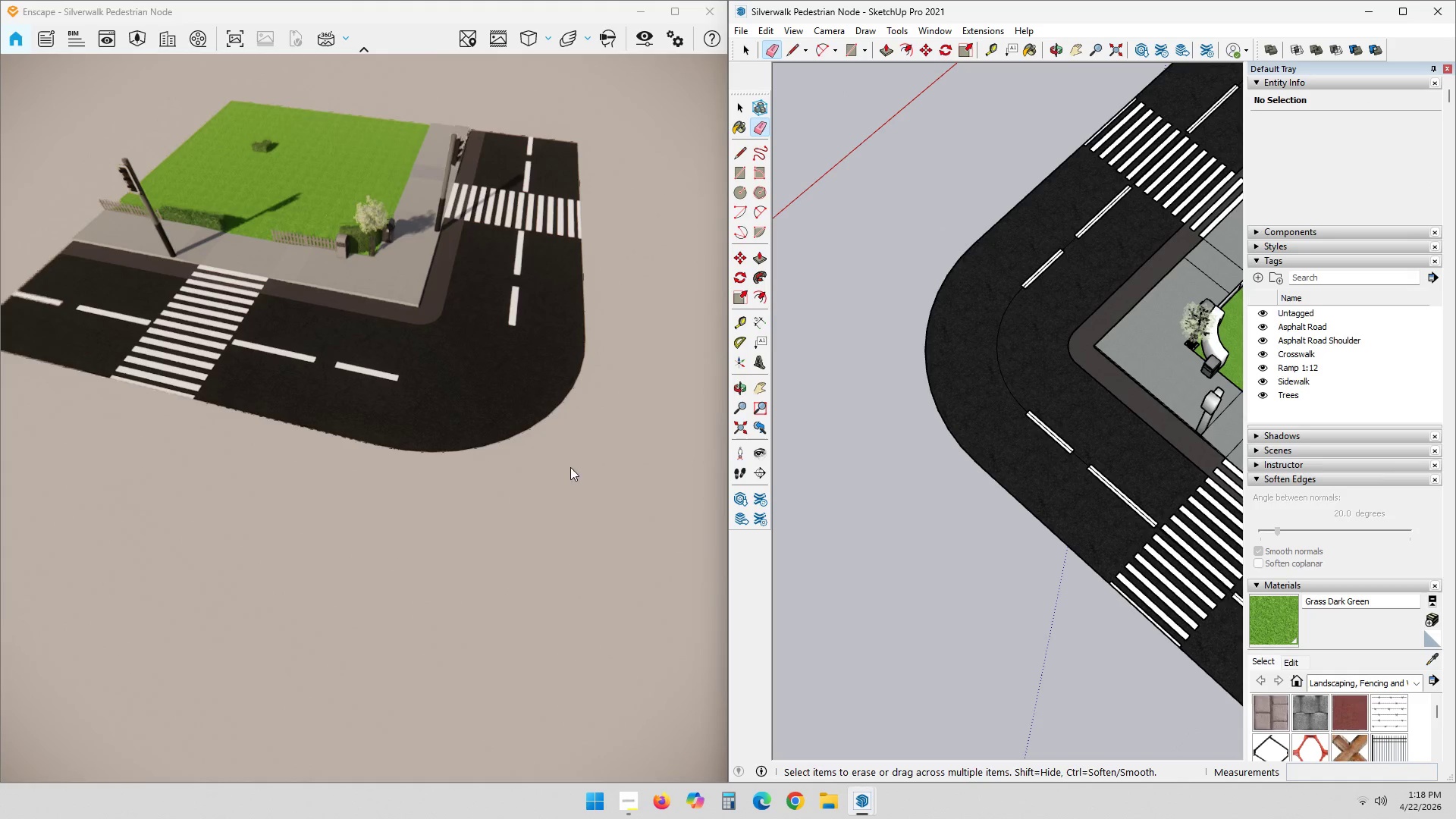 
left_click_drag(start_coordinate=[533, 523], to_coordinate=[195, 468])
 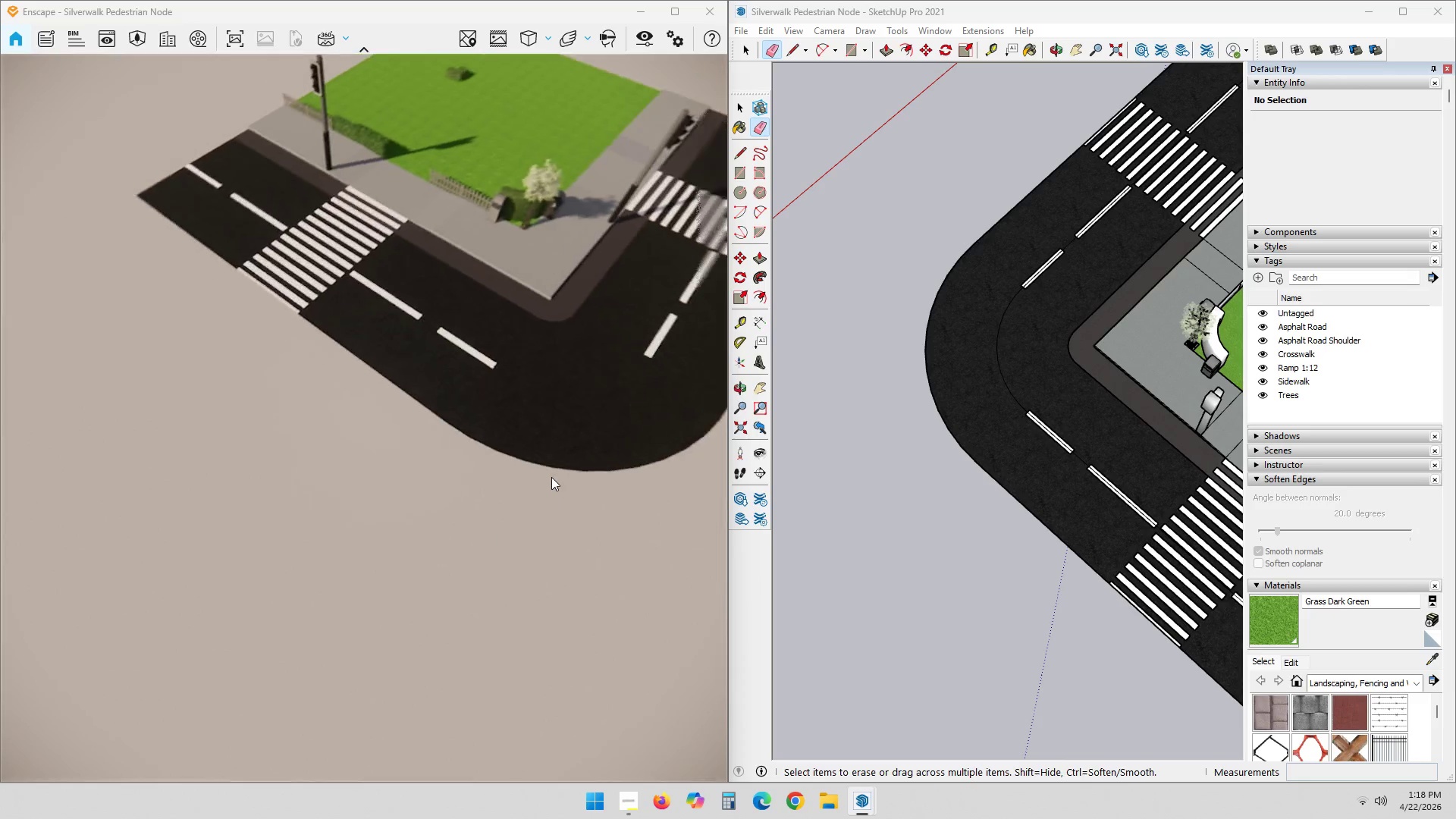 
scroll: coordinate [624, 418], scroll_direction: down, amount: 10.0
 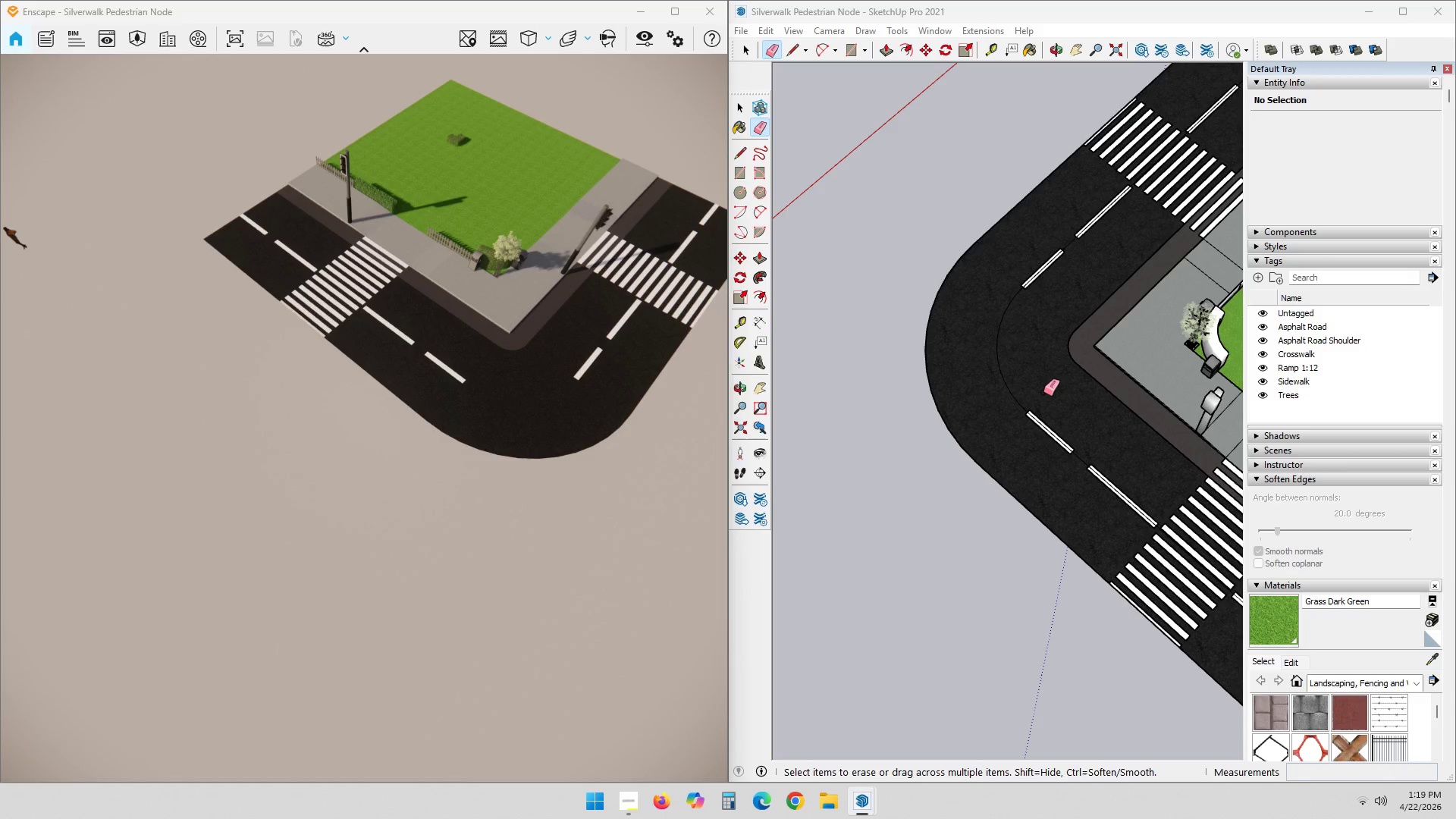 
wait(6.03)
 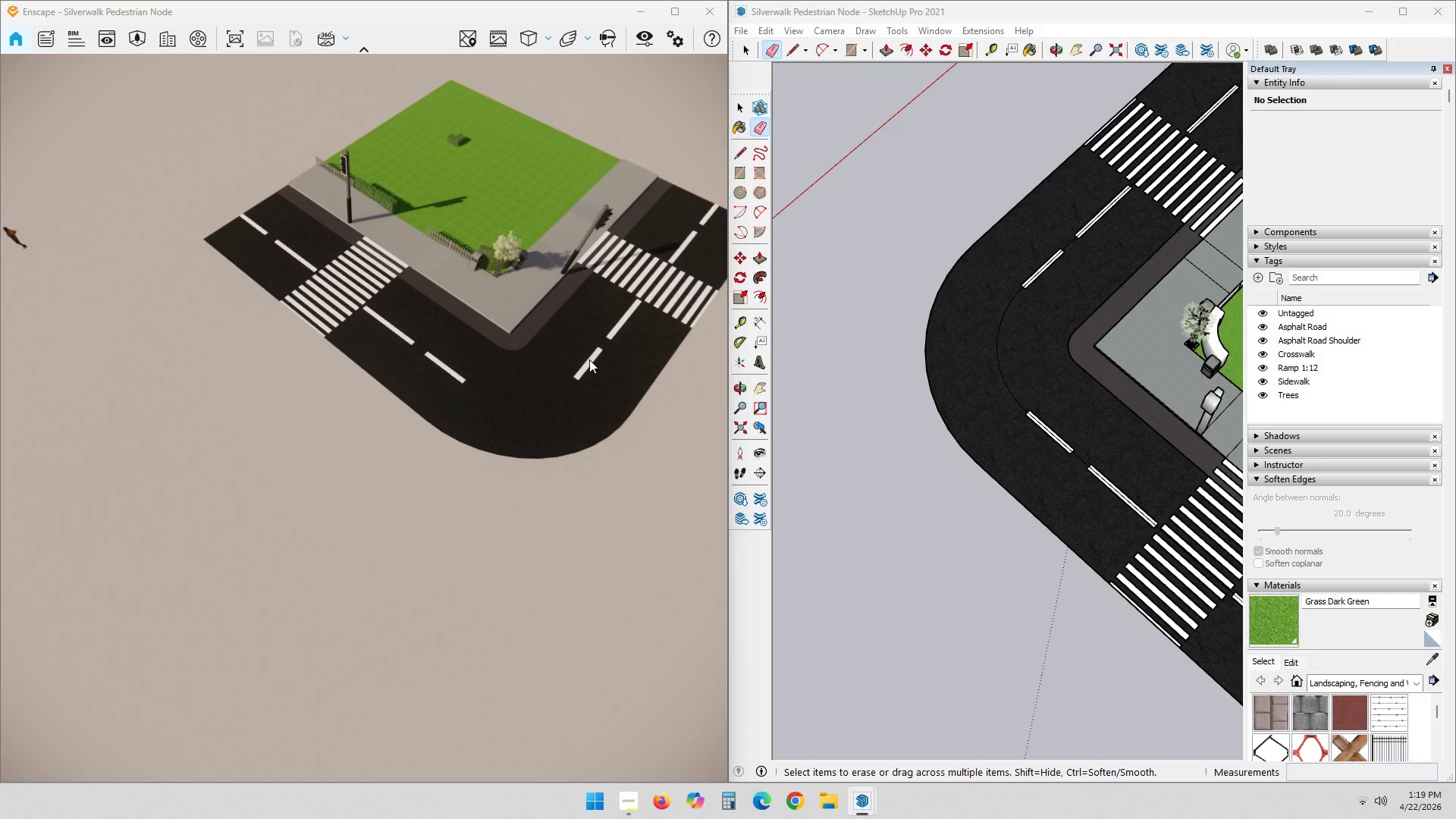 
scroll: coordinate [1012, 346], scroll_direction: up, amount: 9.0
 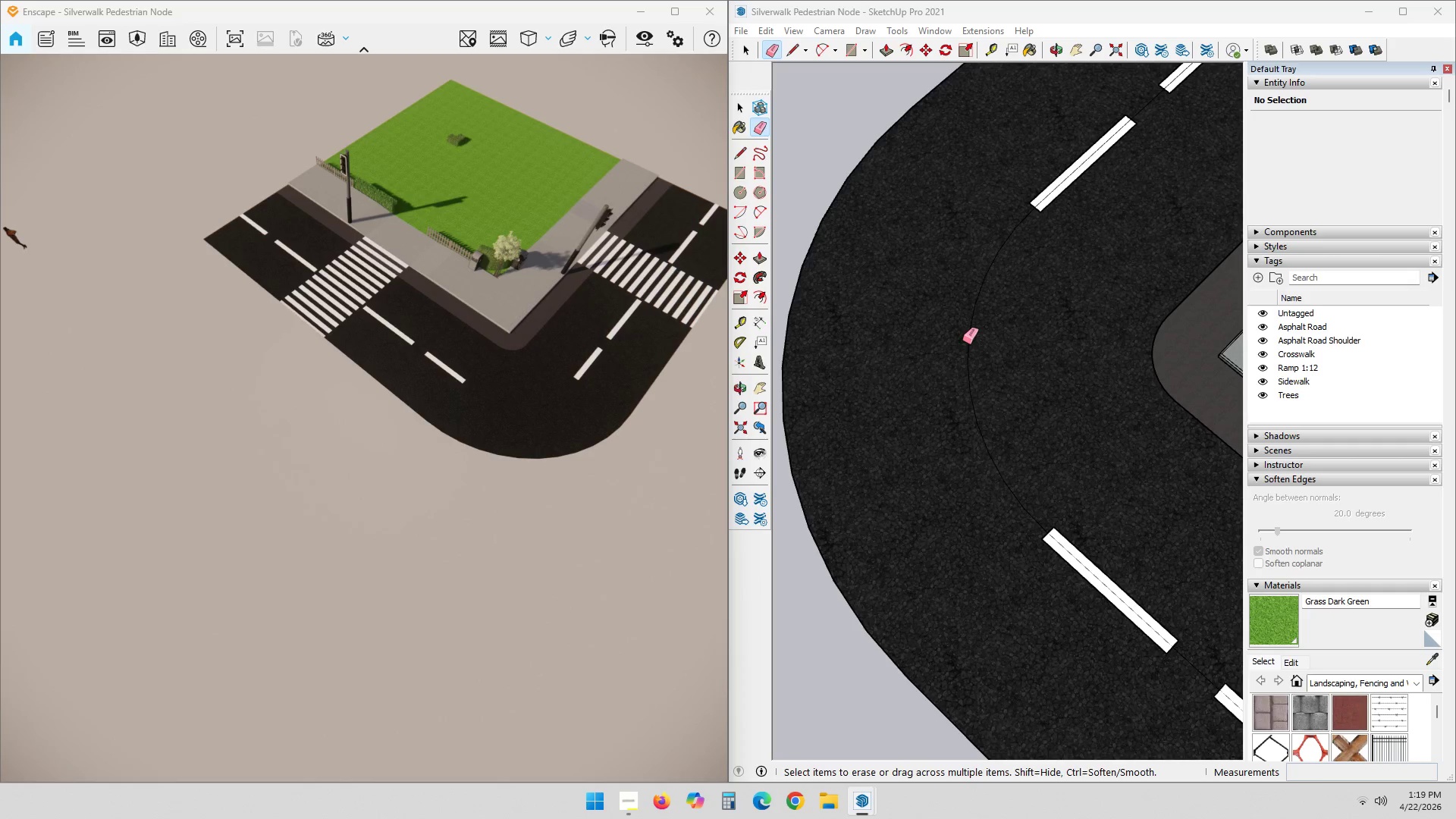 
wait(10.0)
 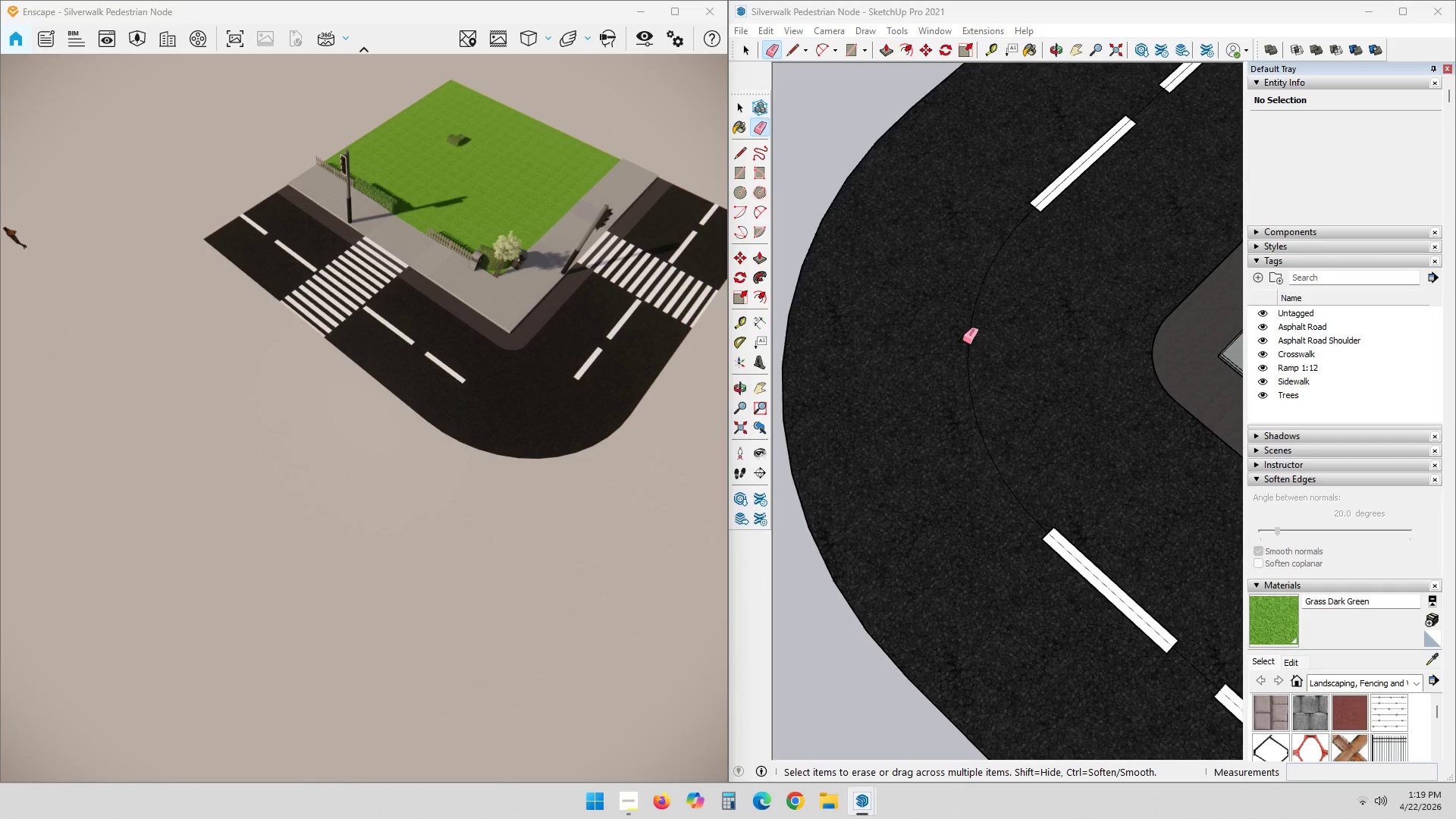 
scroll: coordinate [1025, 513], scroll_direction: down, amount: 25.0
 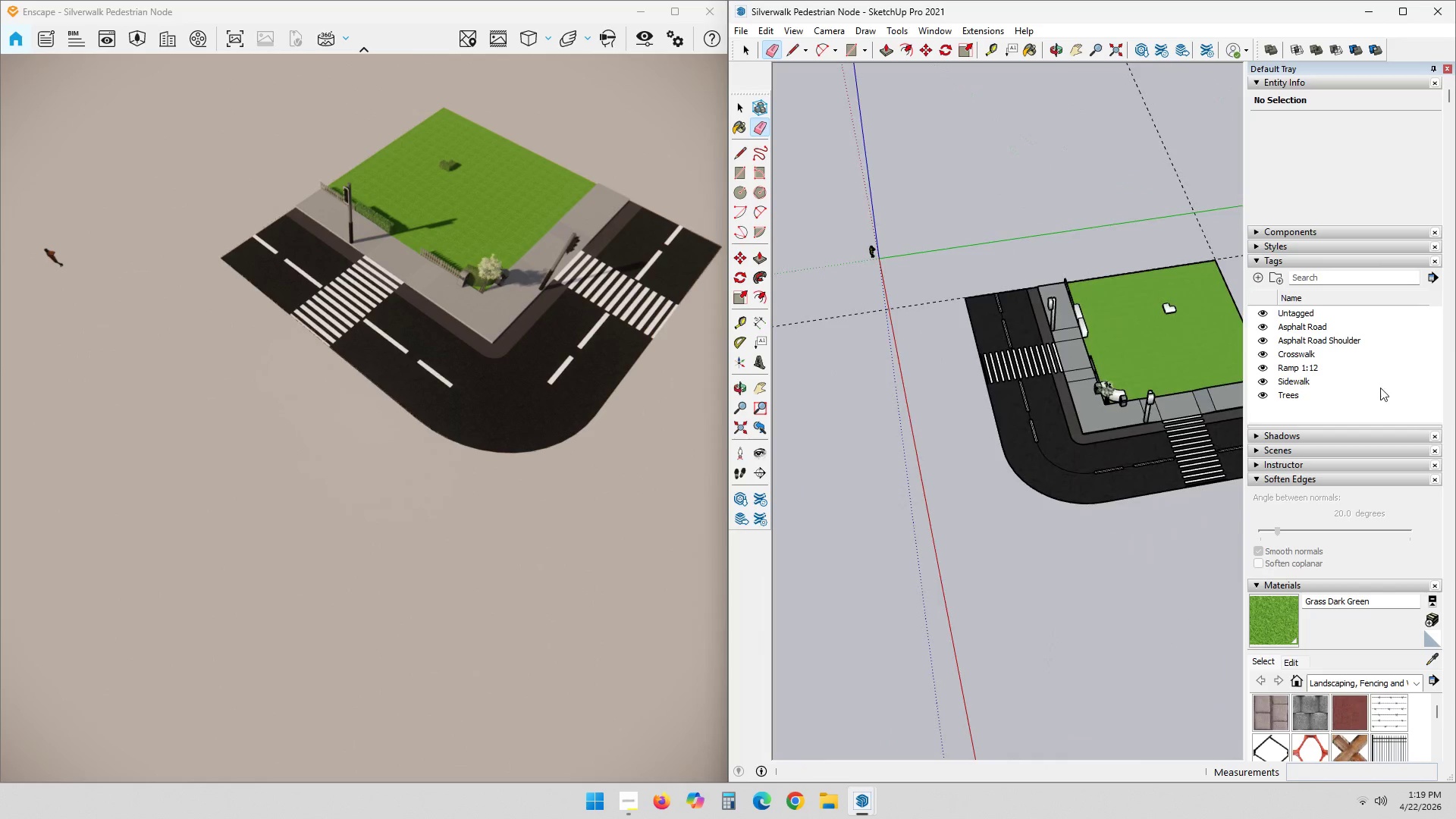 
scroll: coordinate [968, 260], scroll_direction: up, amount: 20.0
 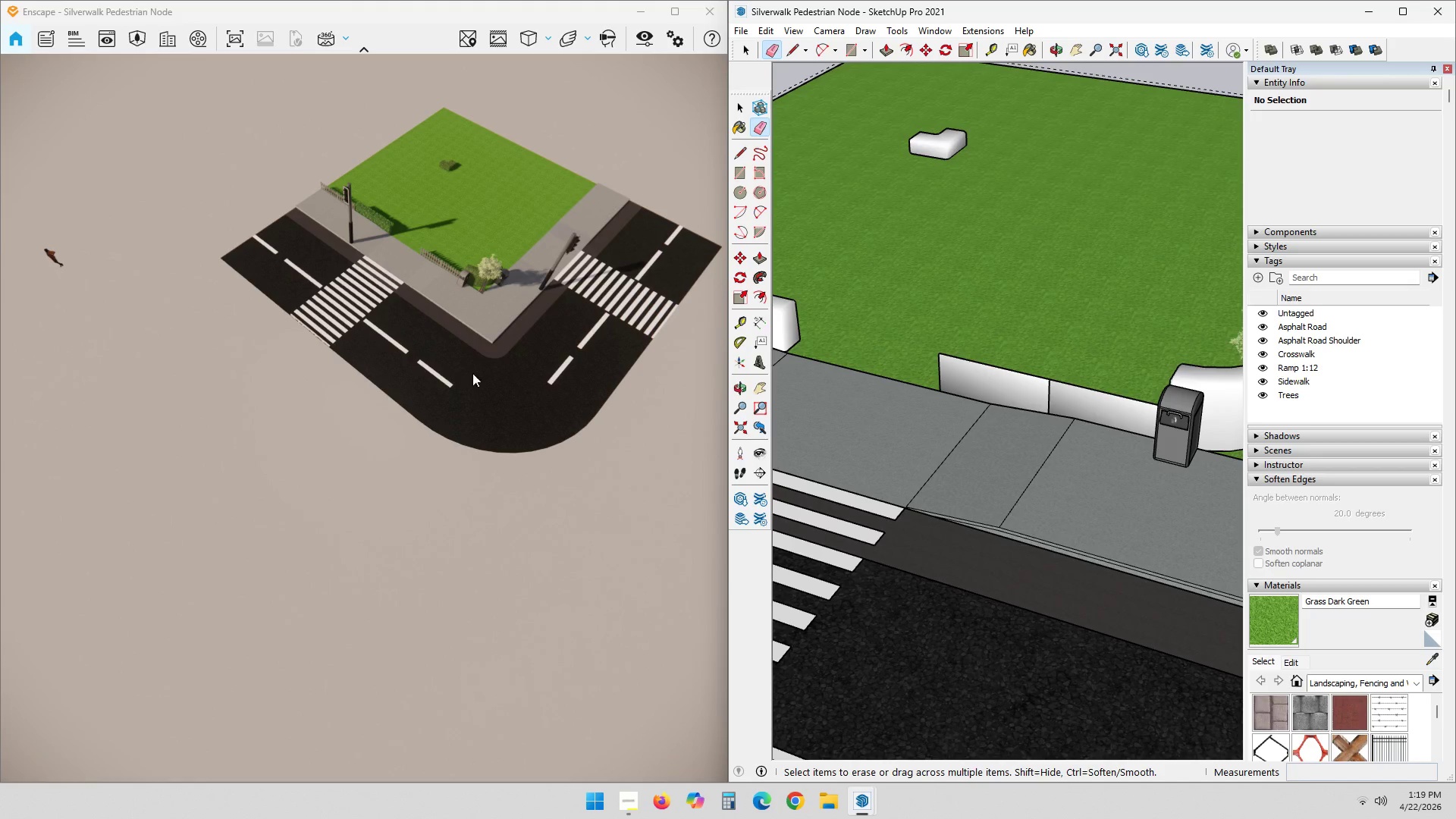 
left_click_drag(start_coordinate=[347, 350], to_coordinate=[448, 300])
 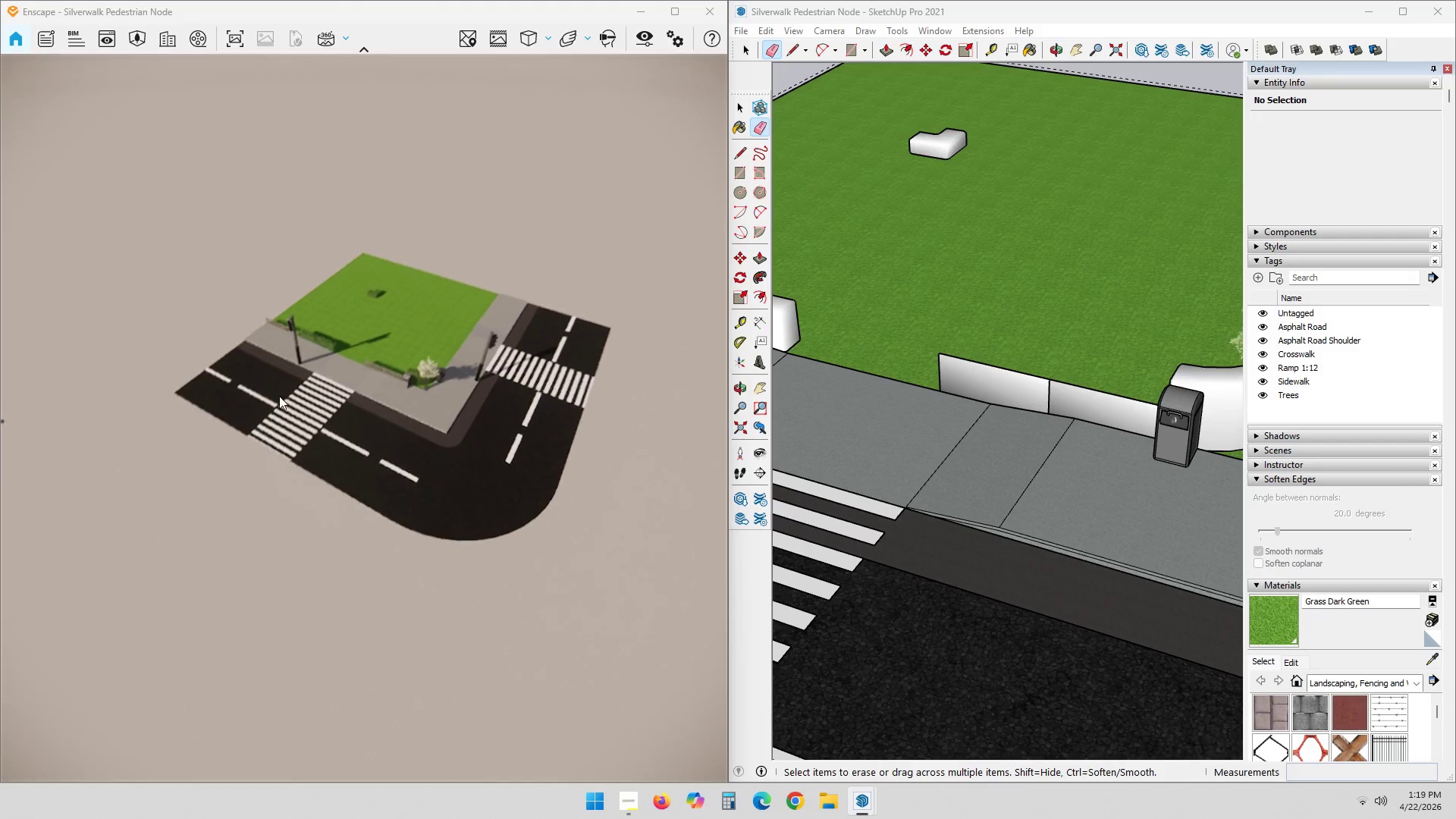 
left_click_drag(start_coordinate=[369, 443], to_coordinate=[458, 428])
 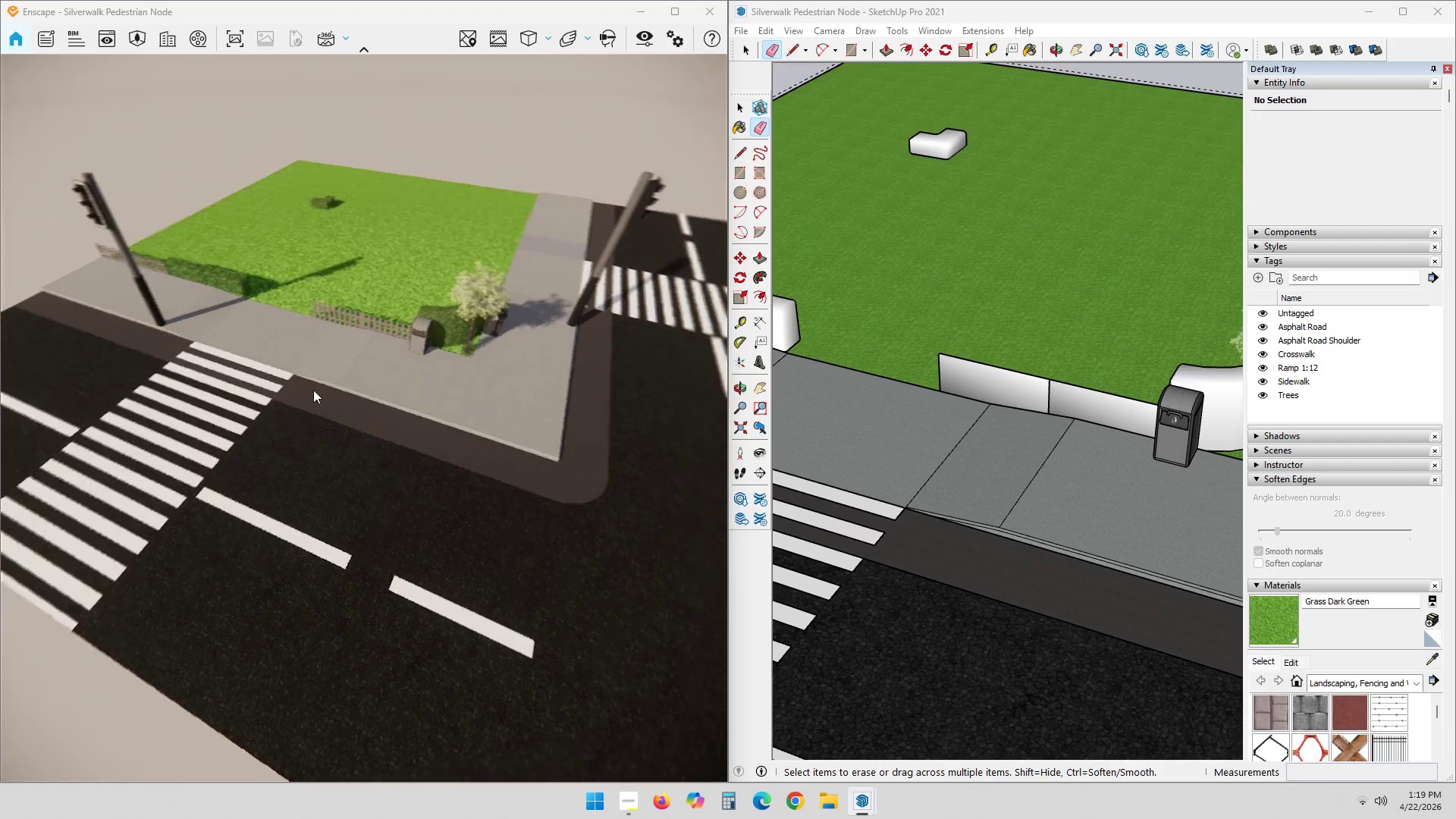 
scroll: coordinate [364, 316], scroll_direction: up, amount: 29.0
 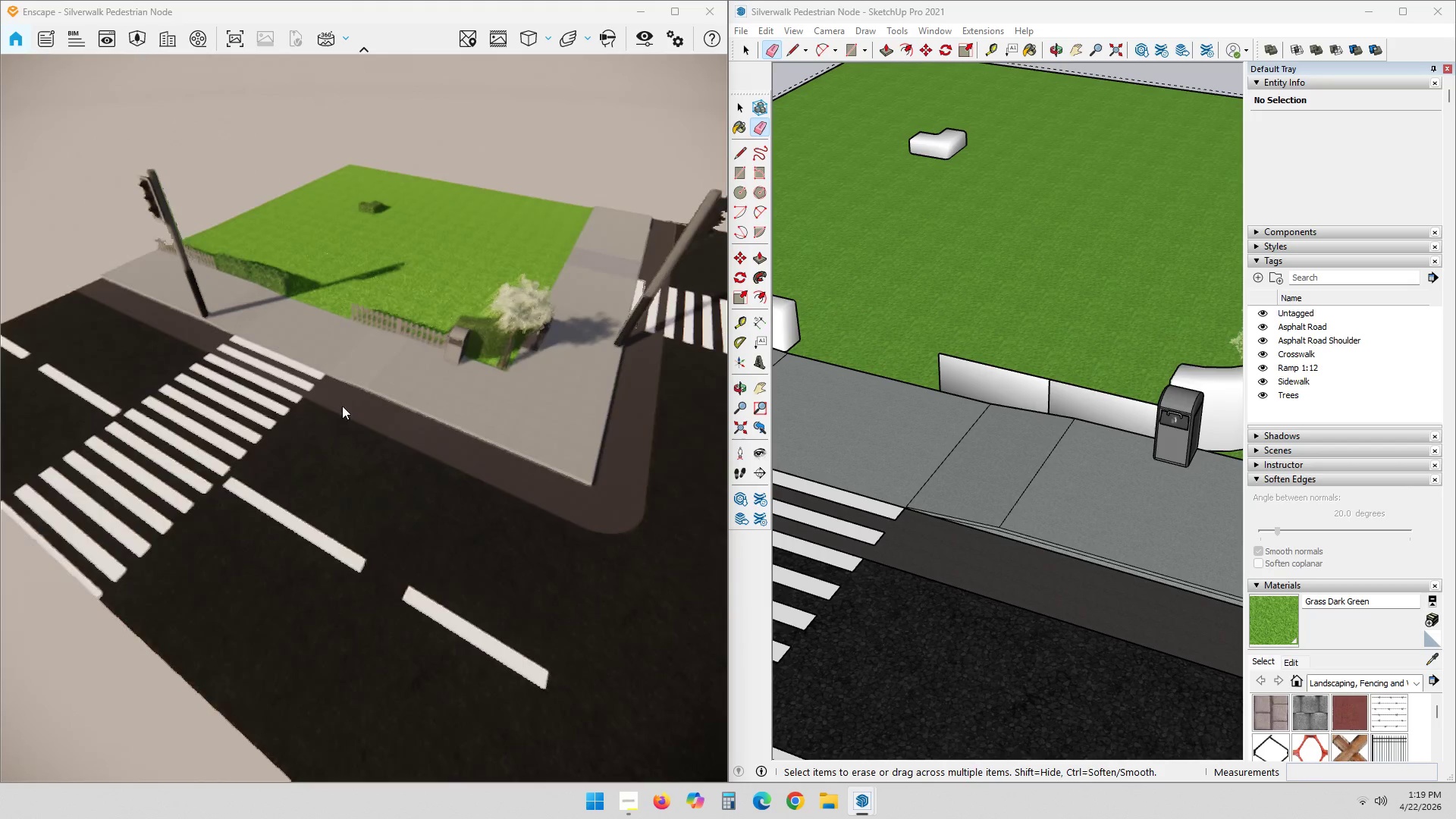 
hold_key(key=ShiftLeft, duration=1.22)
 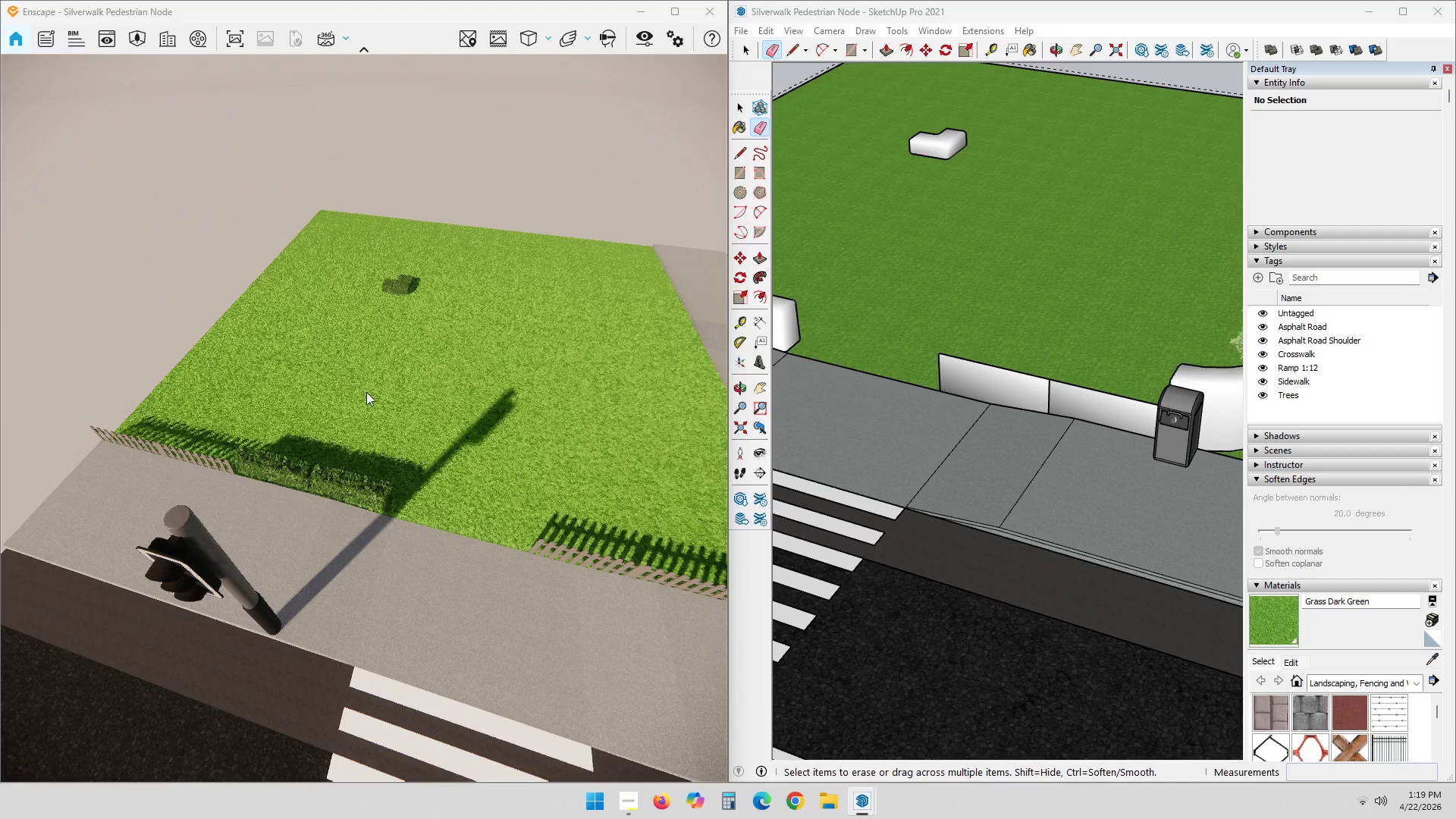 
scroll: coordinate [218, 276], scroll_direction: up, amount: 9.0
 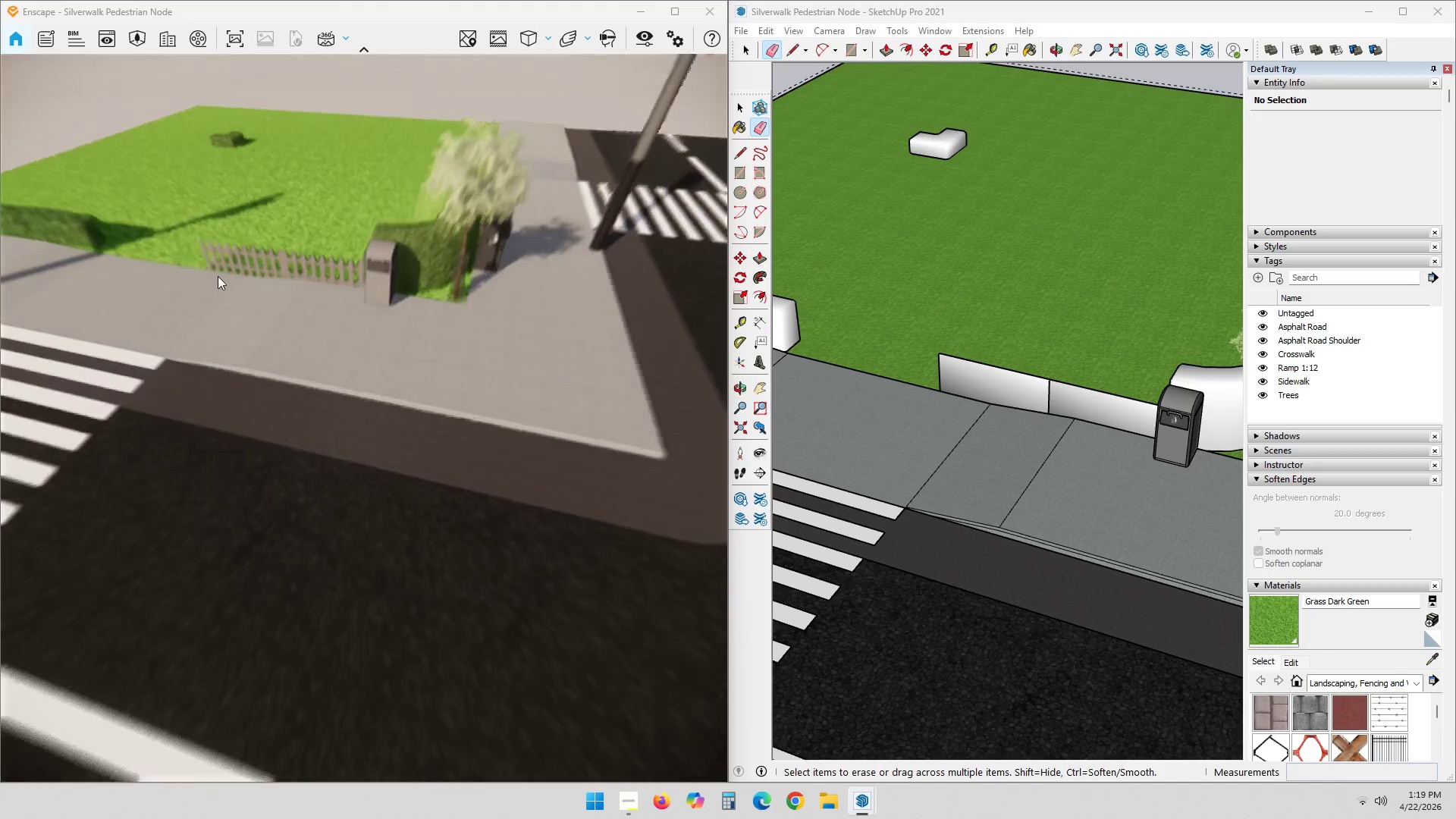 
hold_key(key=ShiftLeft, duration=0.58)
 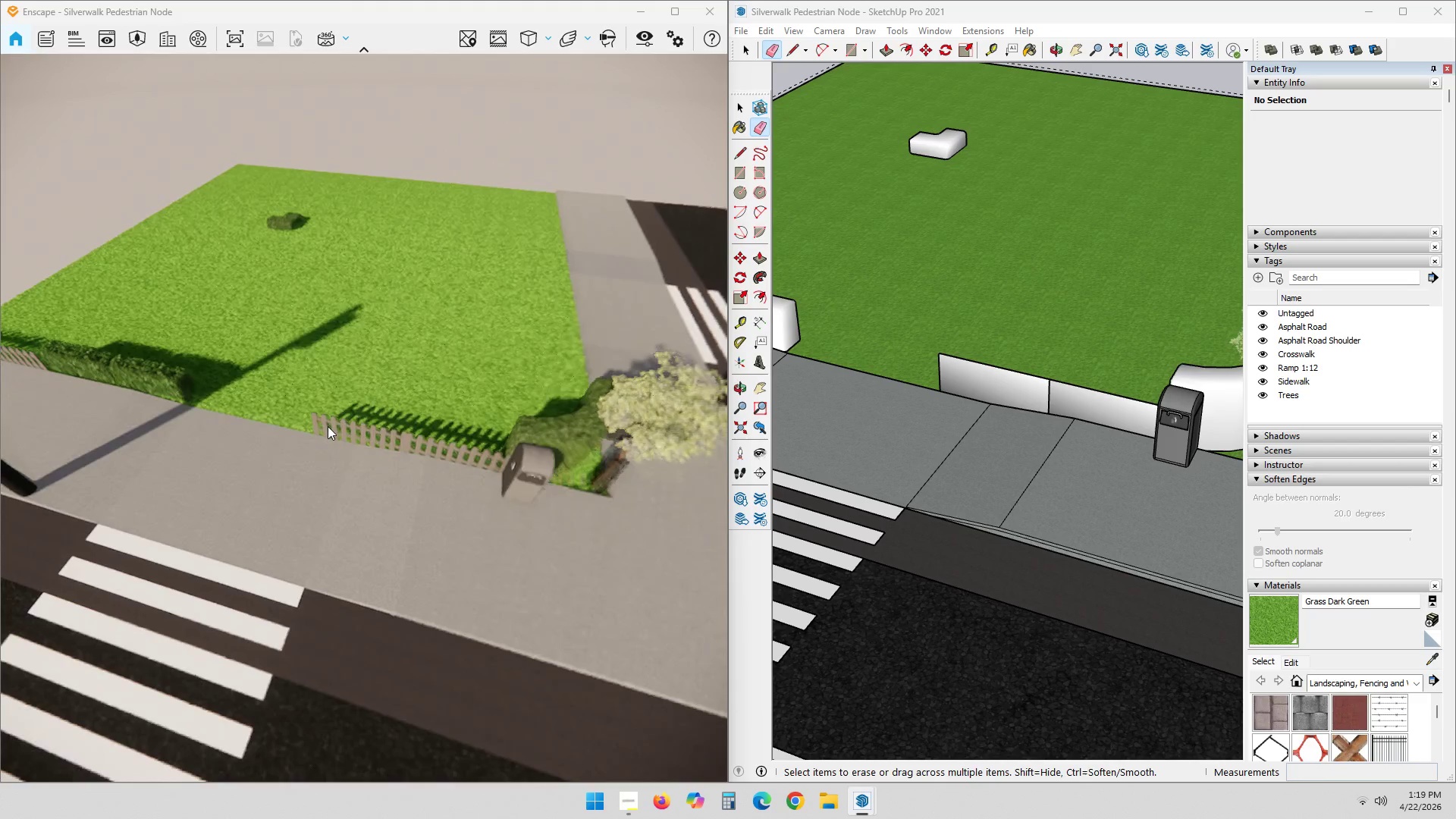 
scroll: coordinate [328, 426], scroll_direction: down, amount: 2.0
 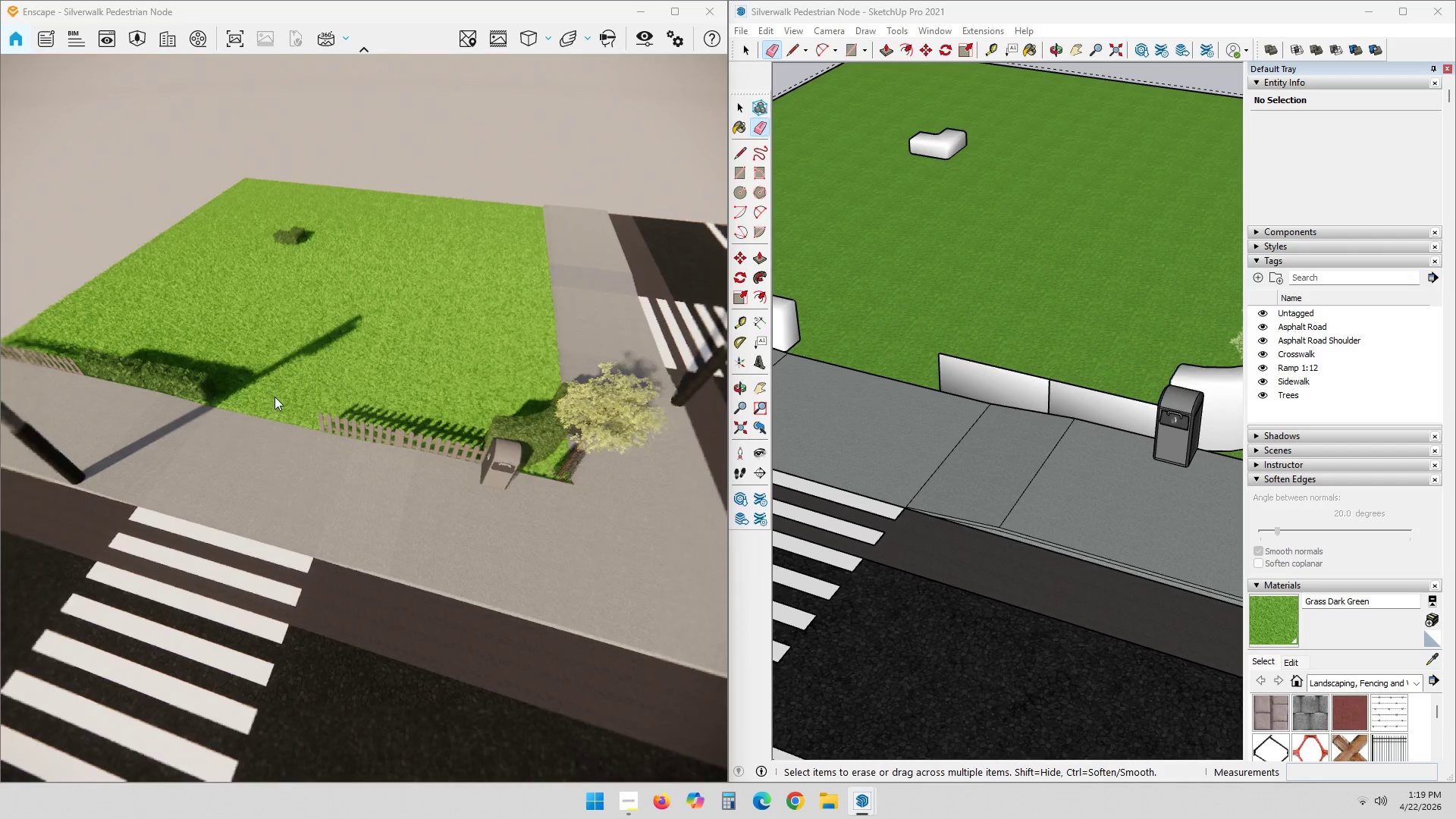 
left_click_drag(start_coordinate=[277, 405], to_coordinate=[353, 400])
 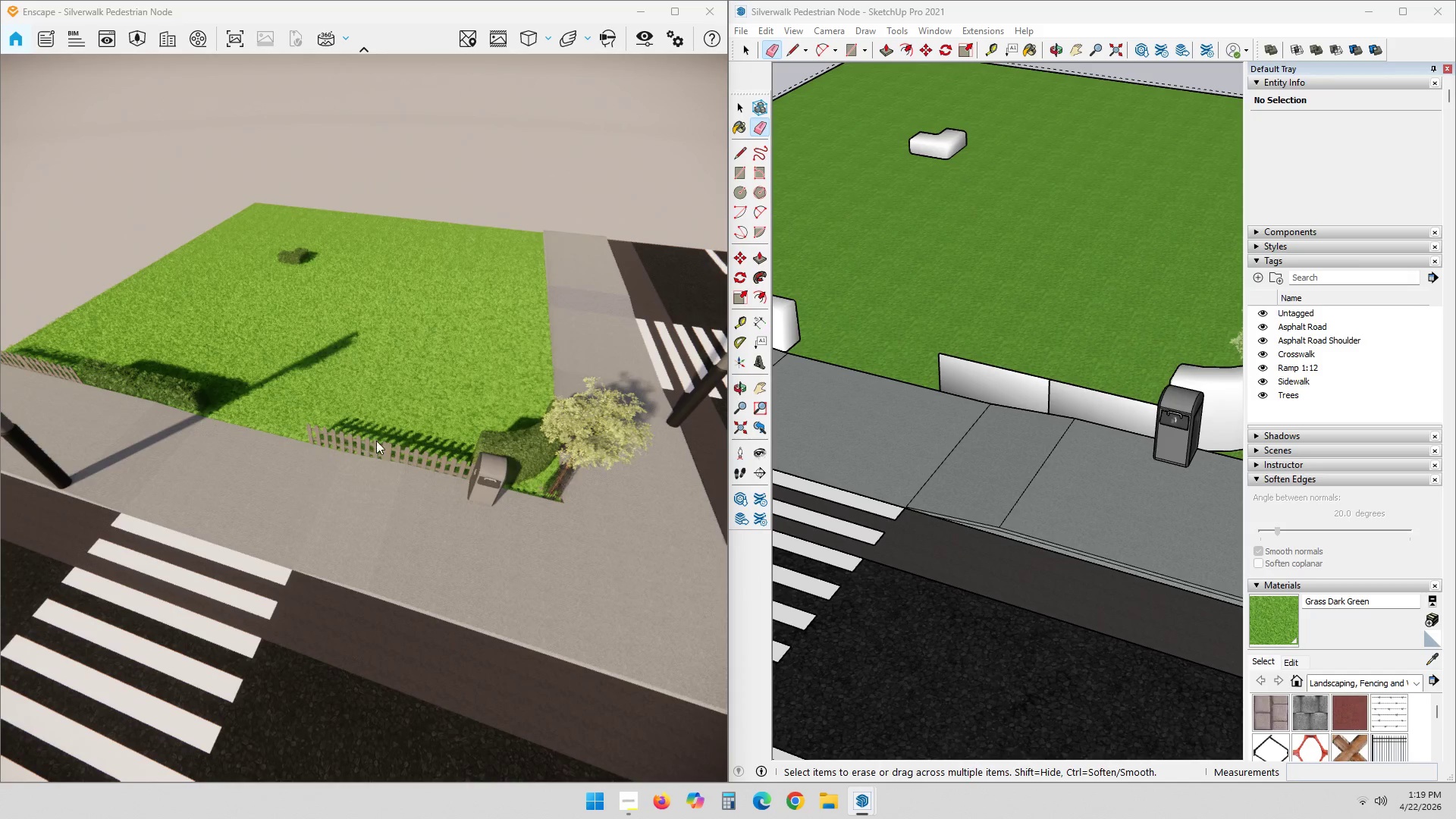 
scroll: coordinate [246, 400], scroll_direction: up, amount: 1.0
 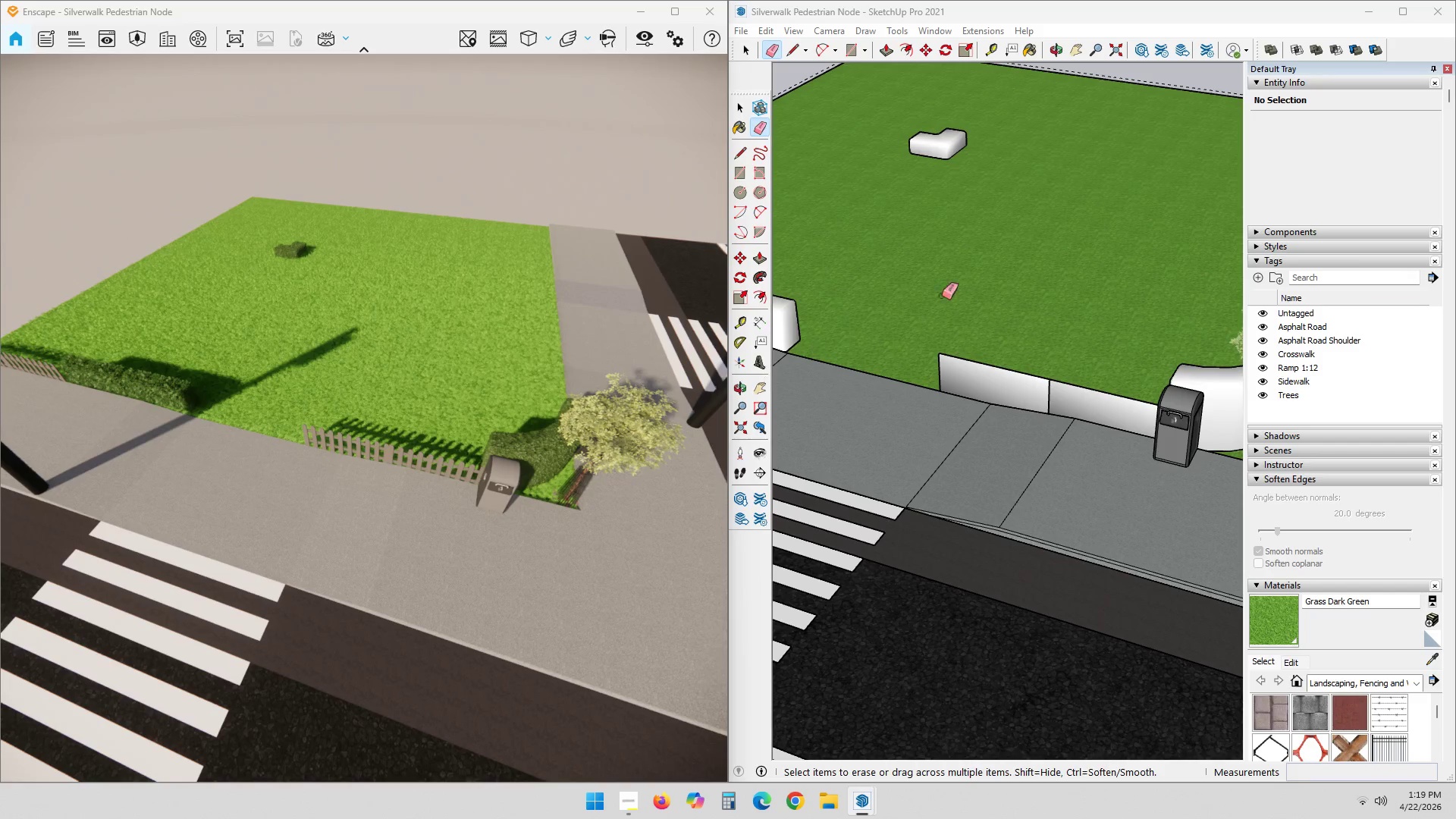 
hold_key(key=ShiftLeft, duration=0.41)
 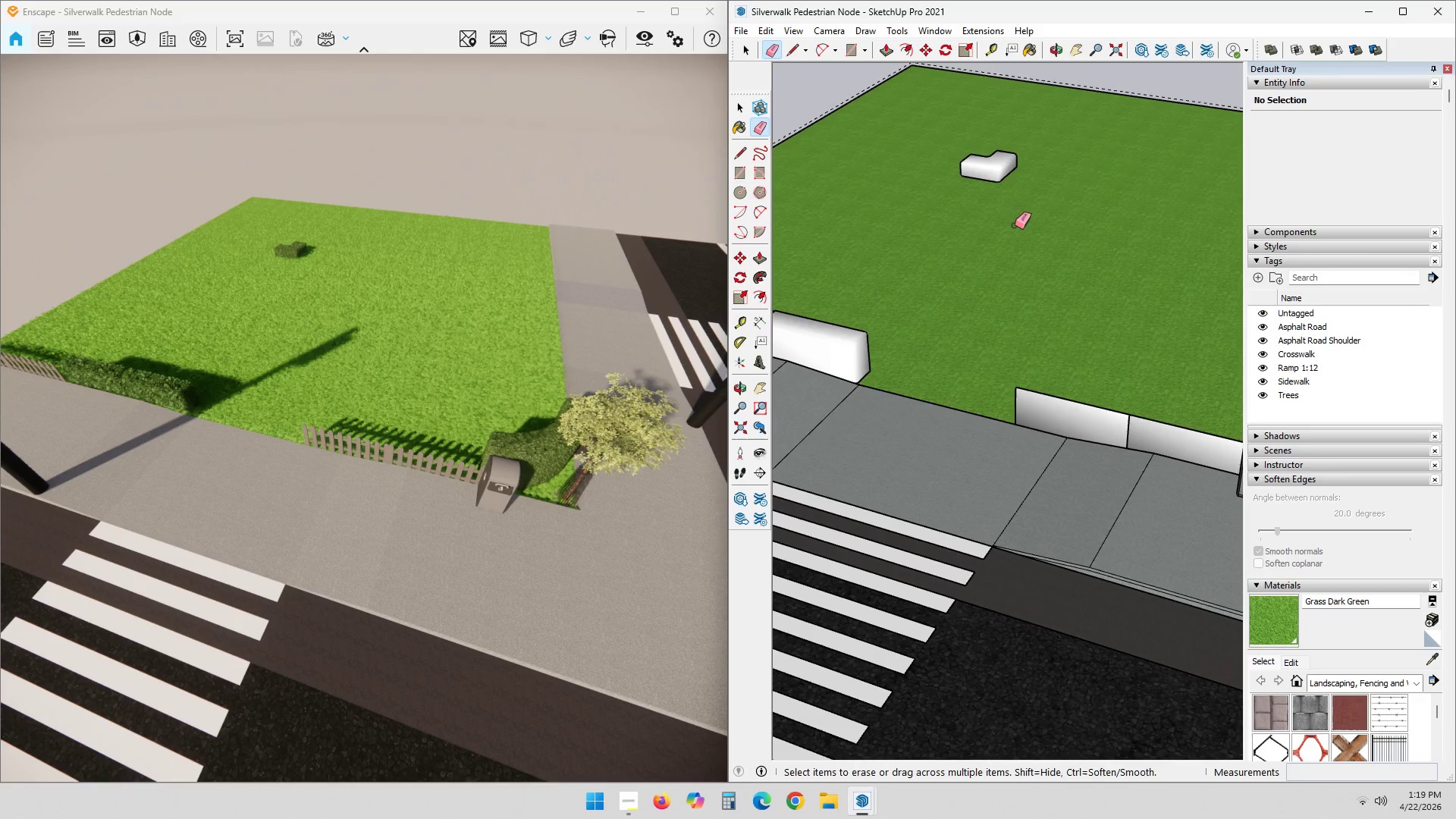 
key(Space)
 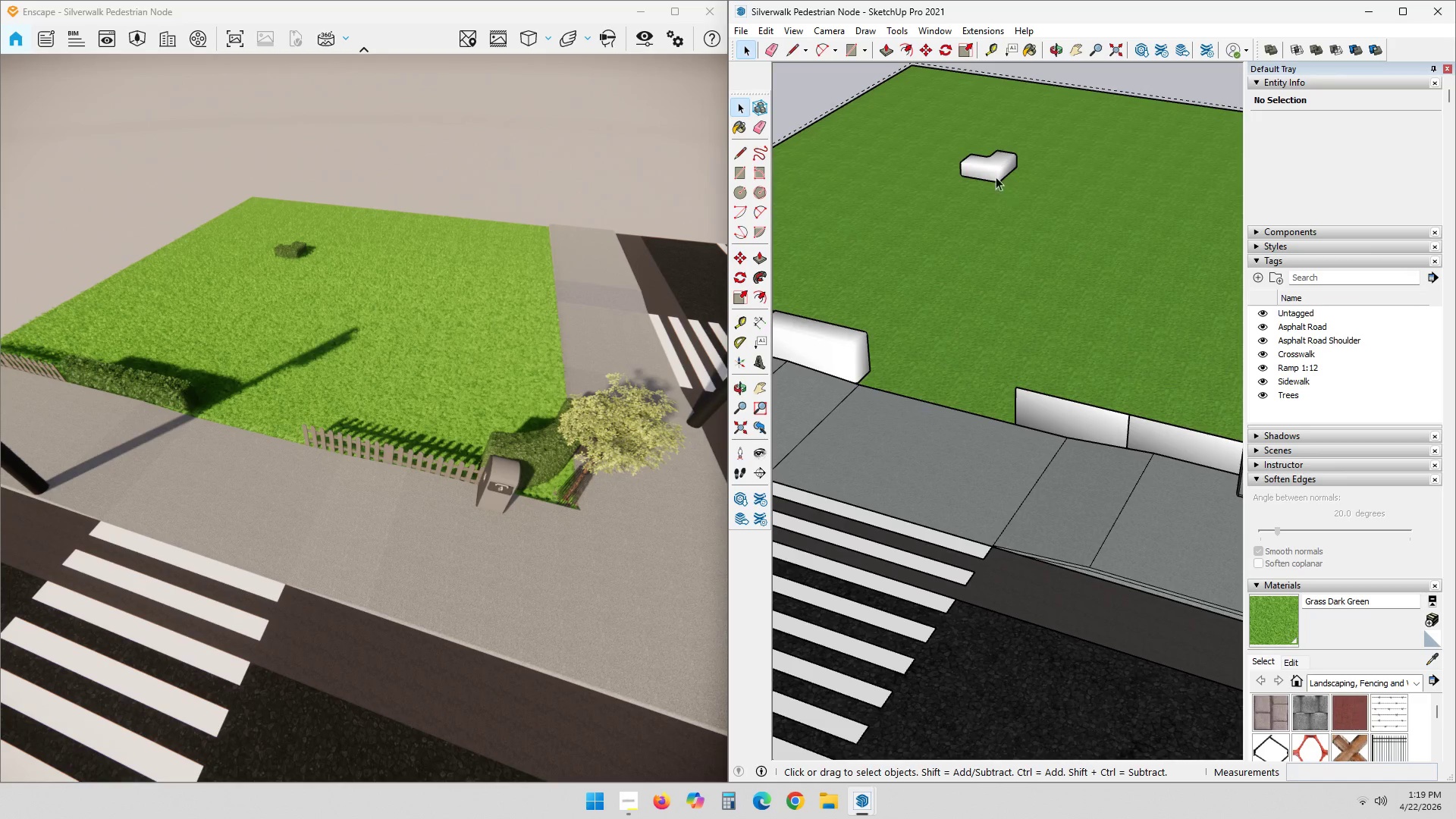 
left_click([989, 166])
 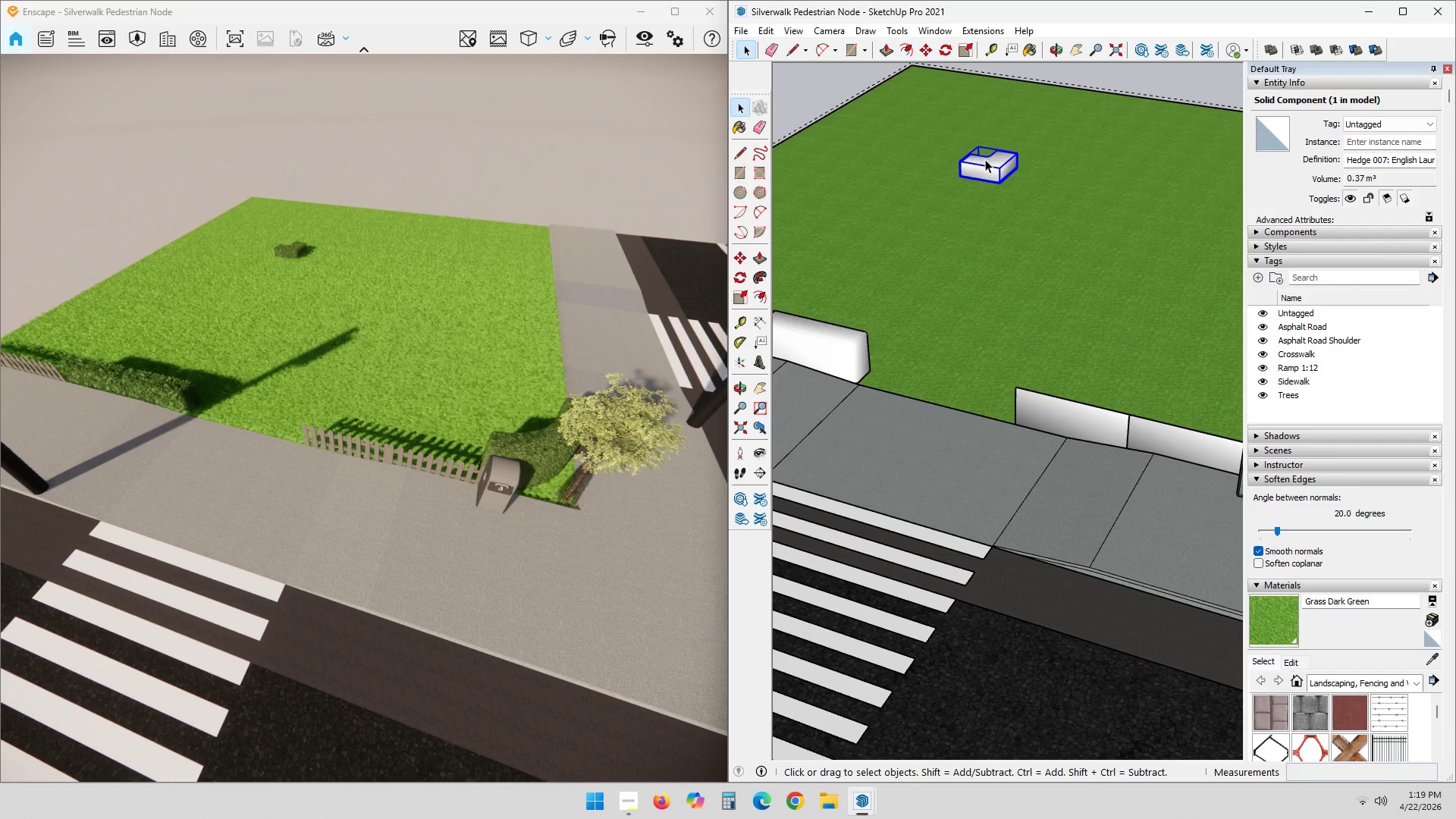 
key(Delete)
 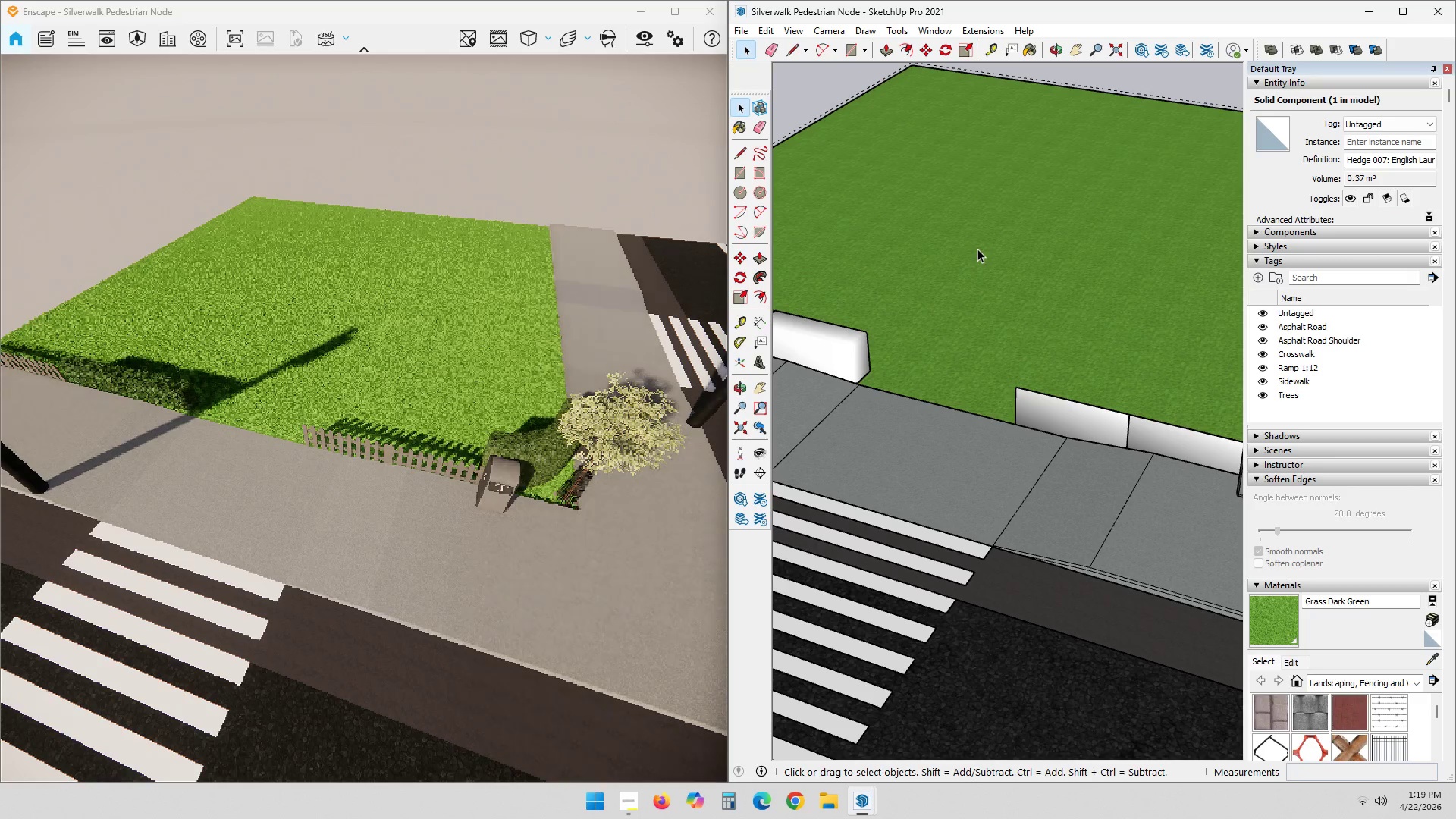 
scroll: coordinate [881, 369], scroll_direction: down, amount: 1.0
 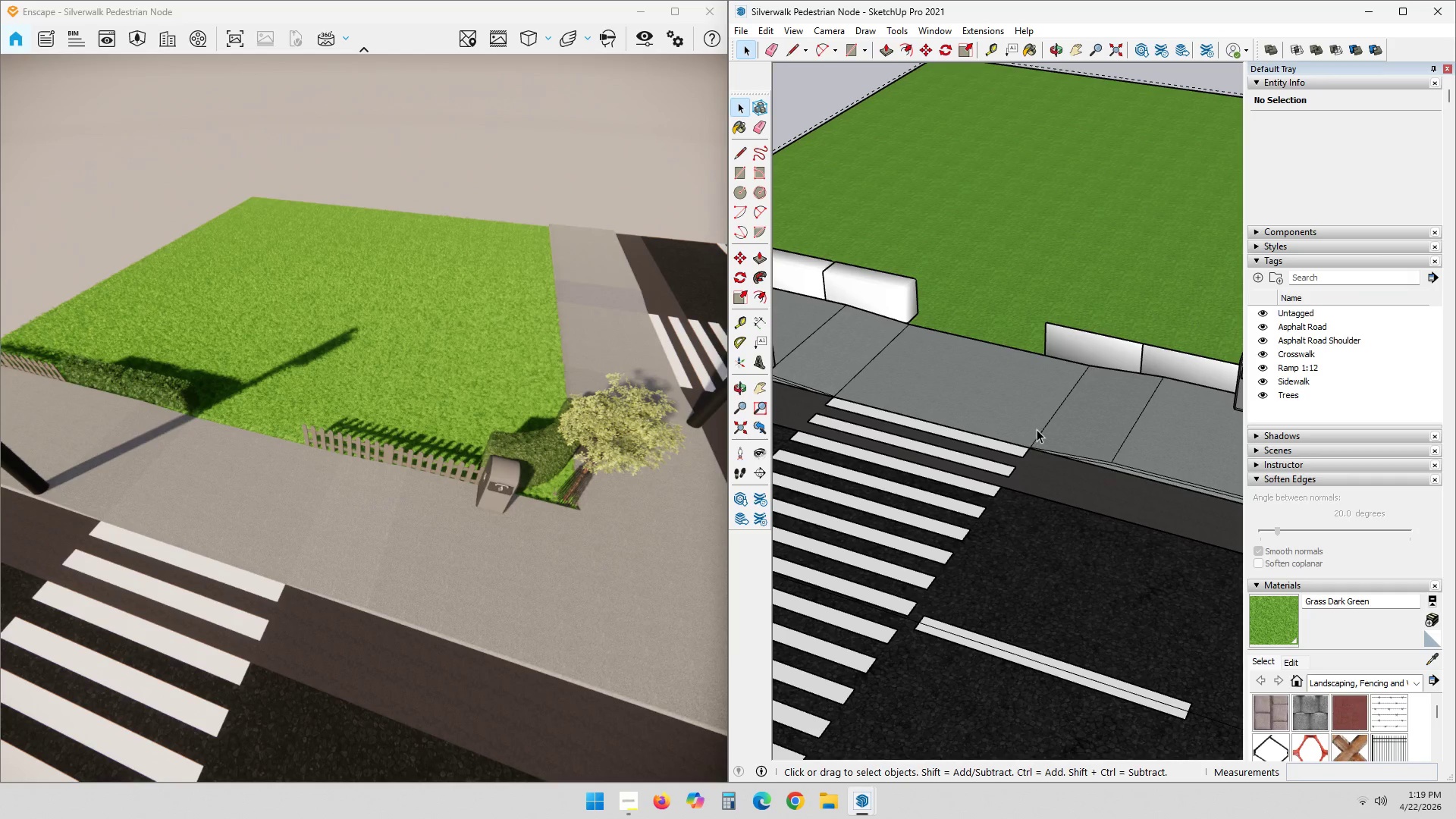 
hold_key(key=ShiftLeft, duration=0.77)
 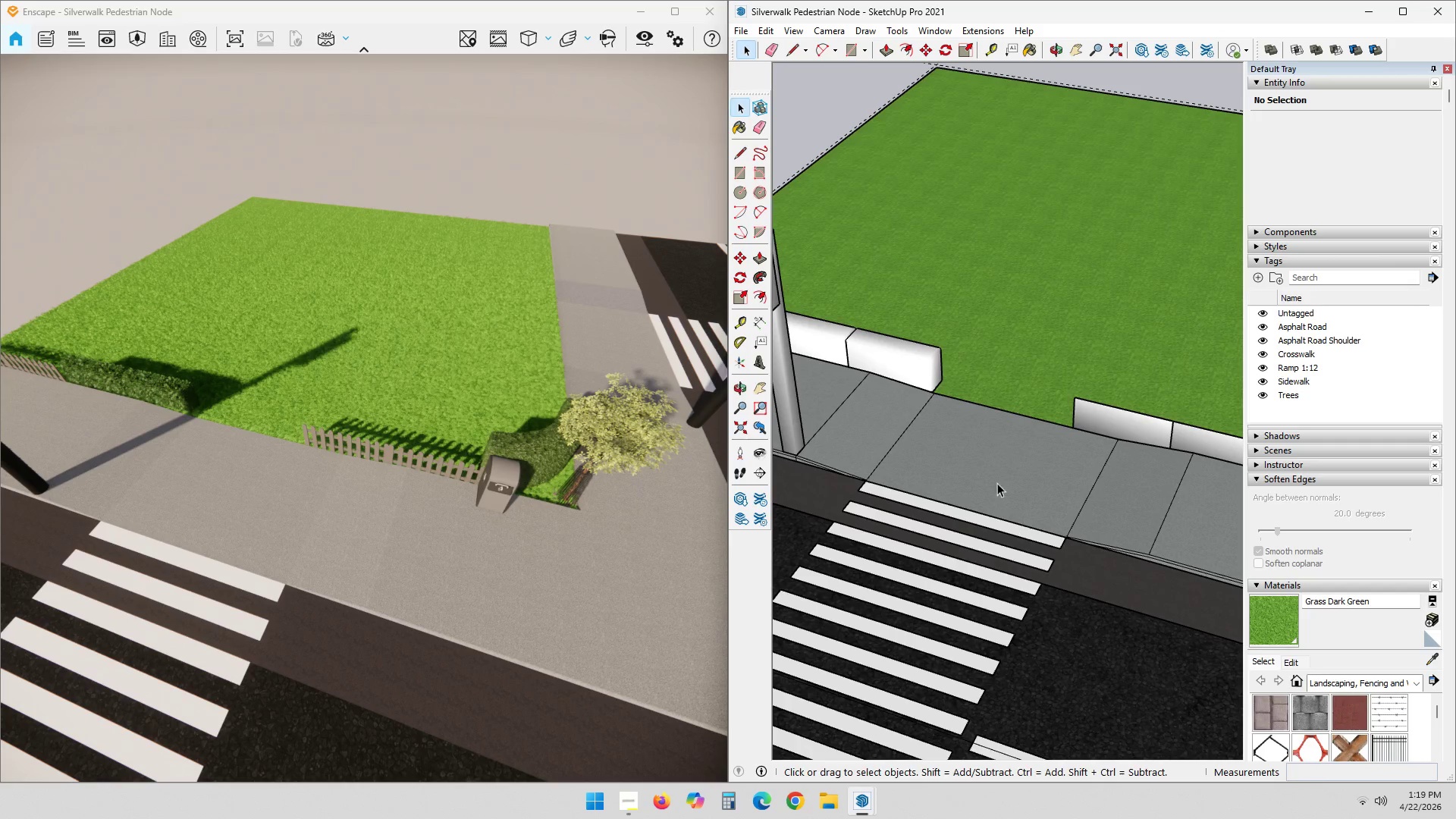 
scroll: coordinate [975, 370], scroll_direction: up, amount: 3.0
 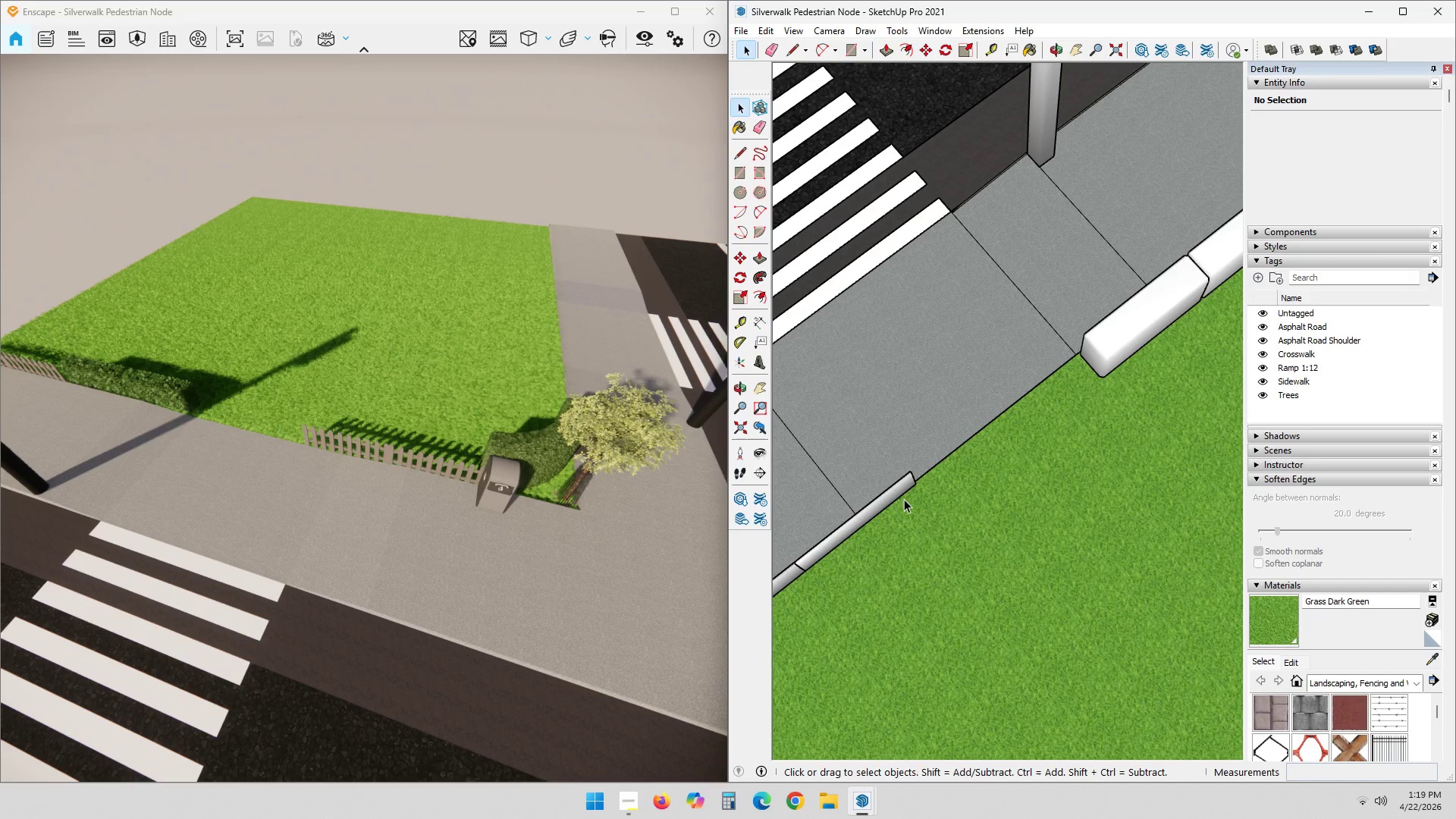 
left_click_drag(start_coordinate=[350, 495], to_coordinate=[410, 406])
 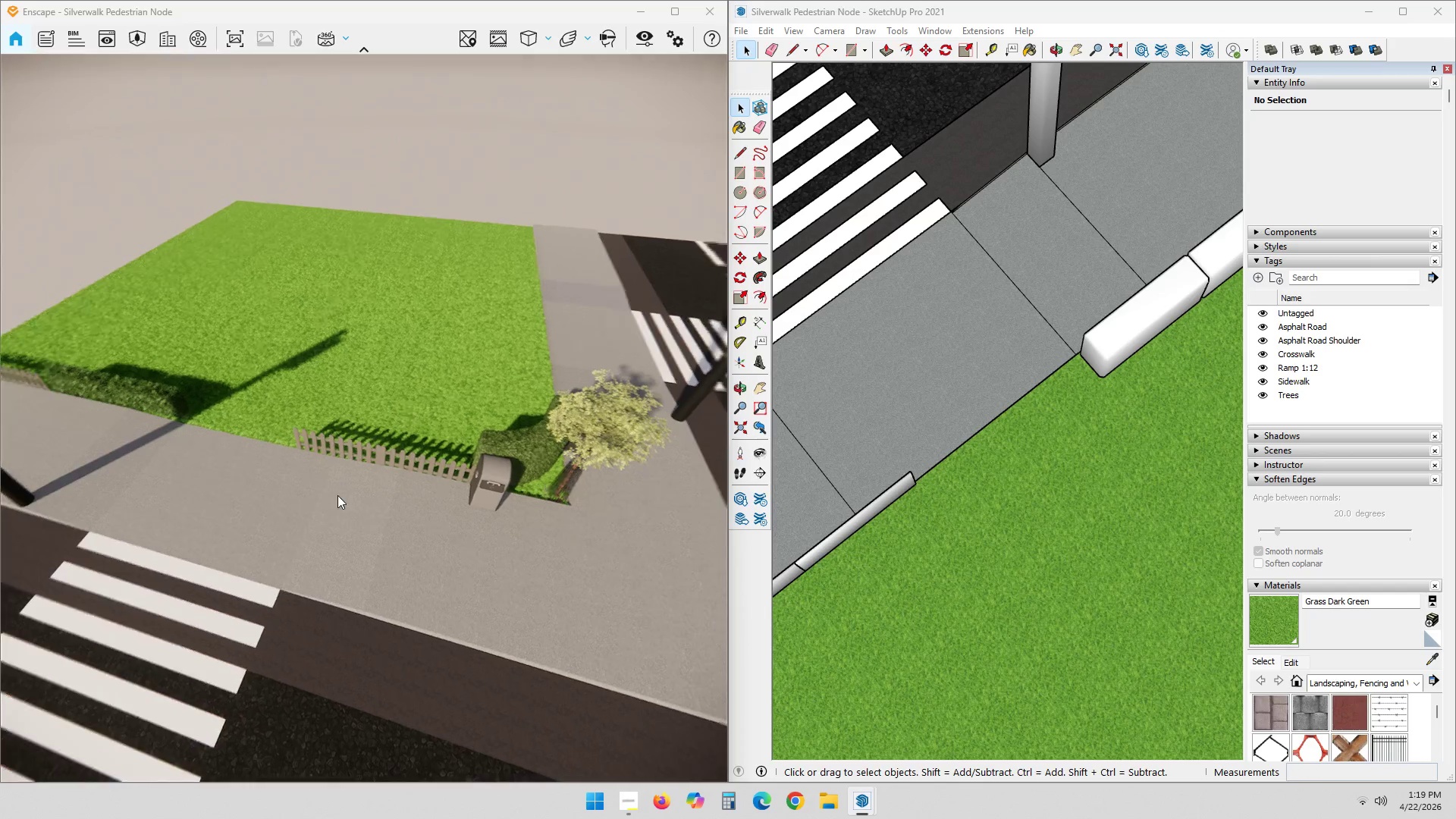 
hold_key(key=ShiftLeft, duration=0.58)
 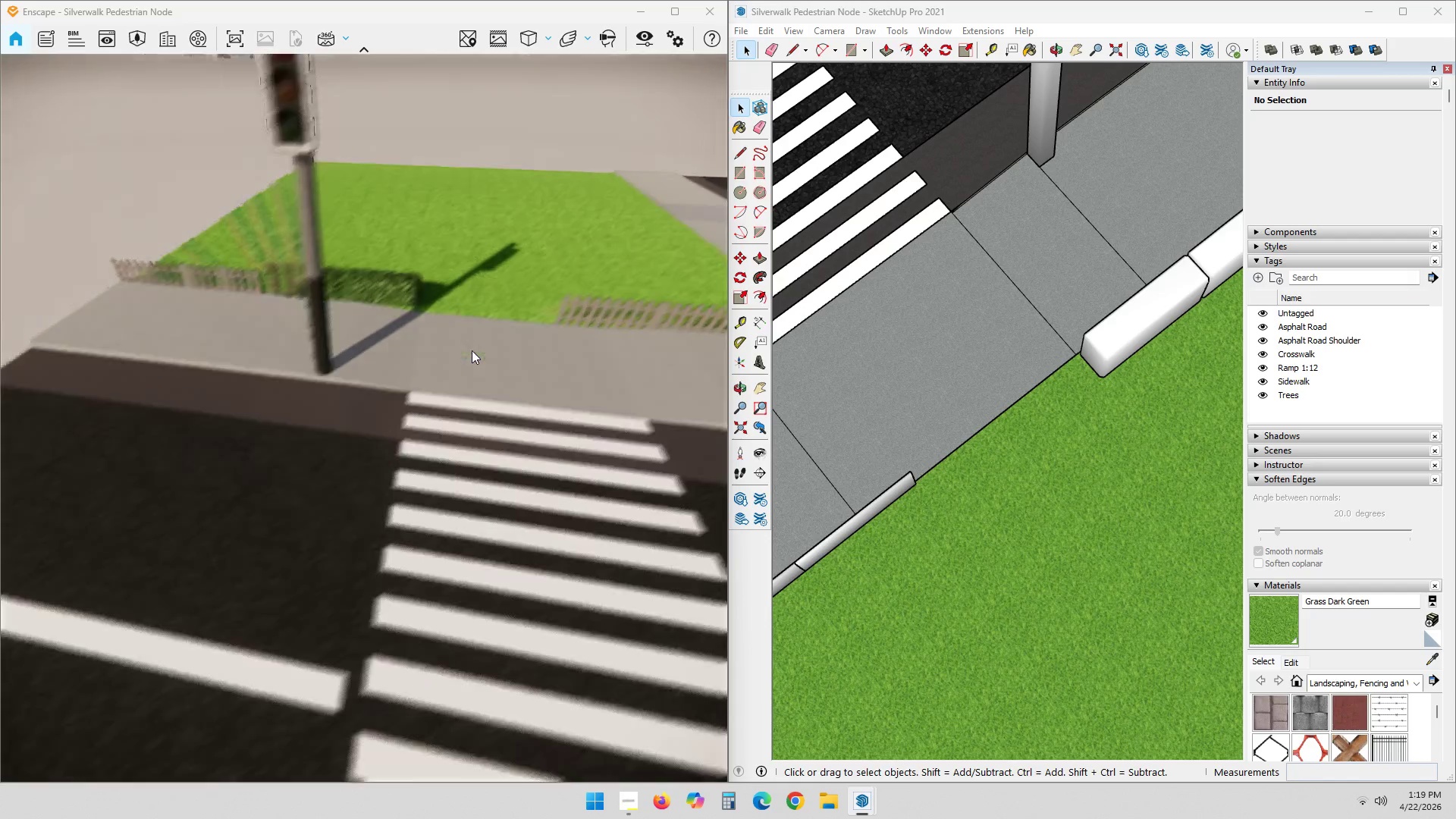 
hold_key(key=ShiftLeft, duration=1.17)
 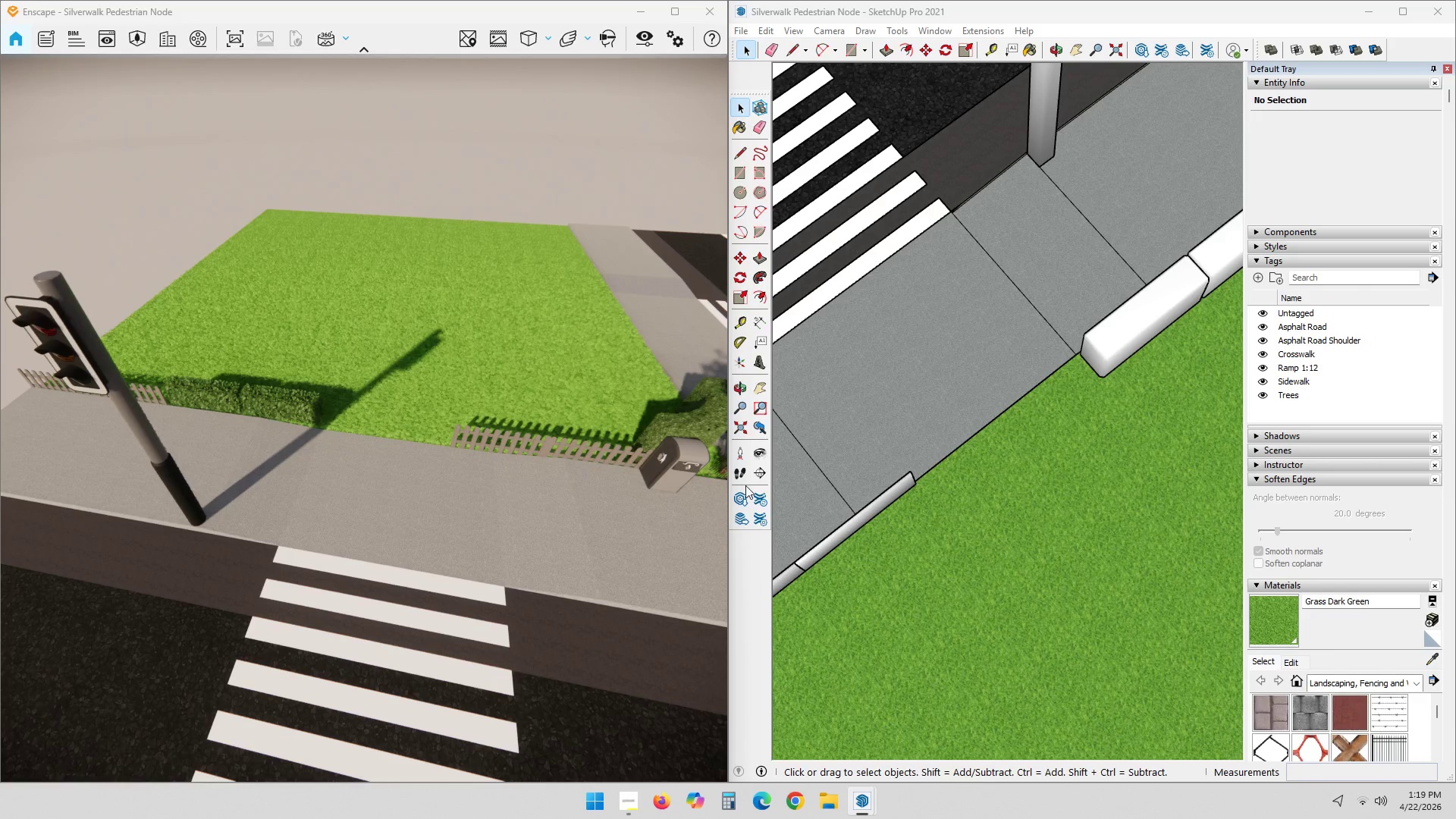 
wait(6.05)
 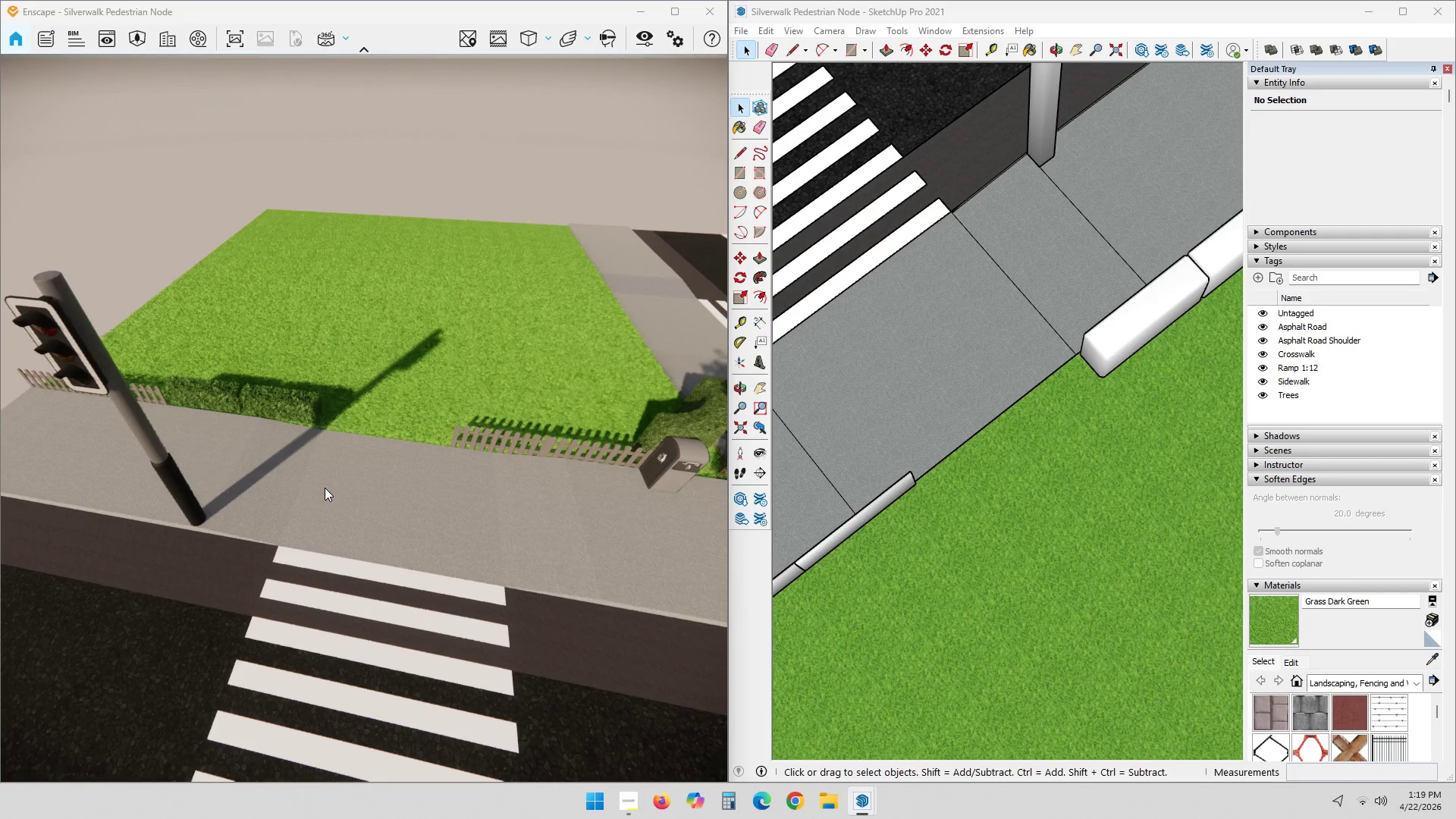 
scroll: coordinate [911, 550], scroll_direction: down, amount: 8.0
 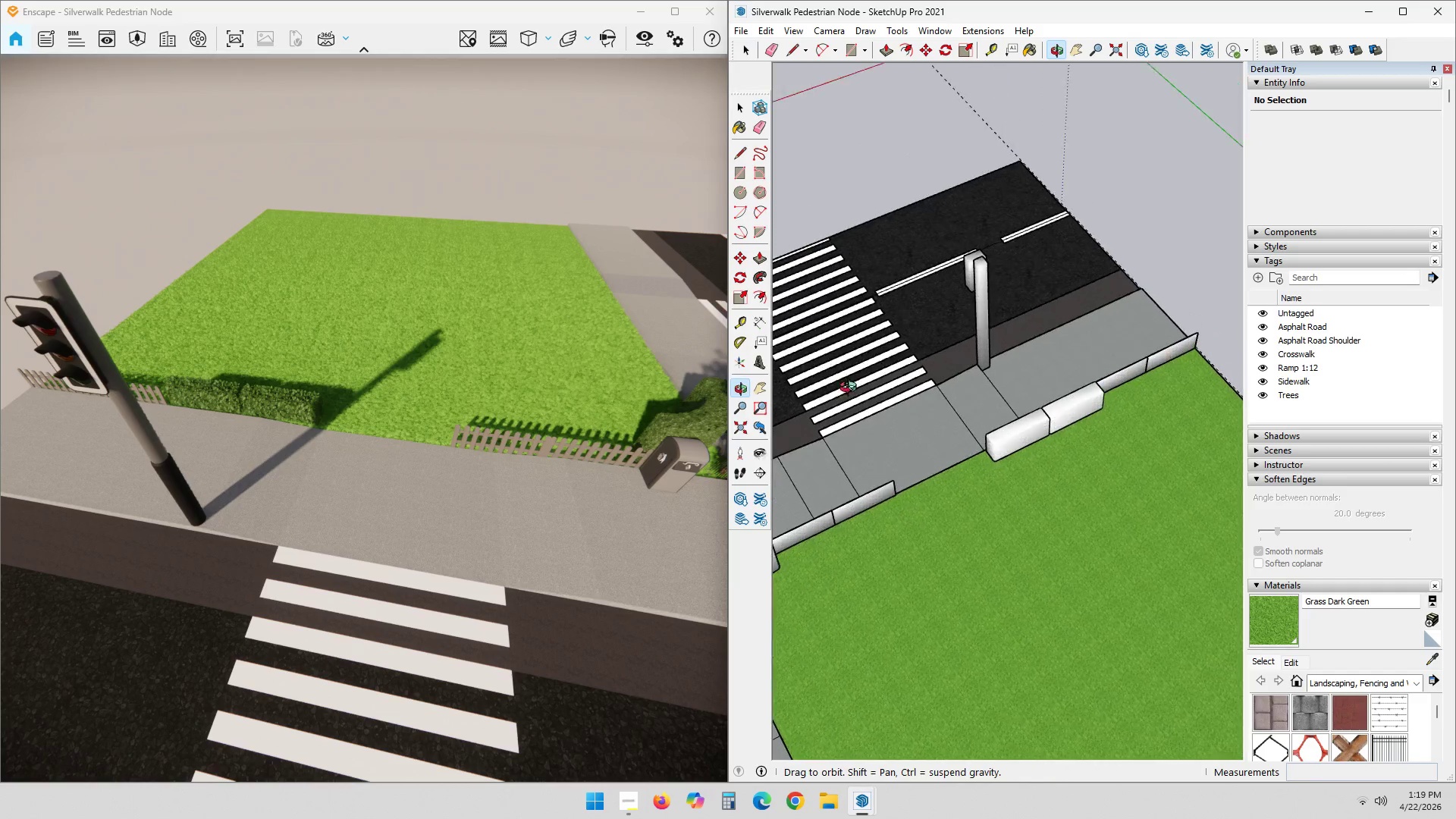 
hold_key(key=ShiftLeft, duration=0.31)
 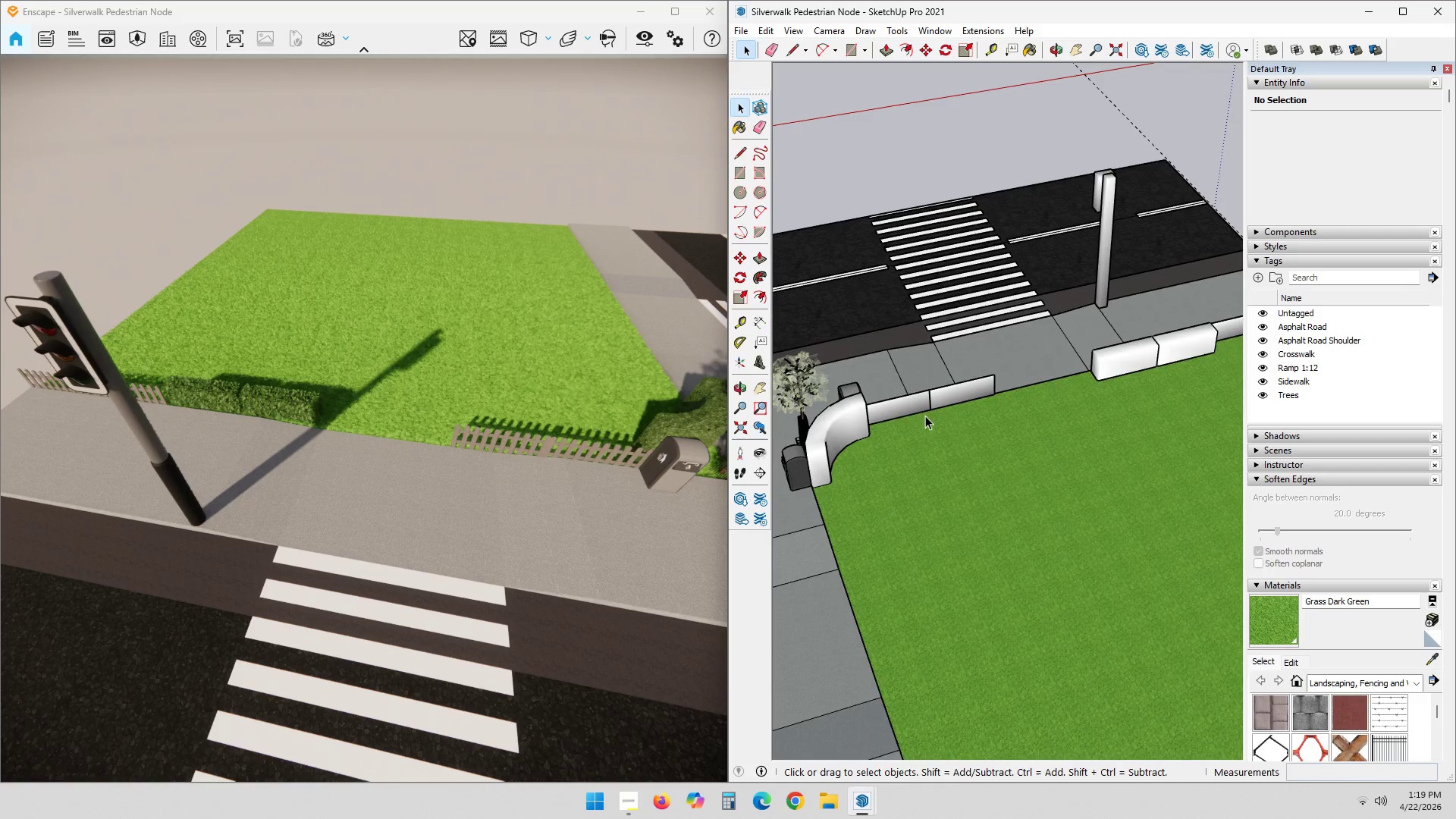 
left_click([919, 401])
 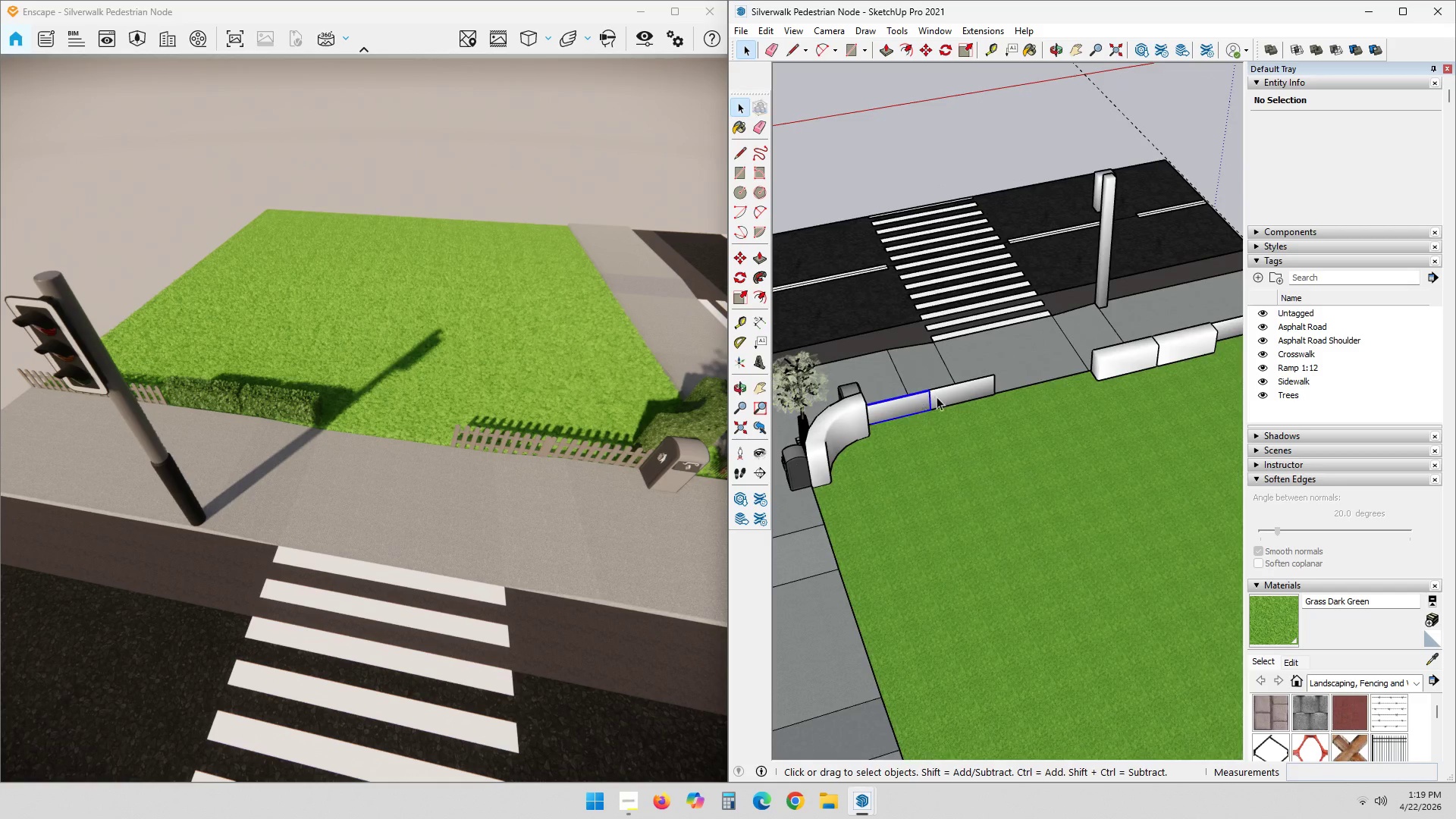 
key(Control+ControlLeft)
 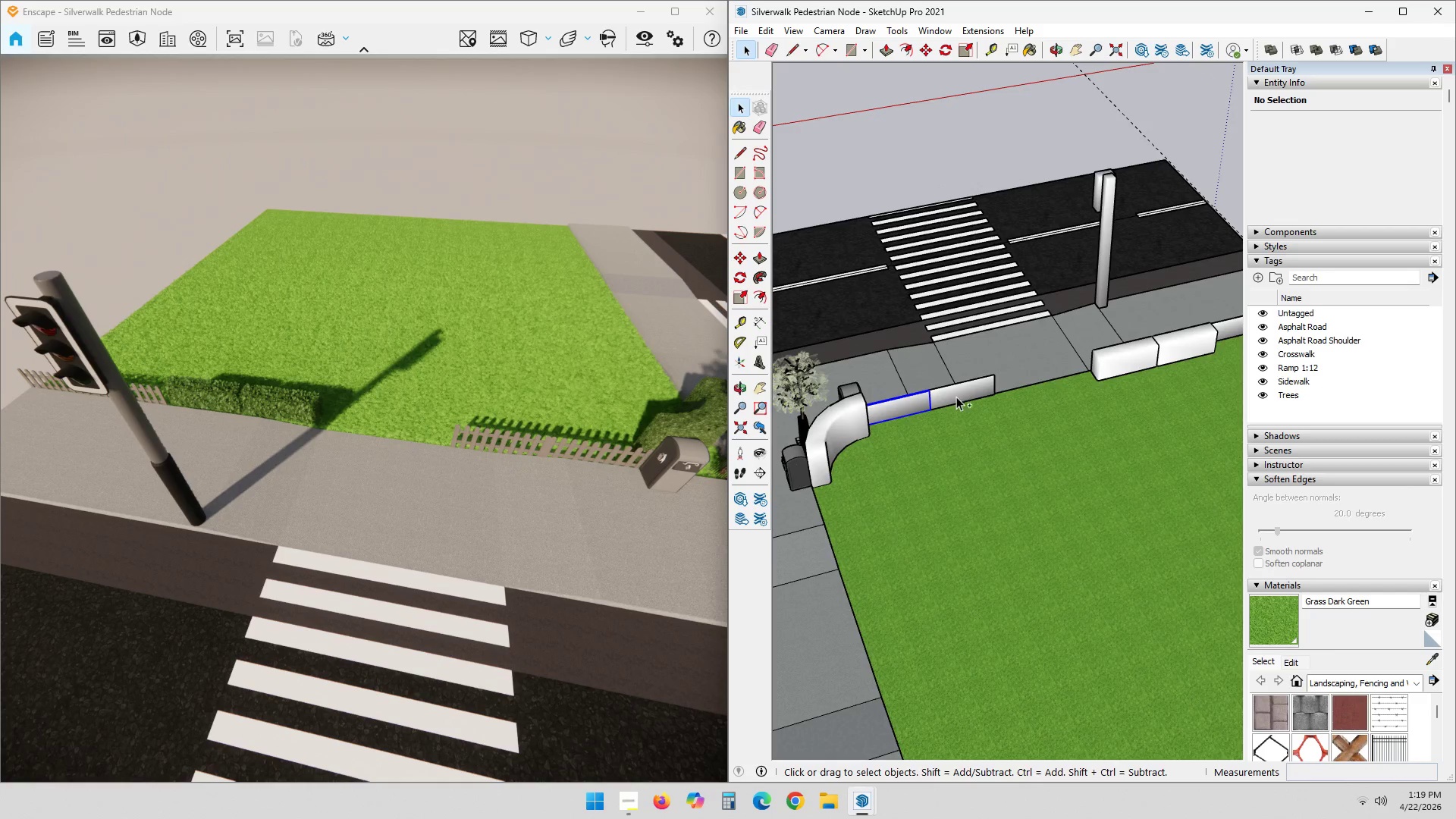 
double_click([962, 395])
 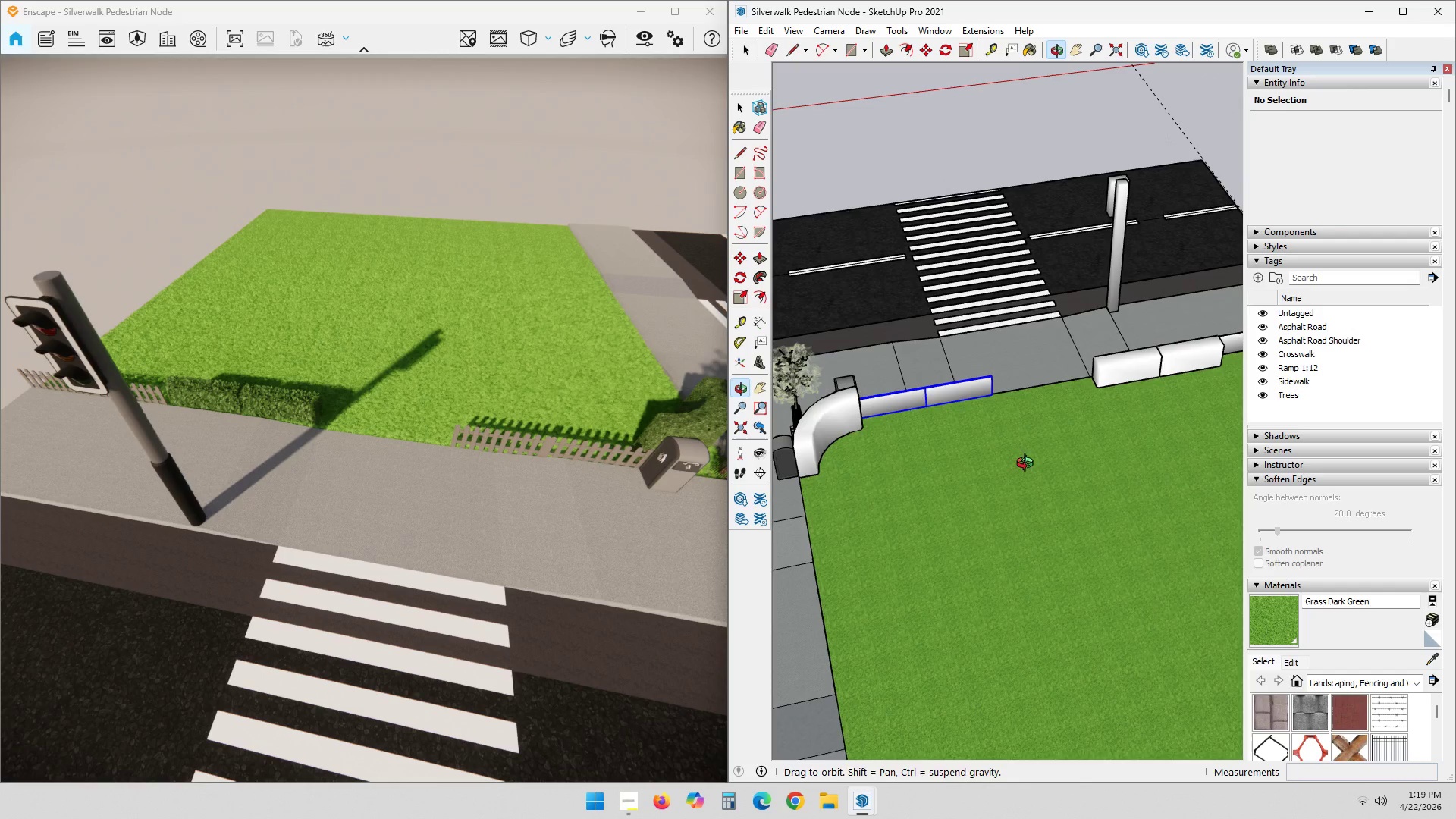 
hold_key(key=ShiftLeft, duration=0.31)
 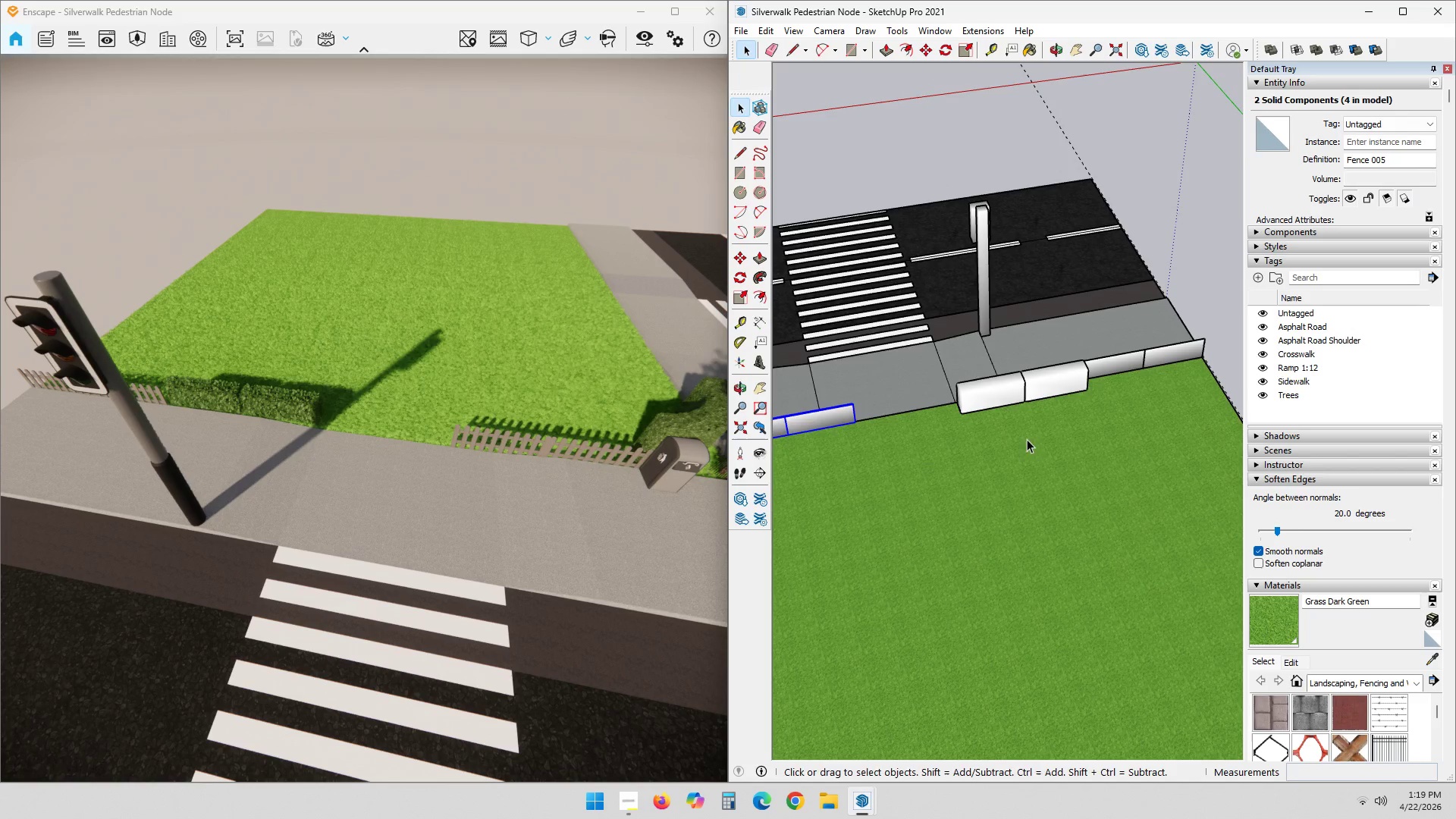 
hold_key(key=ControlLeft, duration=0.86)
double_click([1184, 351])
 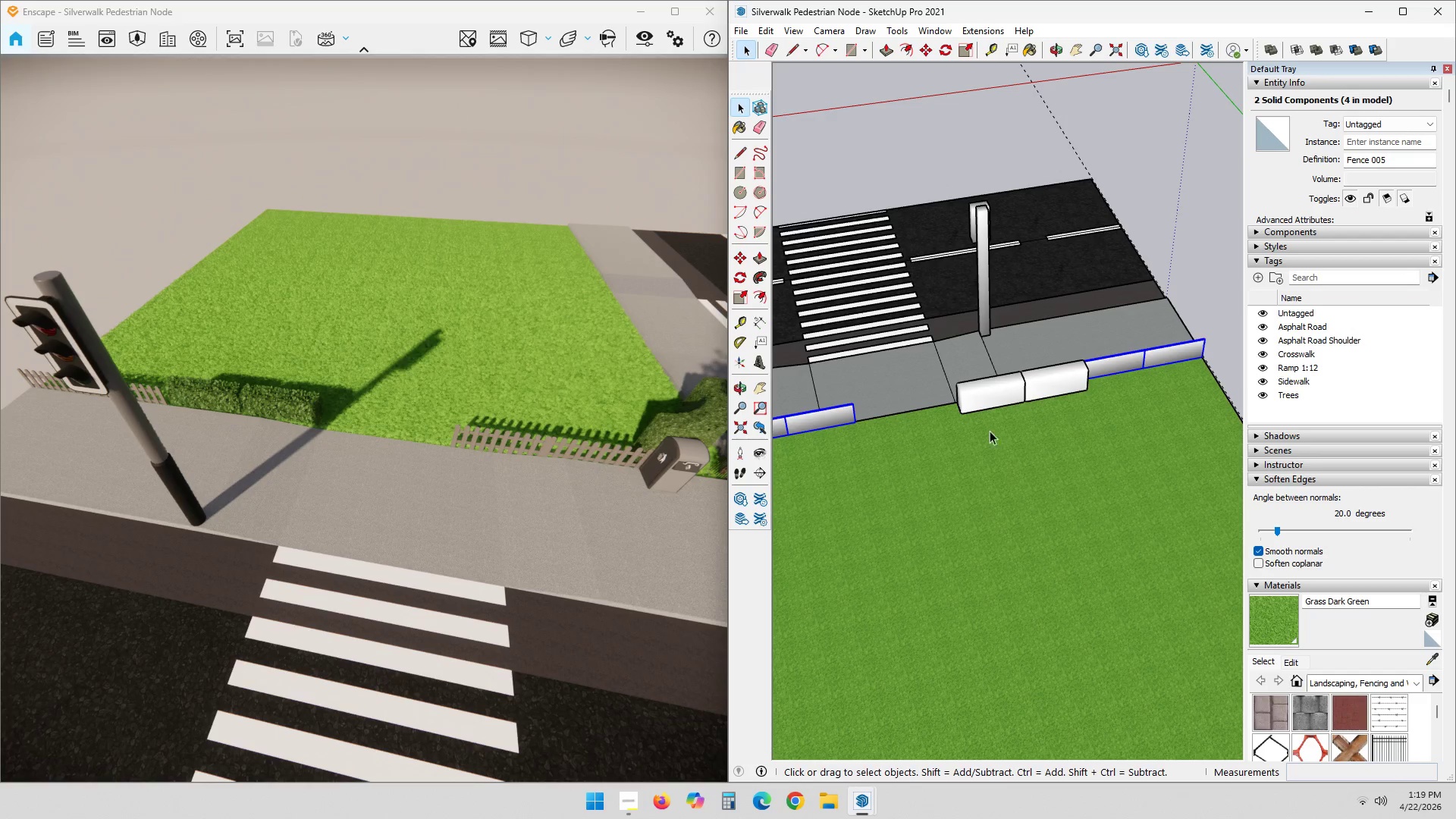 
key(M)
 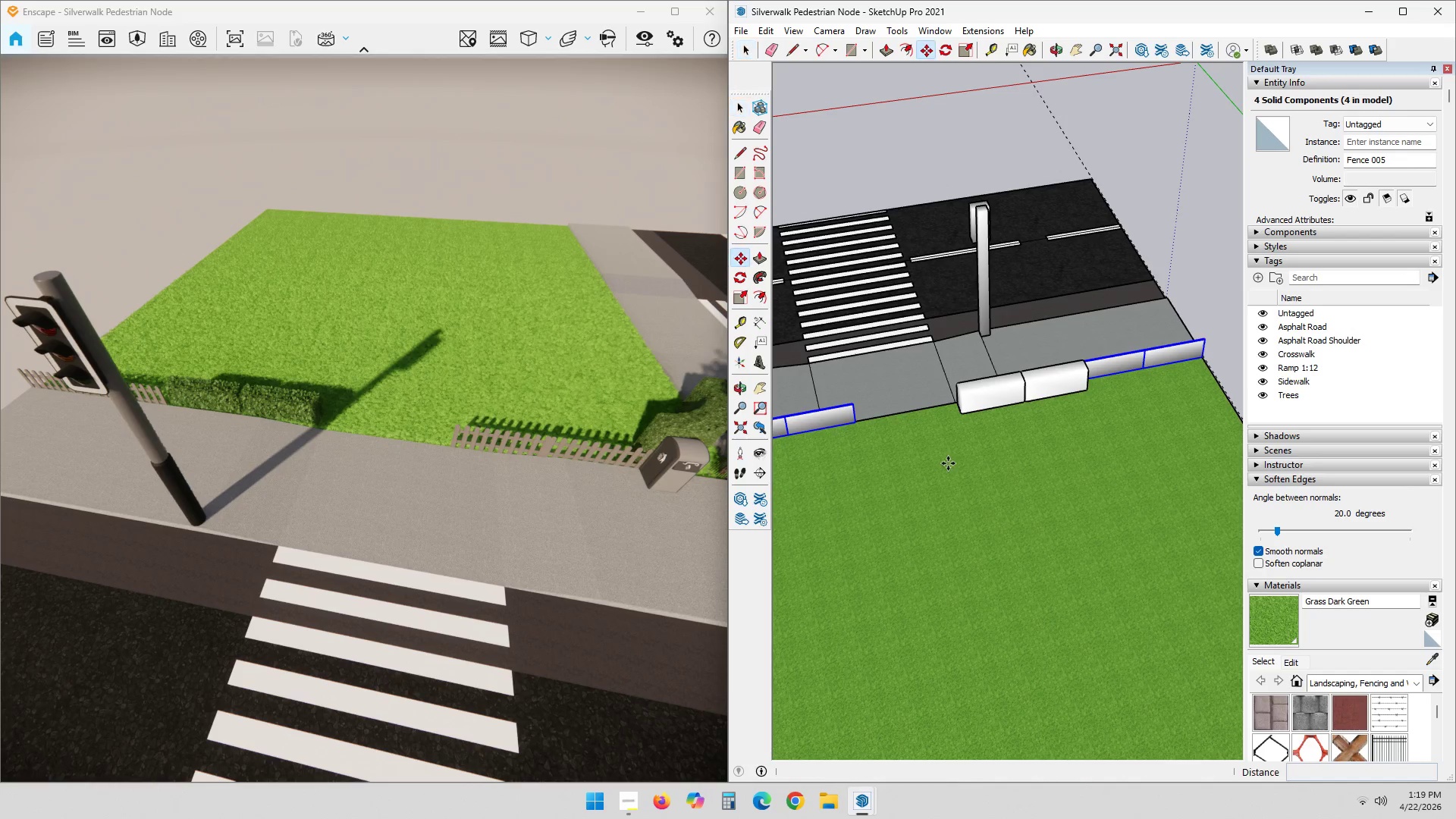 
left_click_drag(start_coordinate=[948, 463], to_coordinate=[951, 467])
 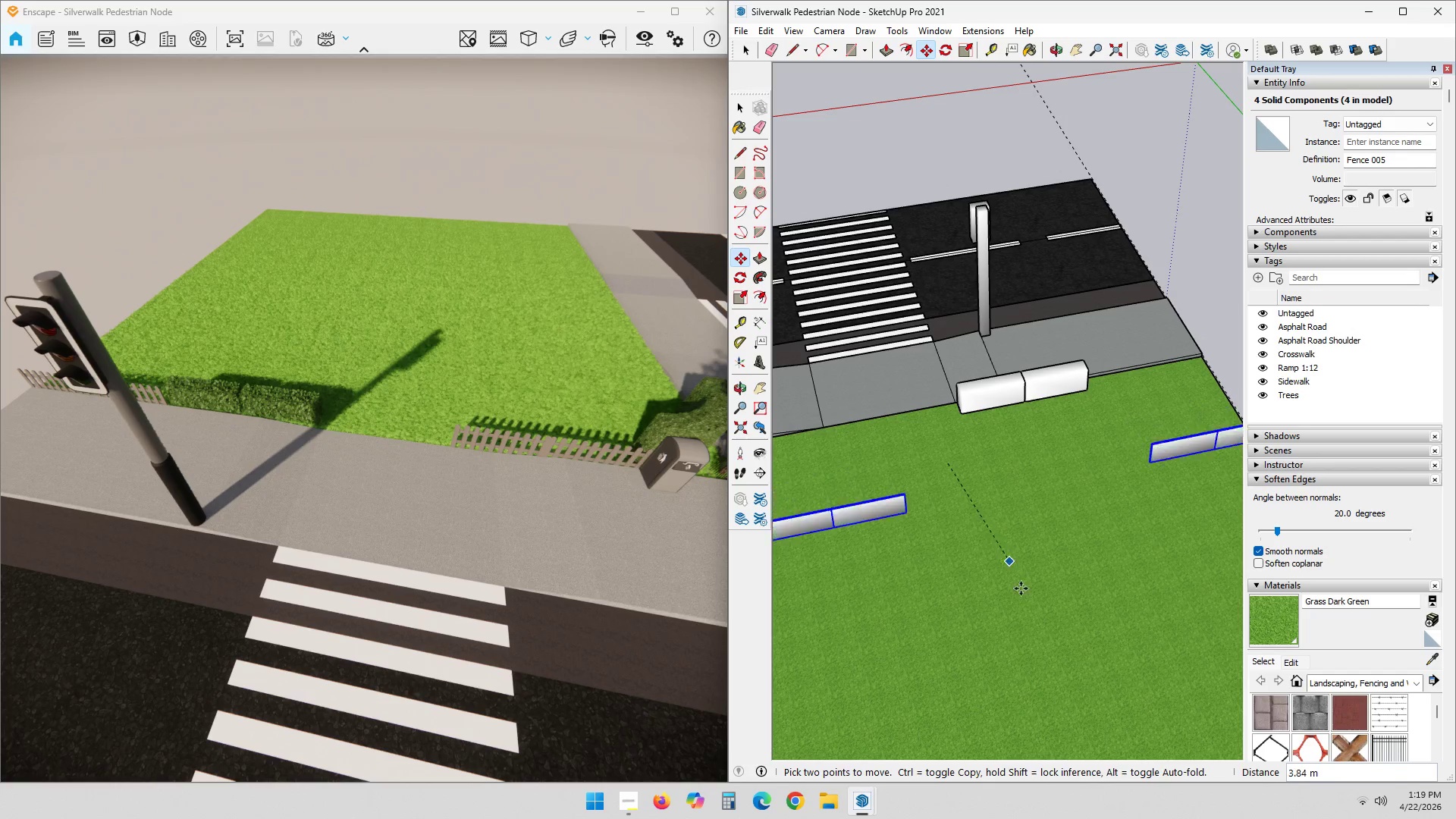 
double_click([1023, 600])
 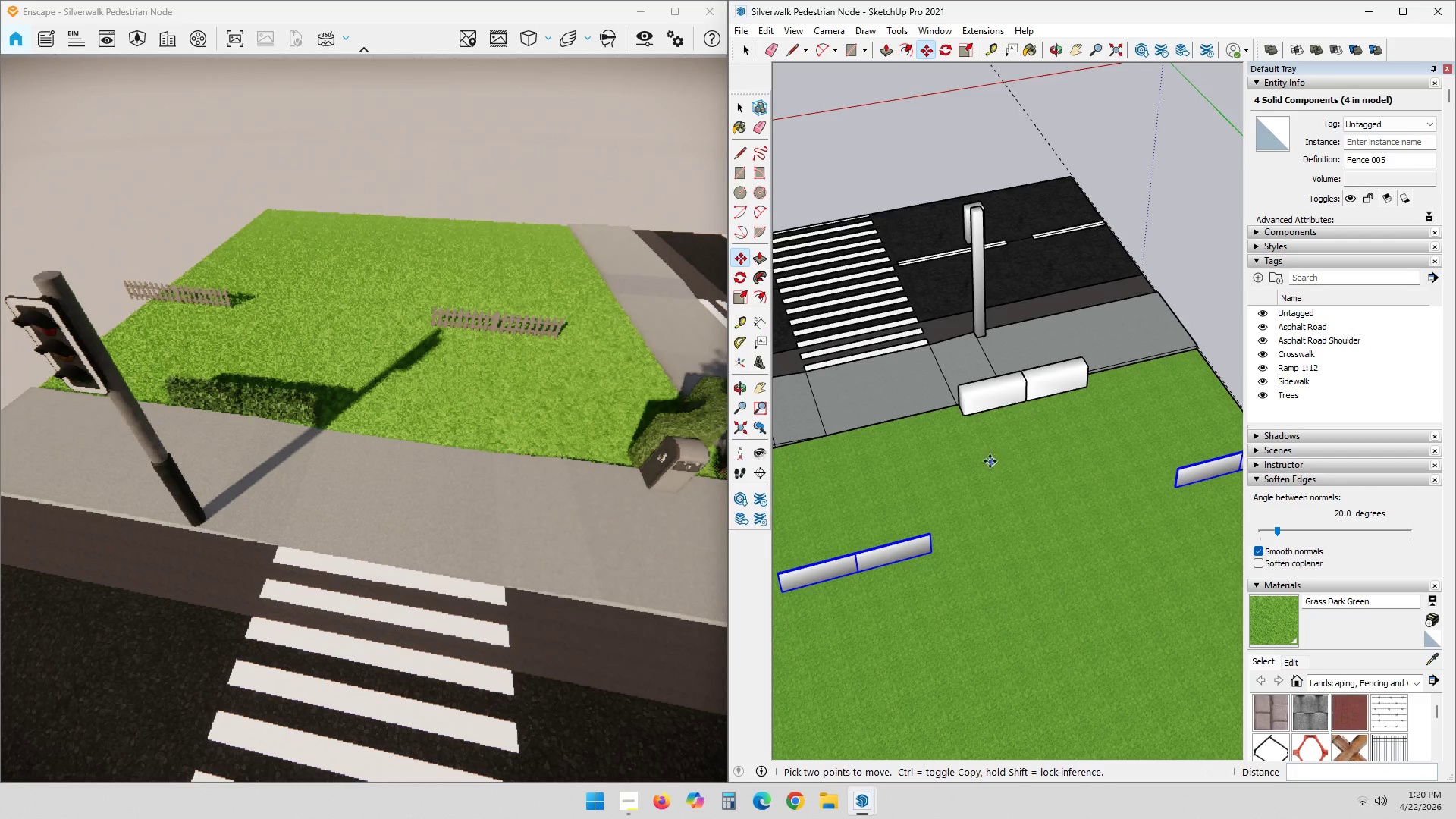 
key(Space)
 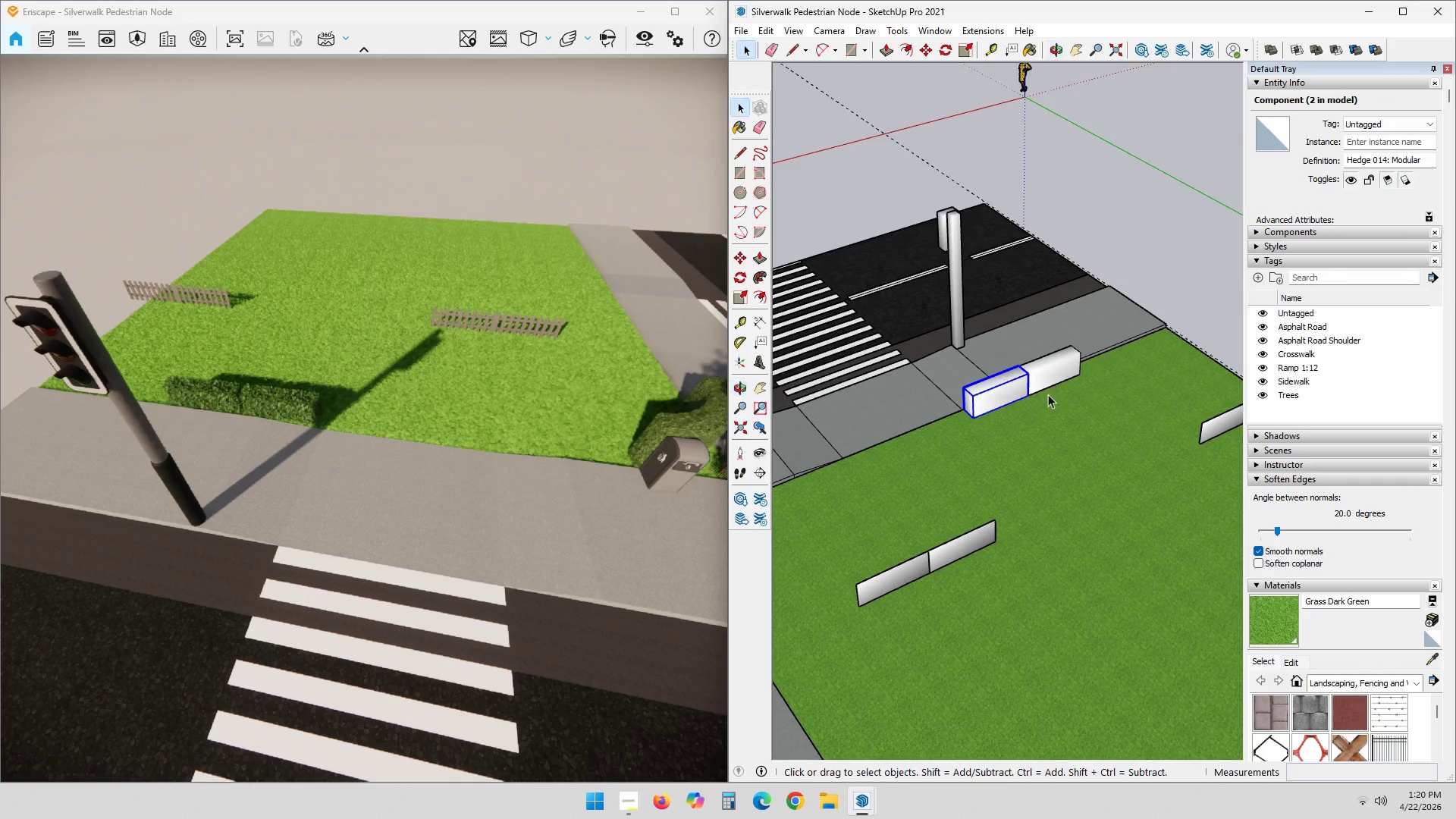 
key(M)
 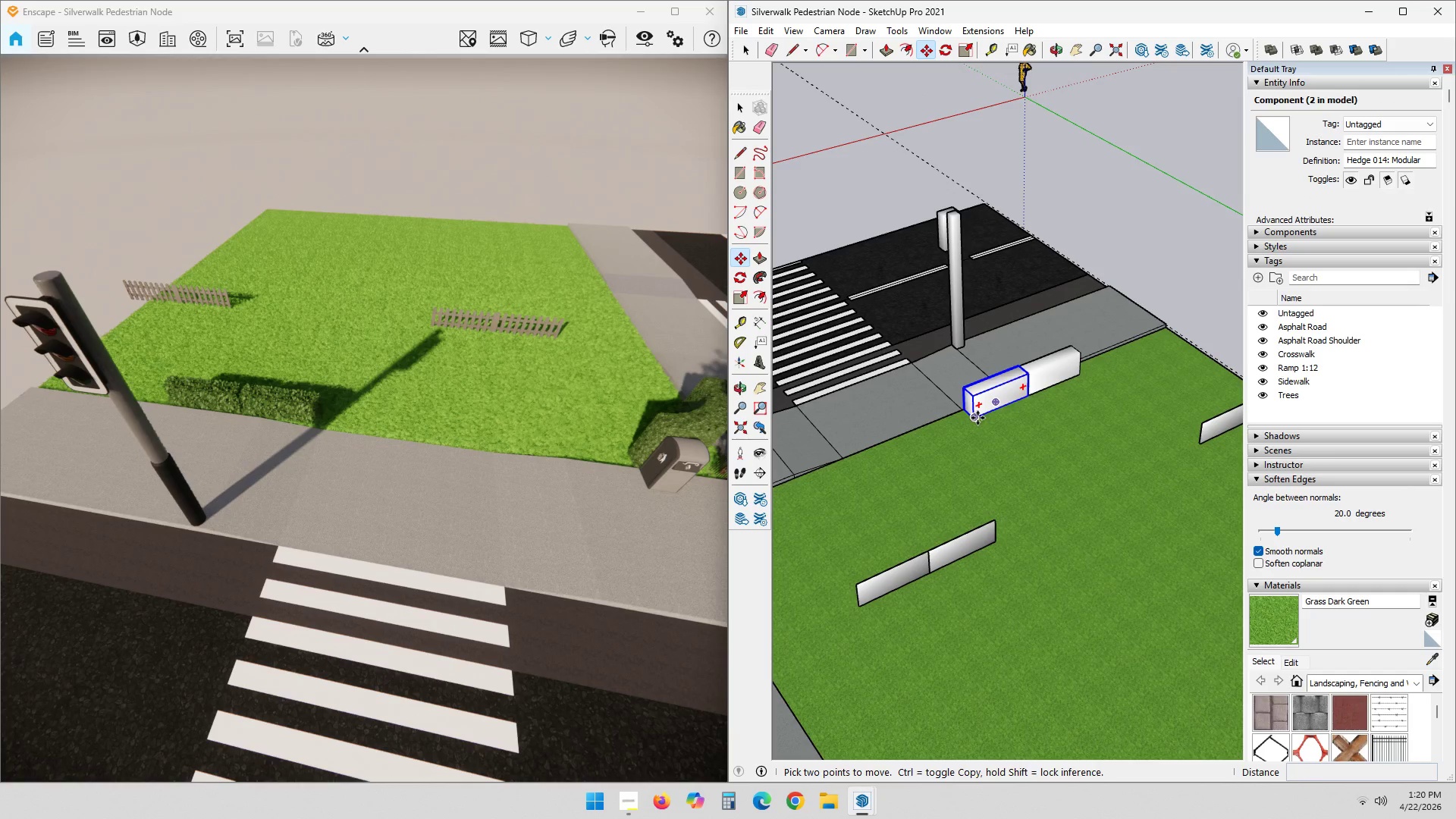 
hold_key(key=ShiftLeft, duration=0.34)
 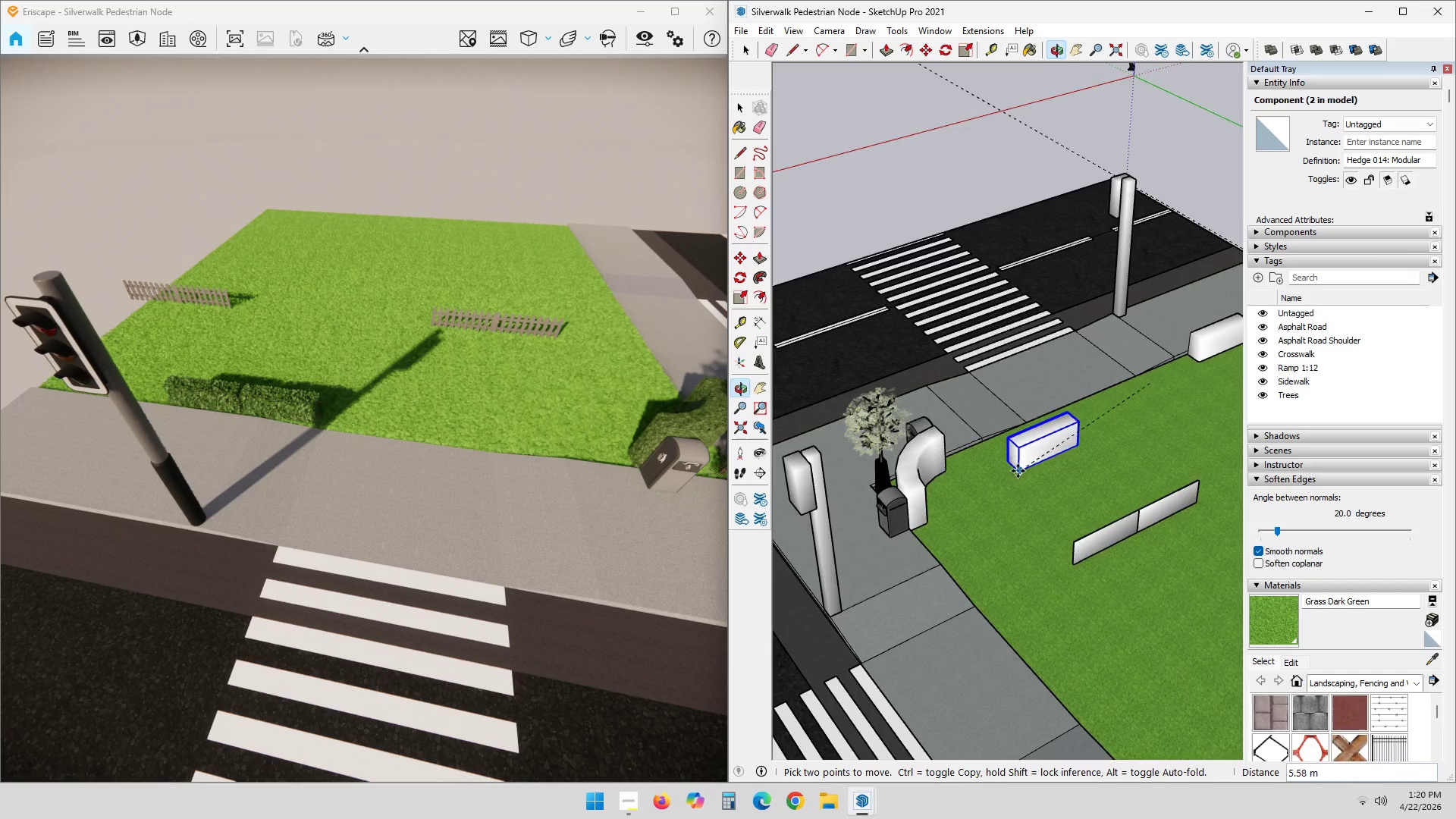 
key(Shift+ShiftLeft)
 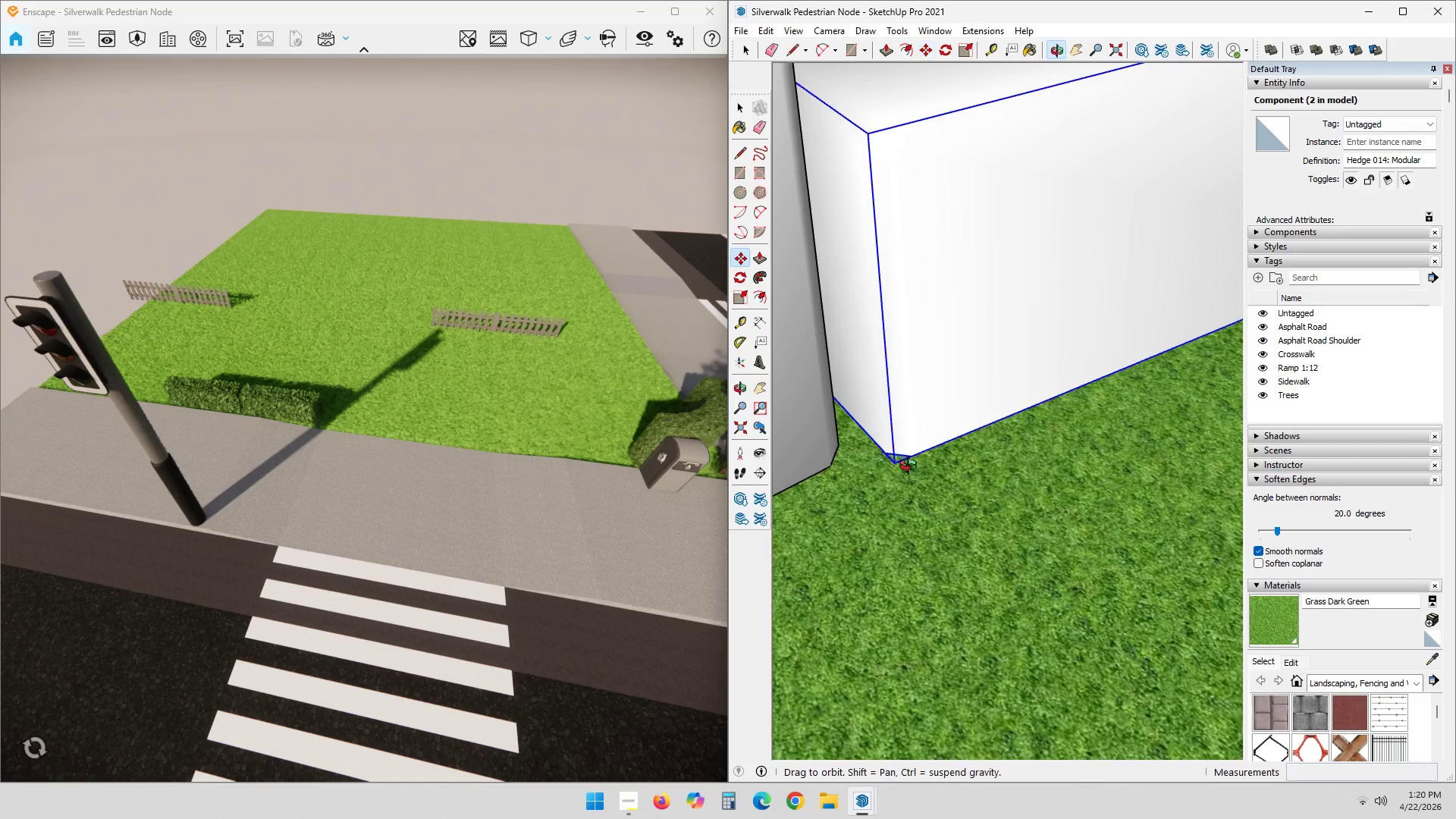 
scroll: coordinate [898, 479], scroll_direction: up, amount: 23.0
 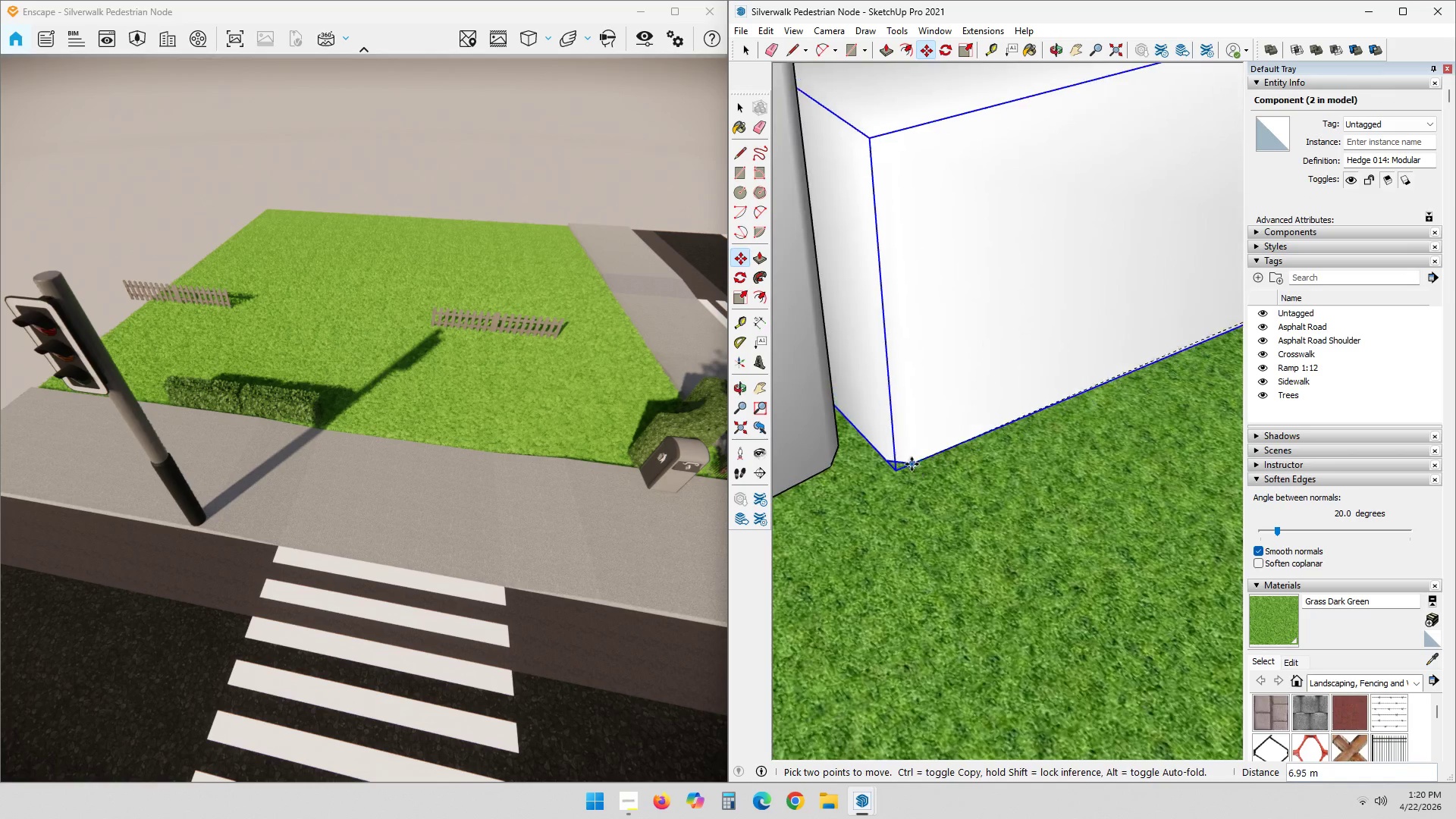 
hold_key(key=ShiftLeft, duration=0.33)
 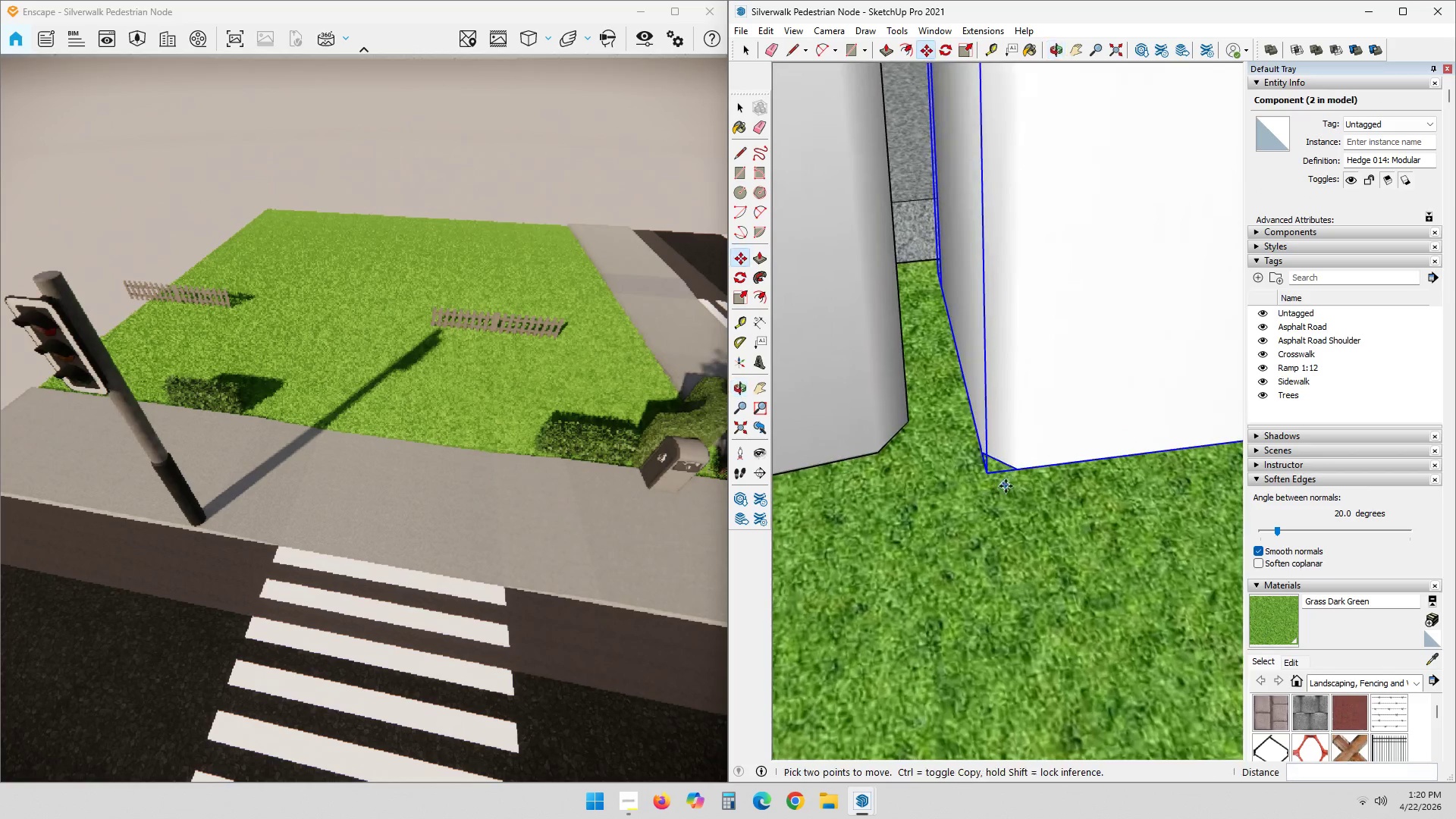 
scroll: coordinate [1001, 491], scroll_direction: up, amount: 8.0
 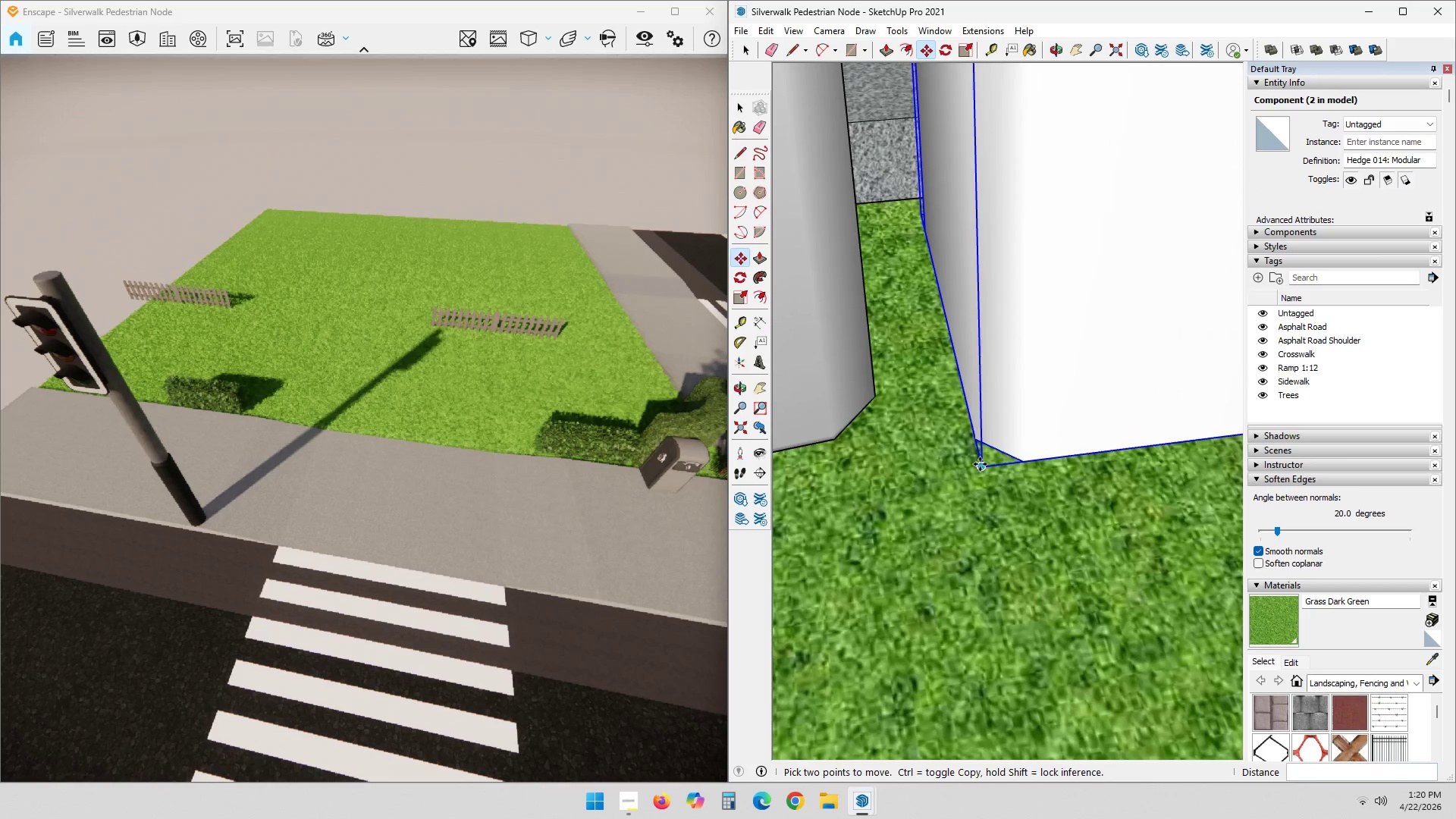 
key(M)
 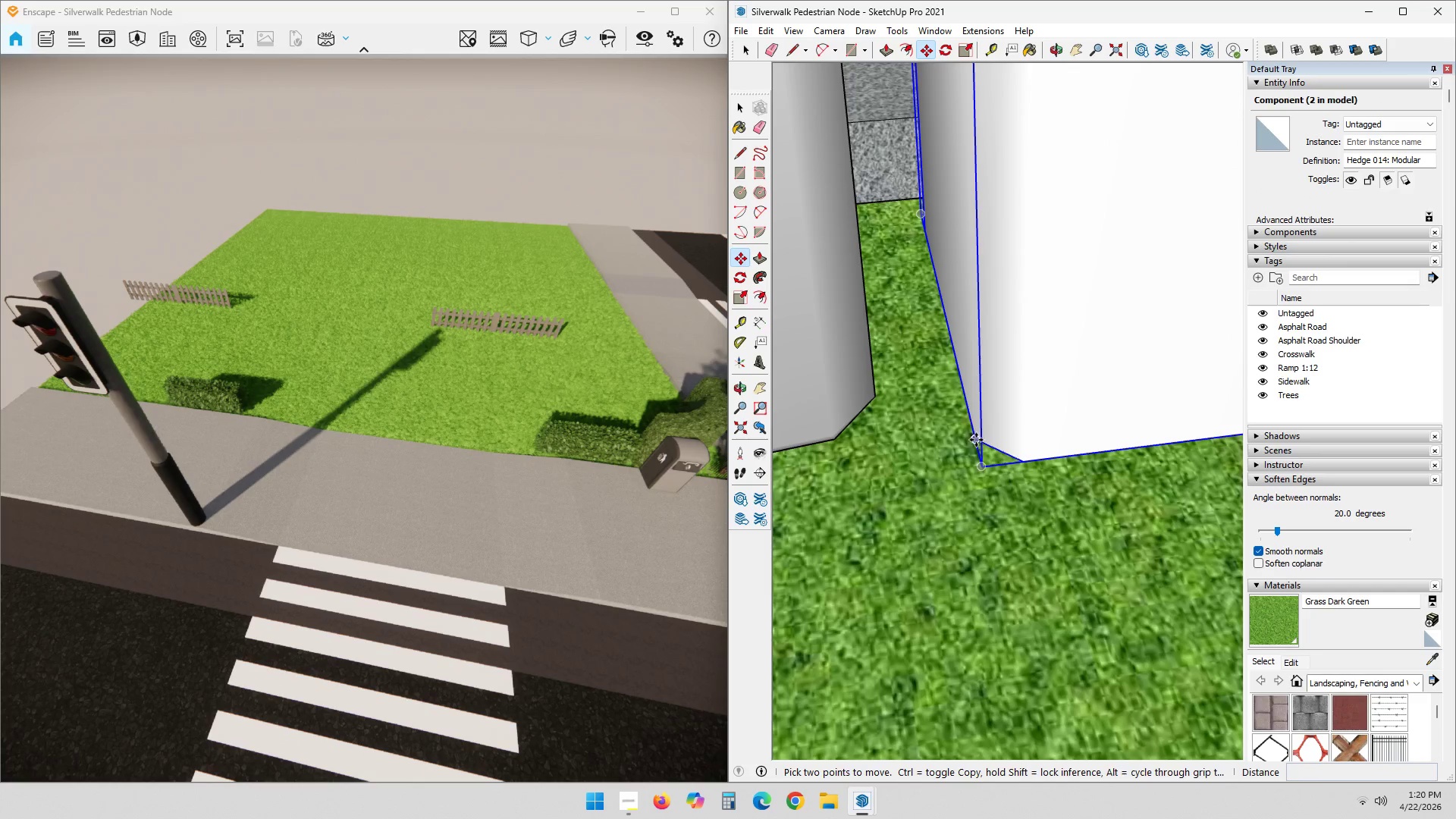 
left_click([975, 438])
 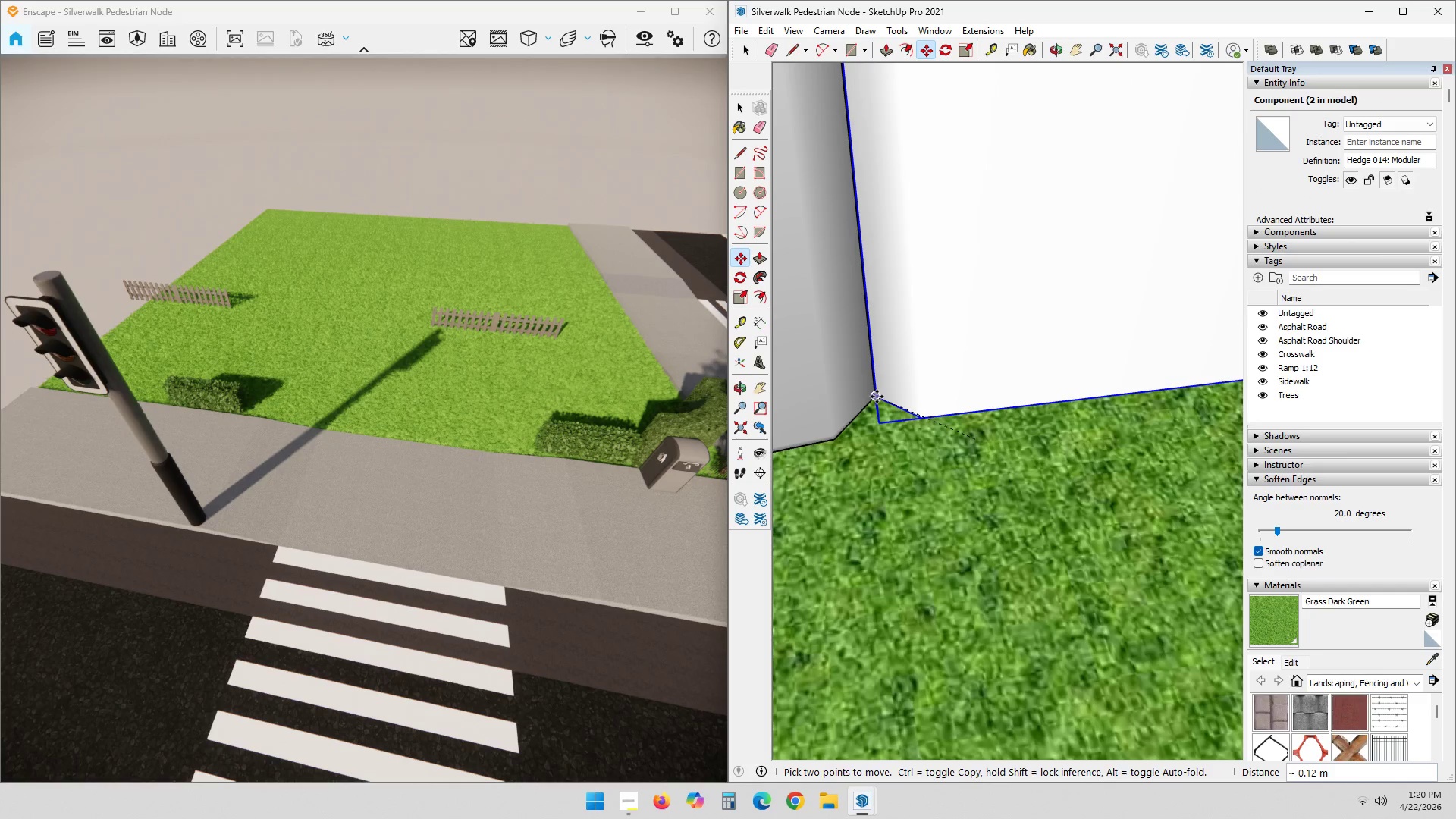 
left_click([876, 397])
 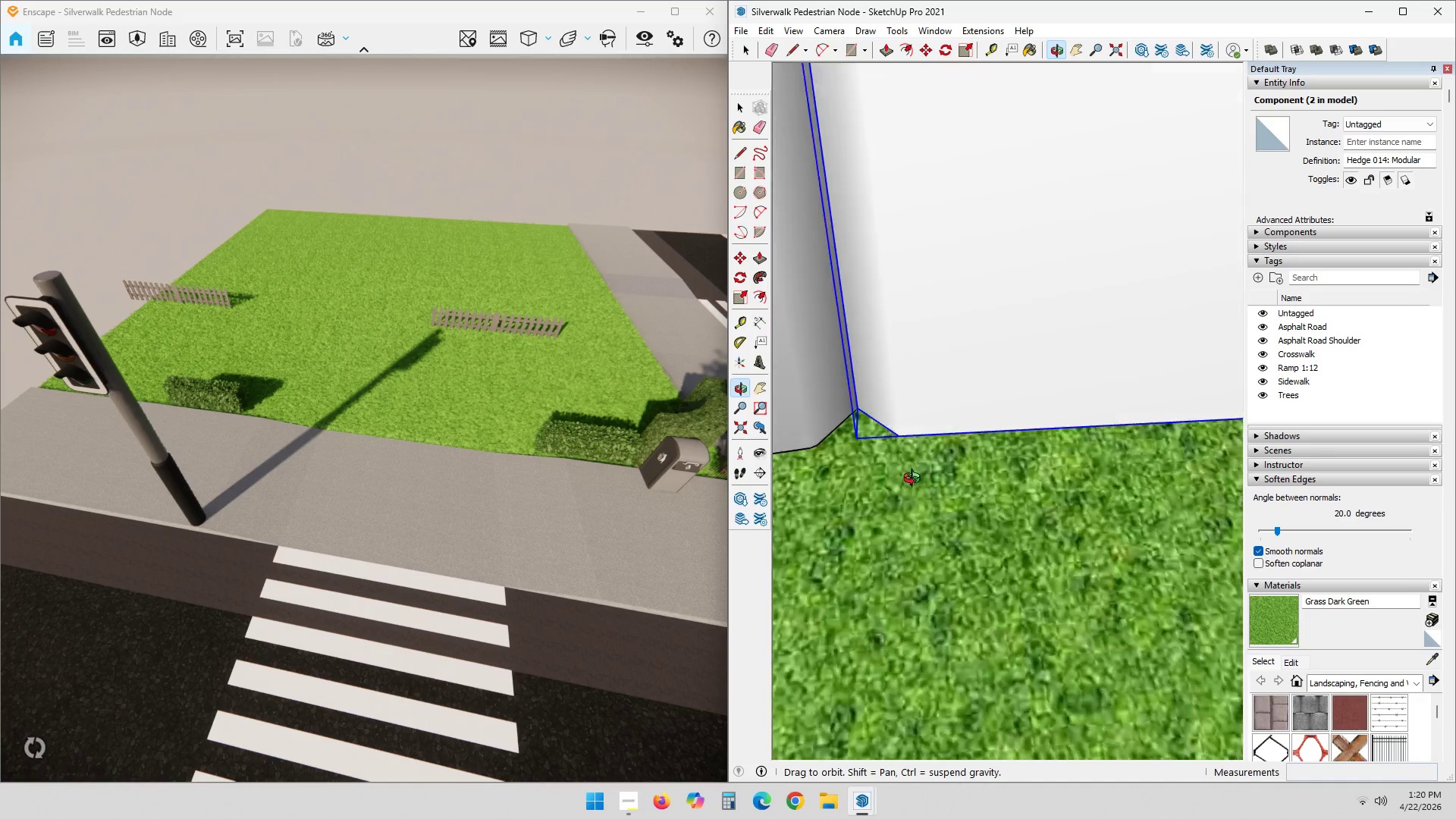 
scroll: coordinate [952, 404], scroll_direction: down, amount: 15.0
 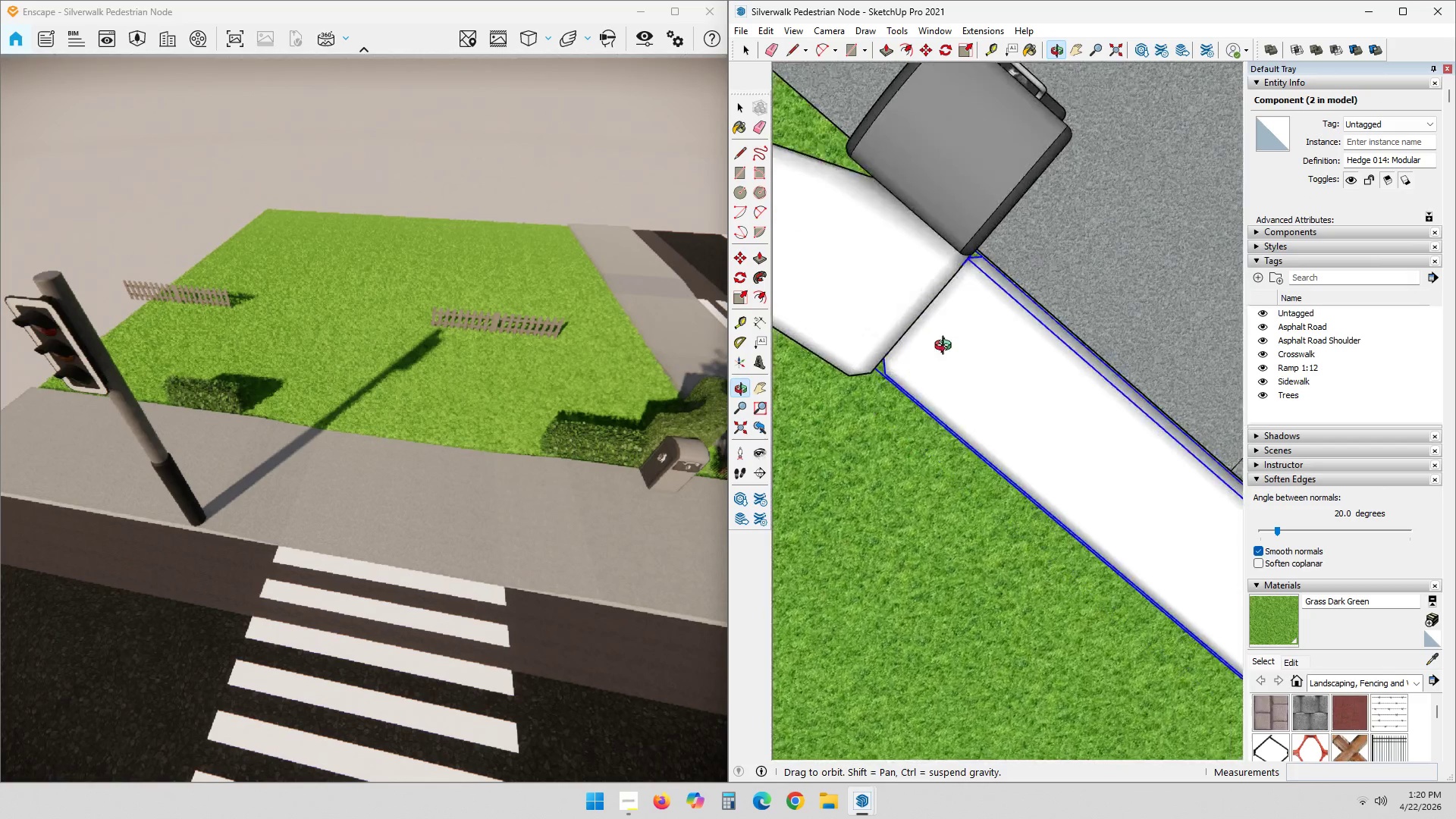 
hold_key(key=ShiftLeft, duration=0.38)
 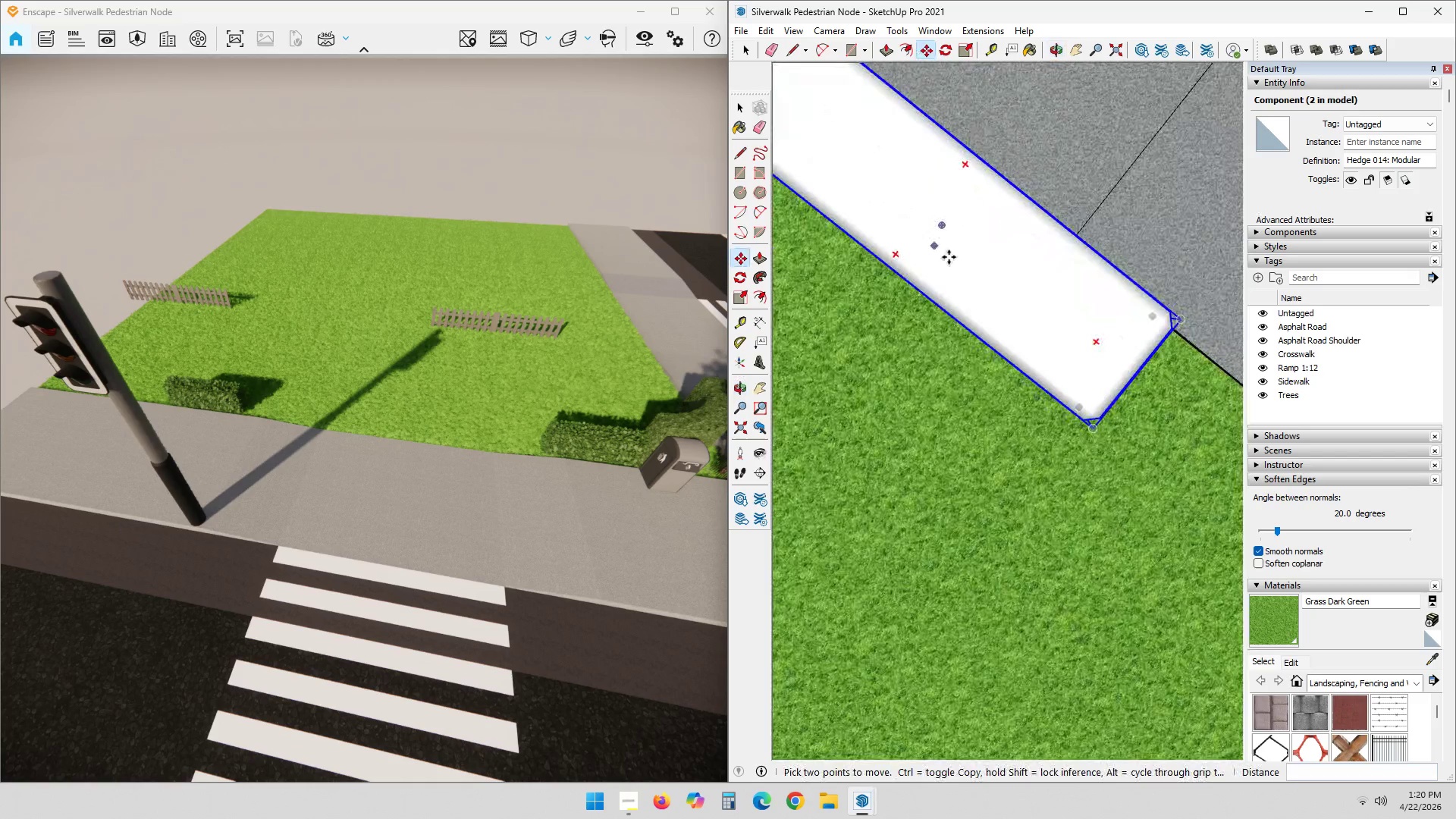 
scroll: coordinate [988, 286], scroll_direction: down, amount: 1.0
 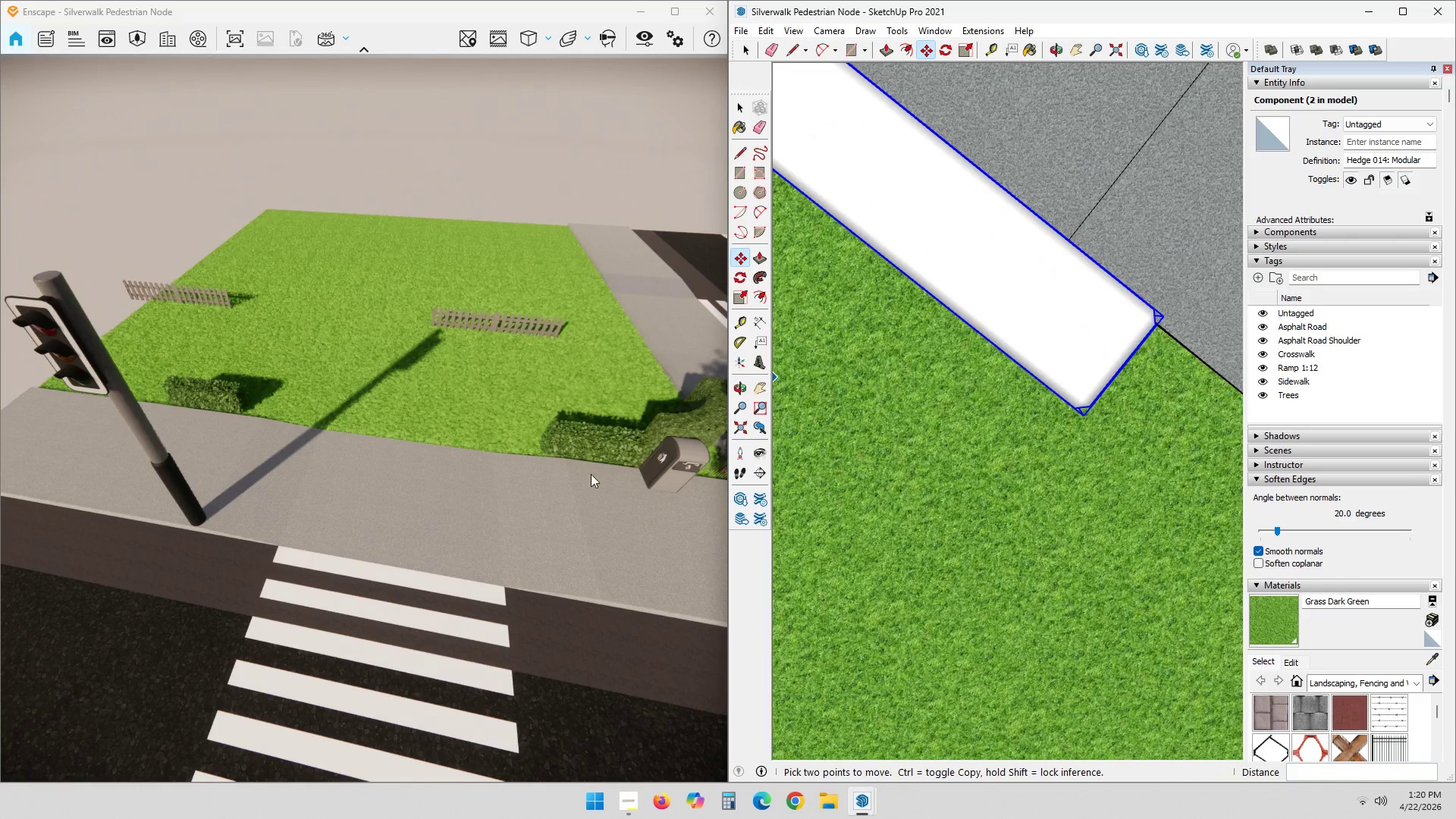 
left_click_drag(start_coordinate=[522, 493], to_coordinate=[425, 313])
 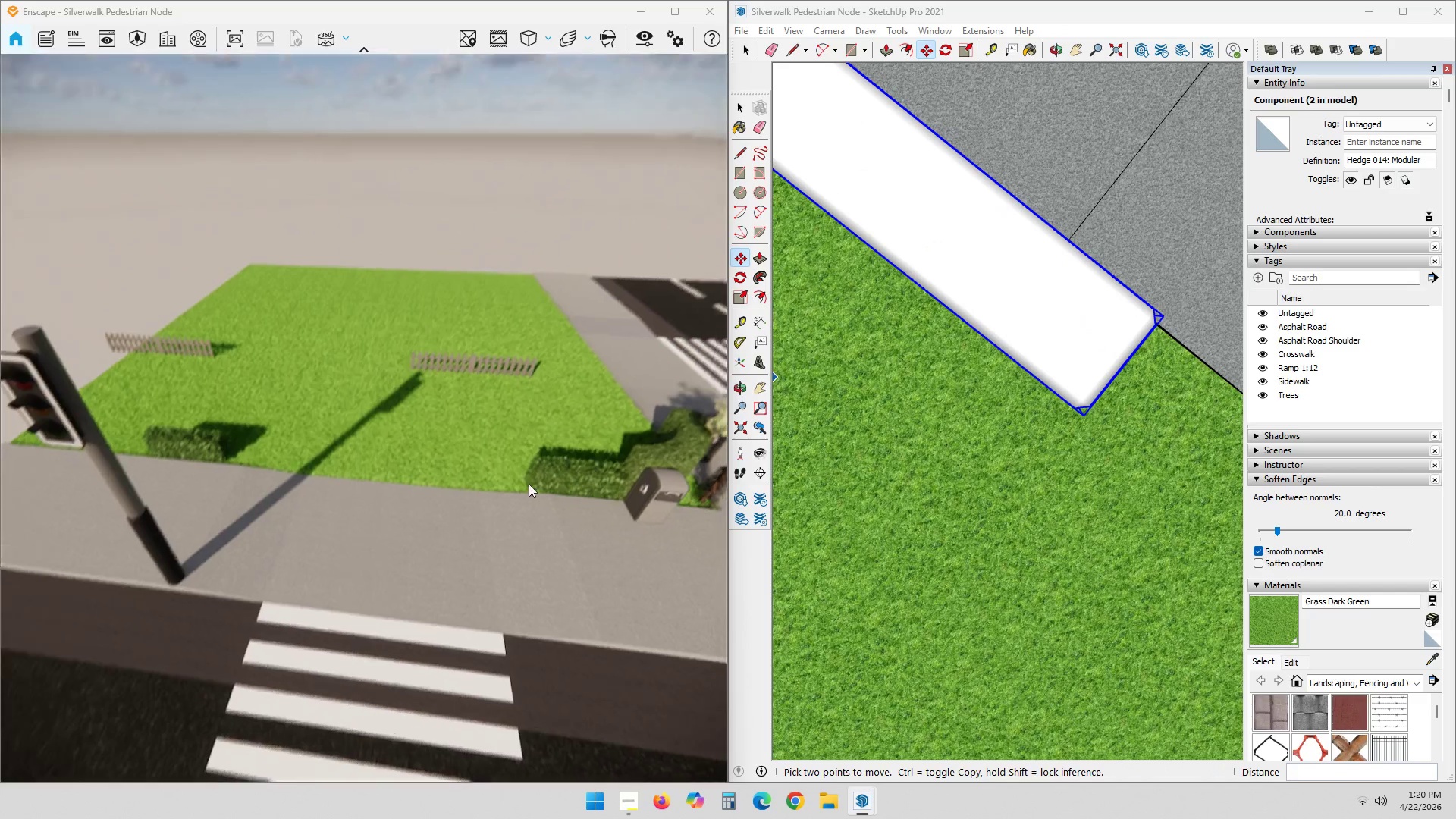 
hold_key(key=ShiftLeft, duration=1.02)
 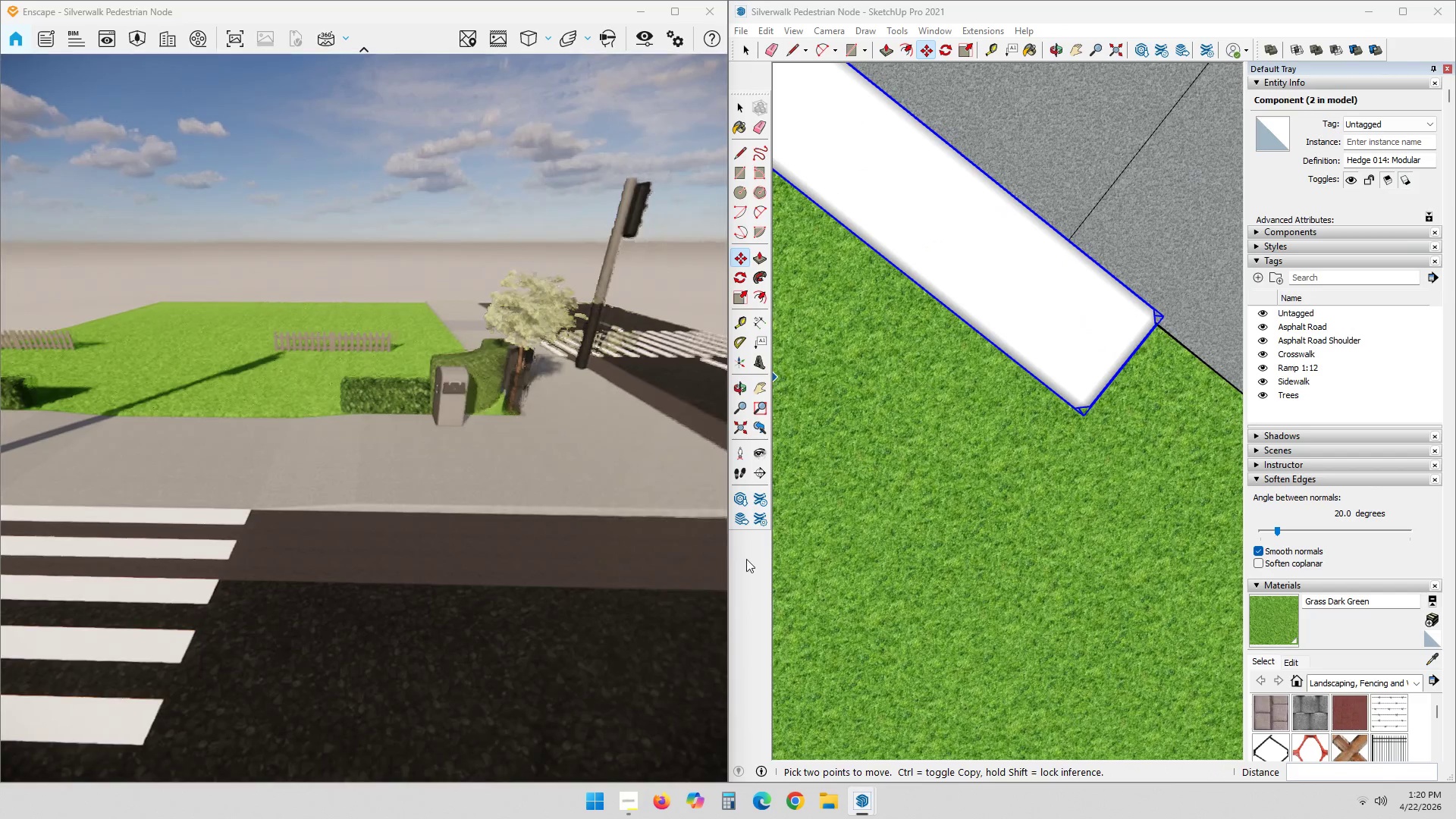 
scroll: coordinate [1015, 487], scroll_direction: down, amount: 13.0
 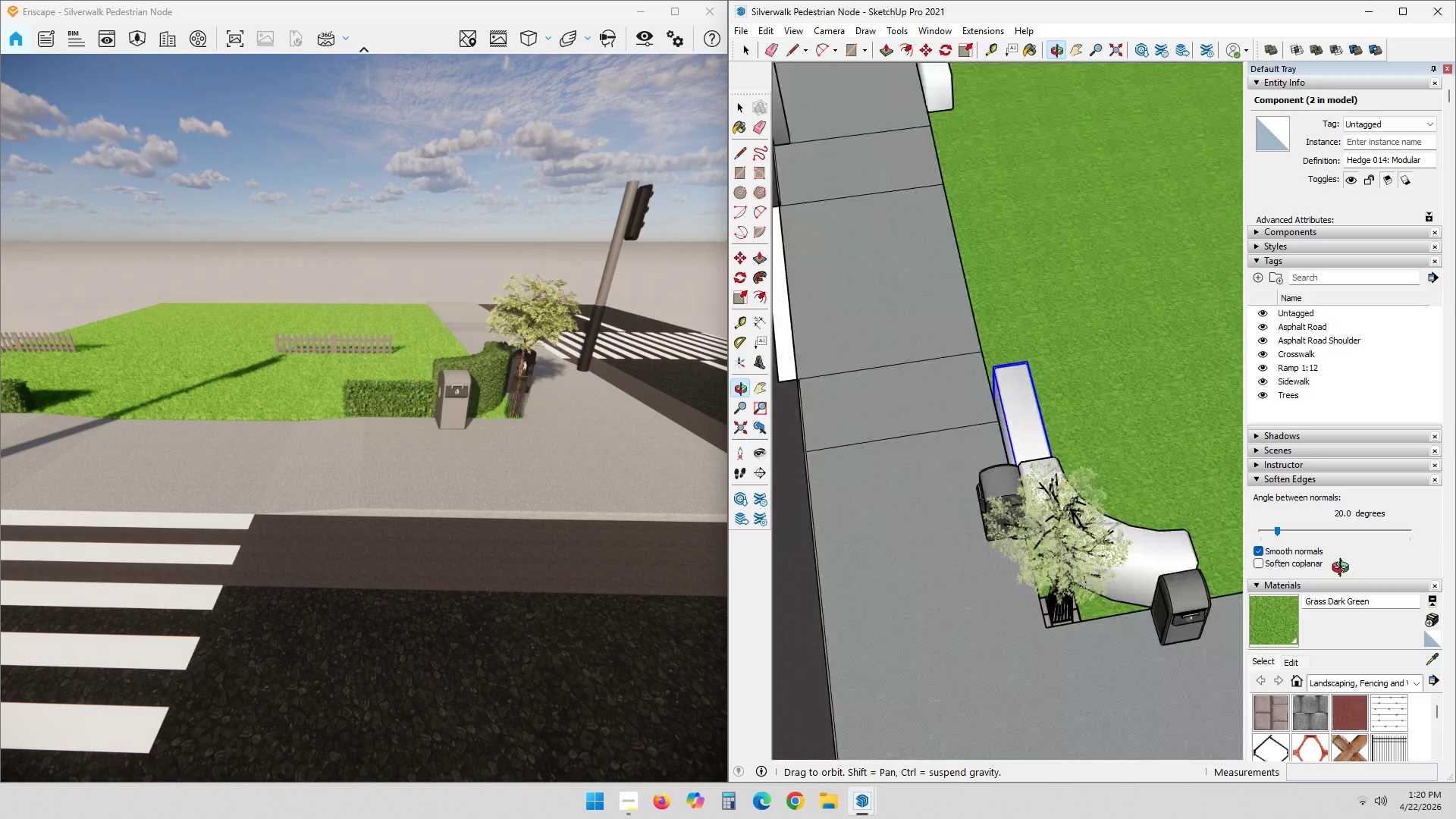 
key(Space)
 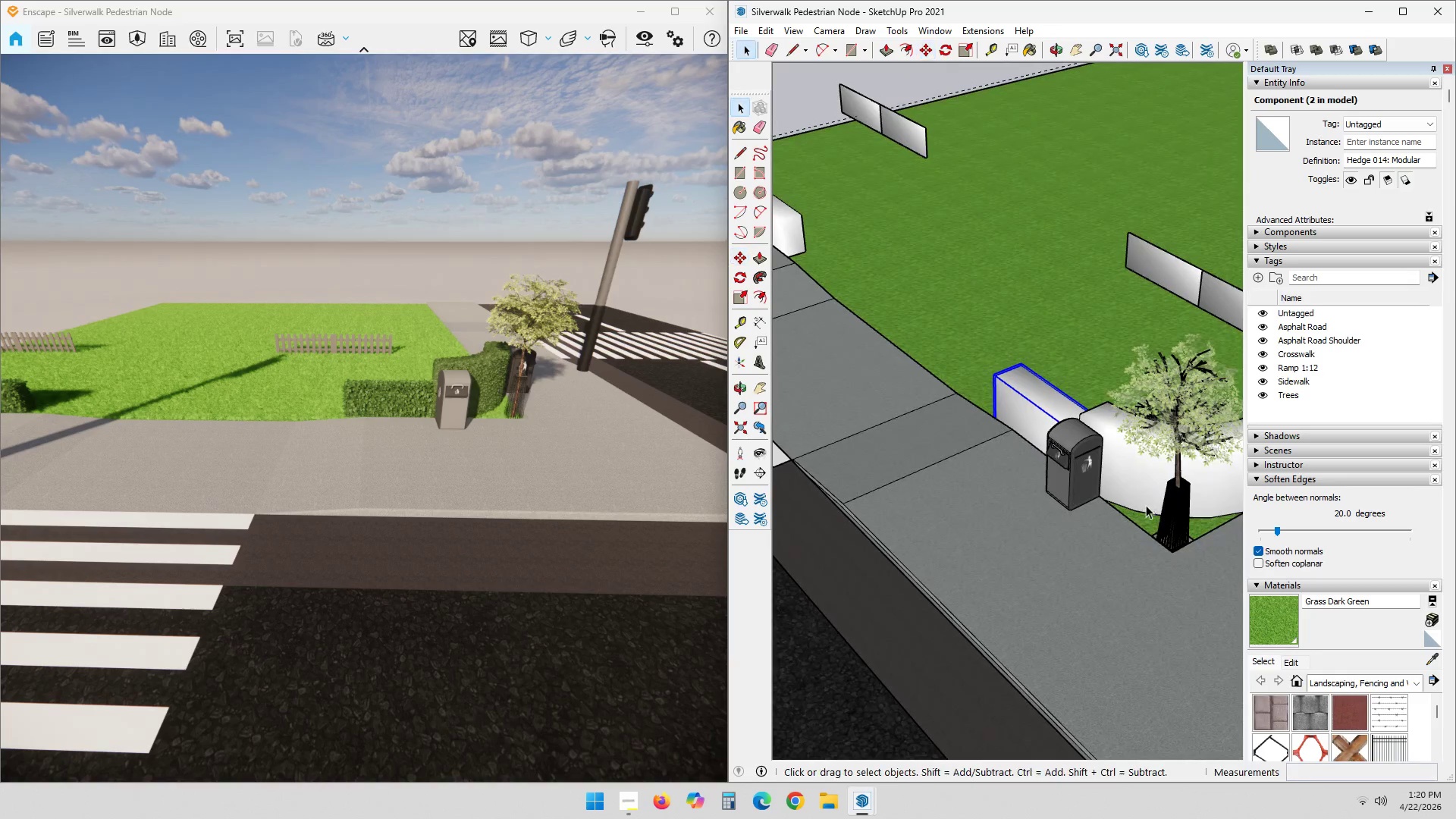 
left_click([1145, 494])
 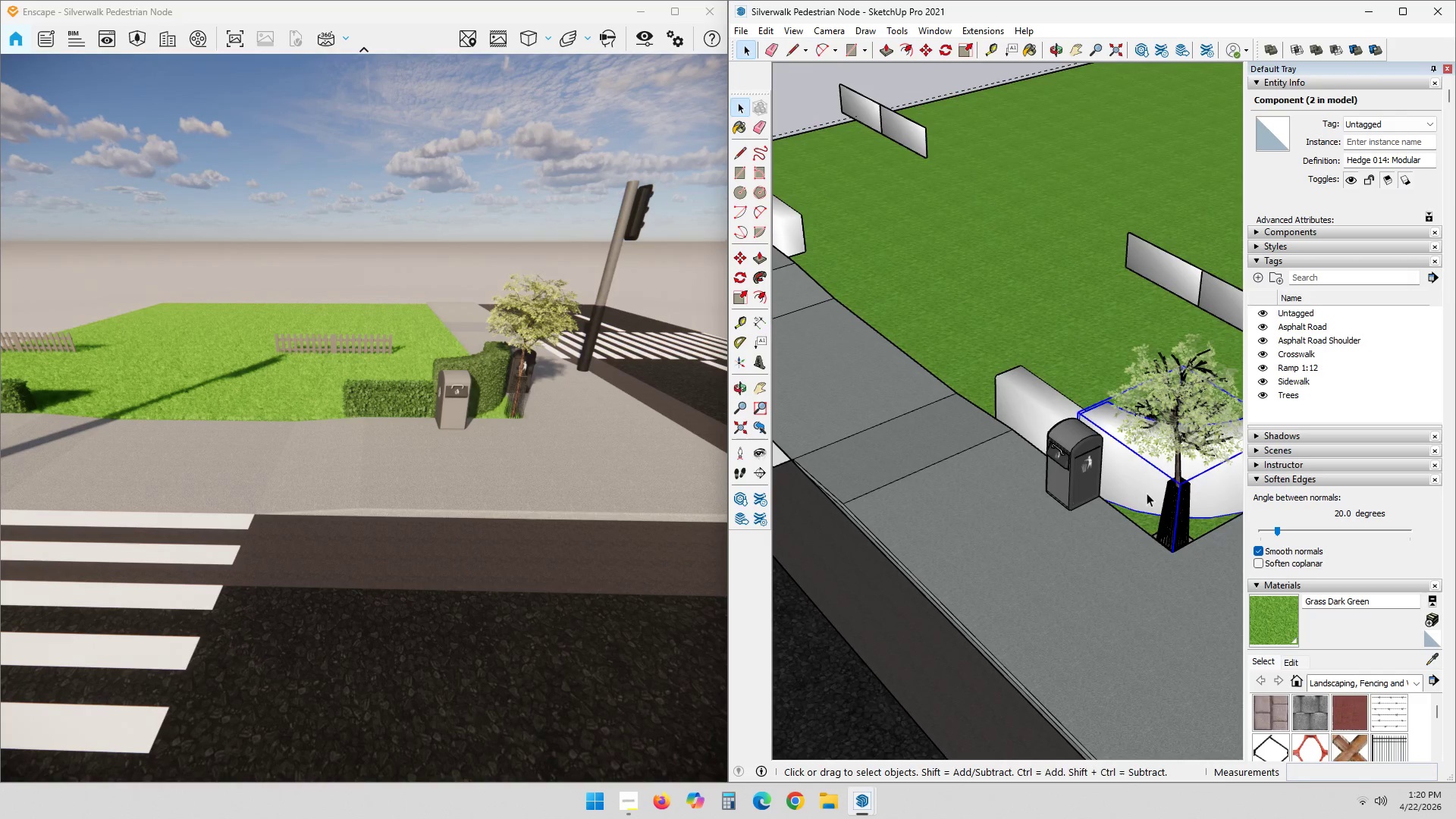 
key(S)
 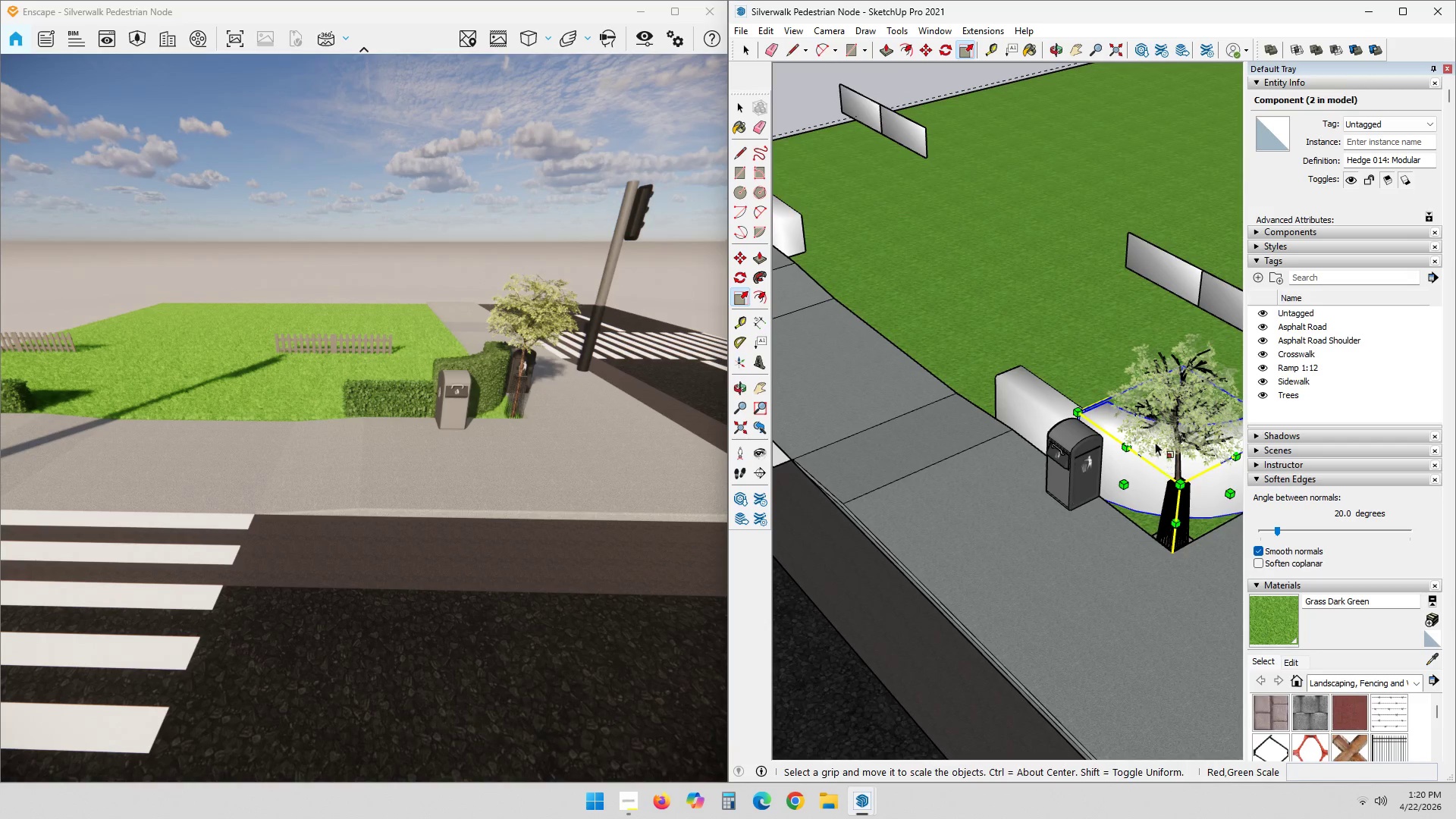 
hold_key(key=ShiftLeft, duration=0.41)
 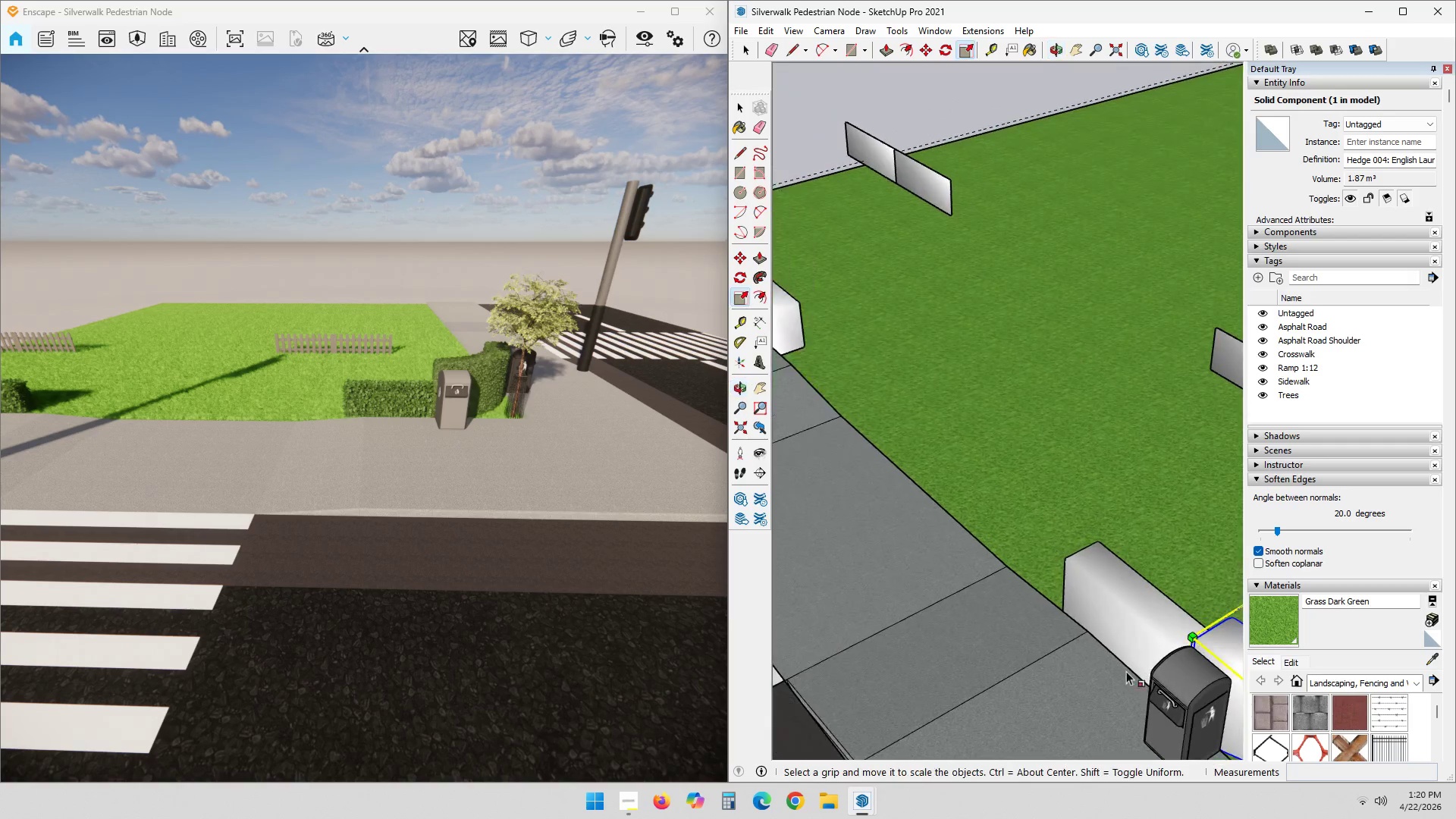 
scroll: coordinate [1047, 507], scroll_direction: up, amount: 4.0
 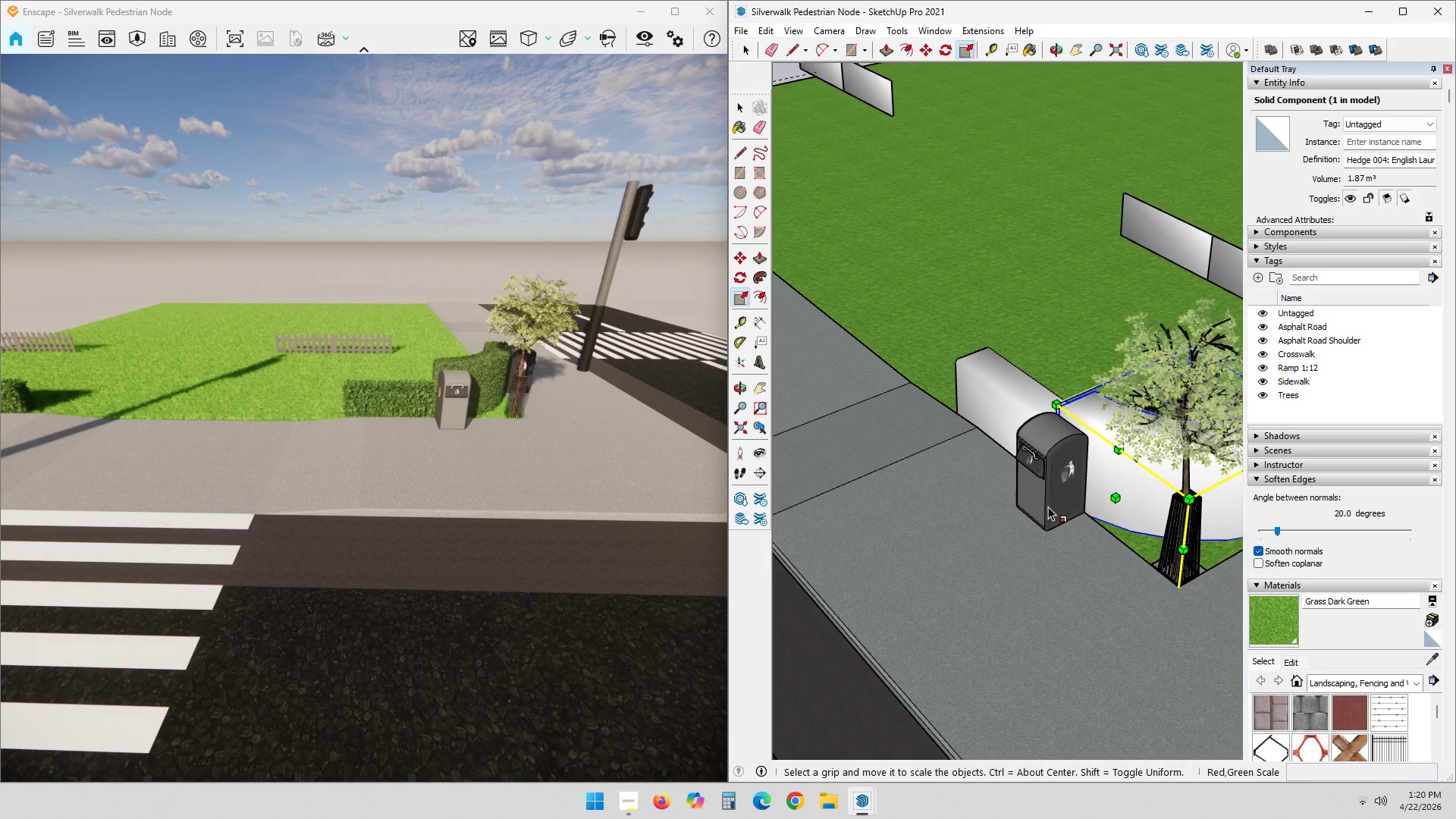 
key(Shift+ShiftLeft)
 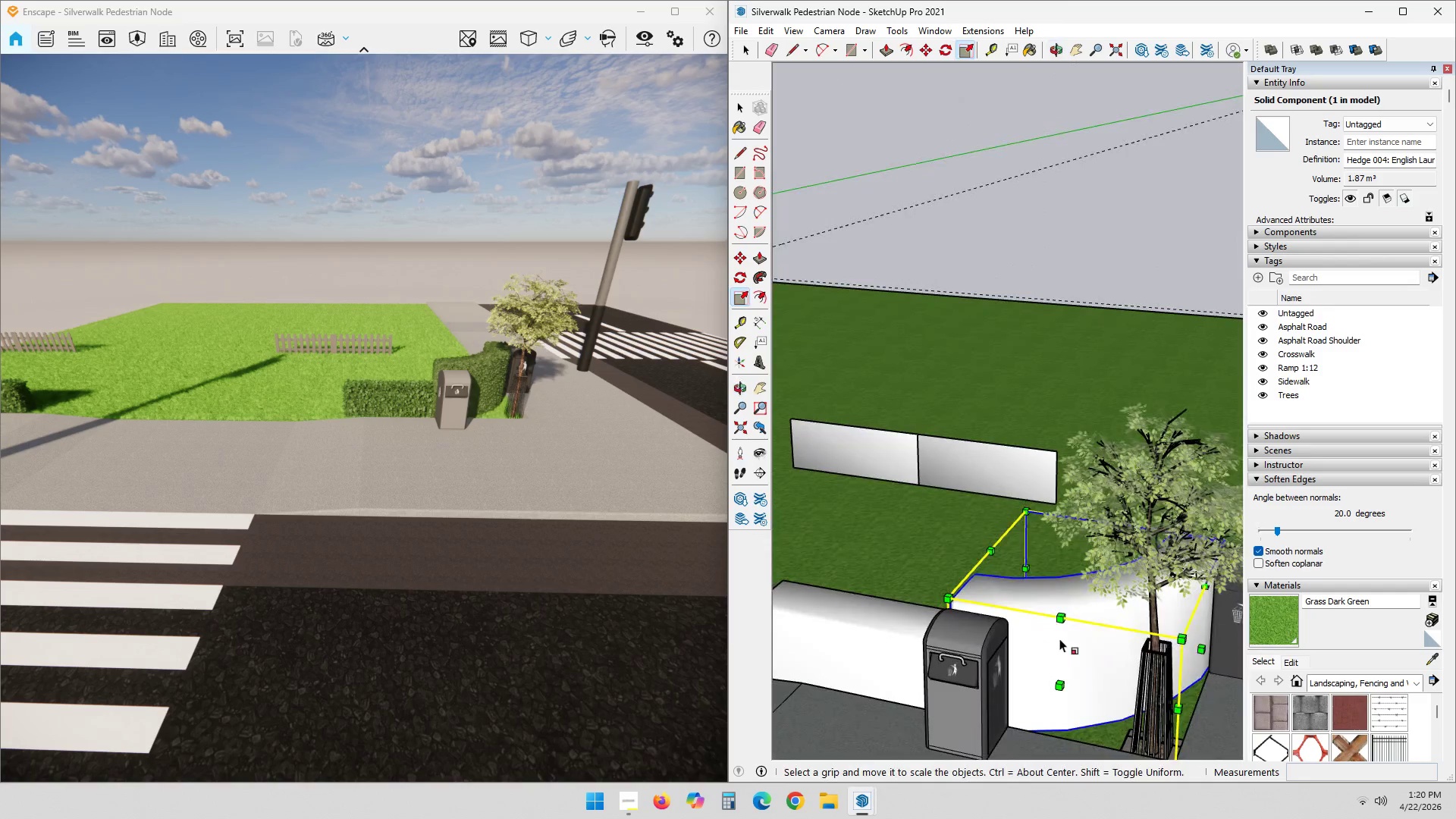 
key(Shift+ShiftLeft)
 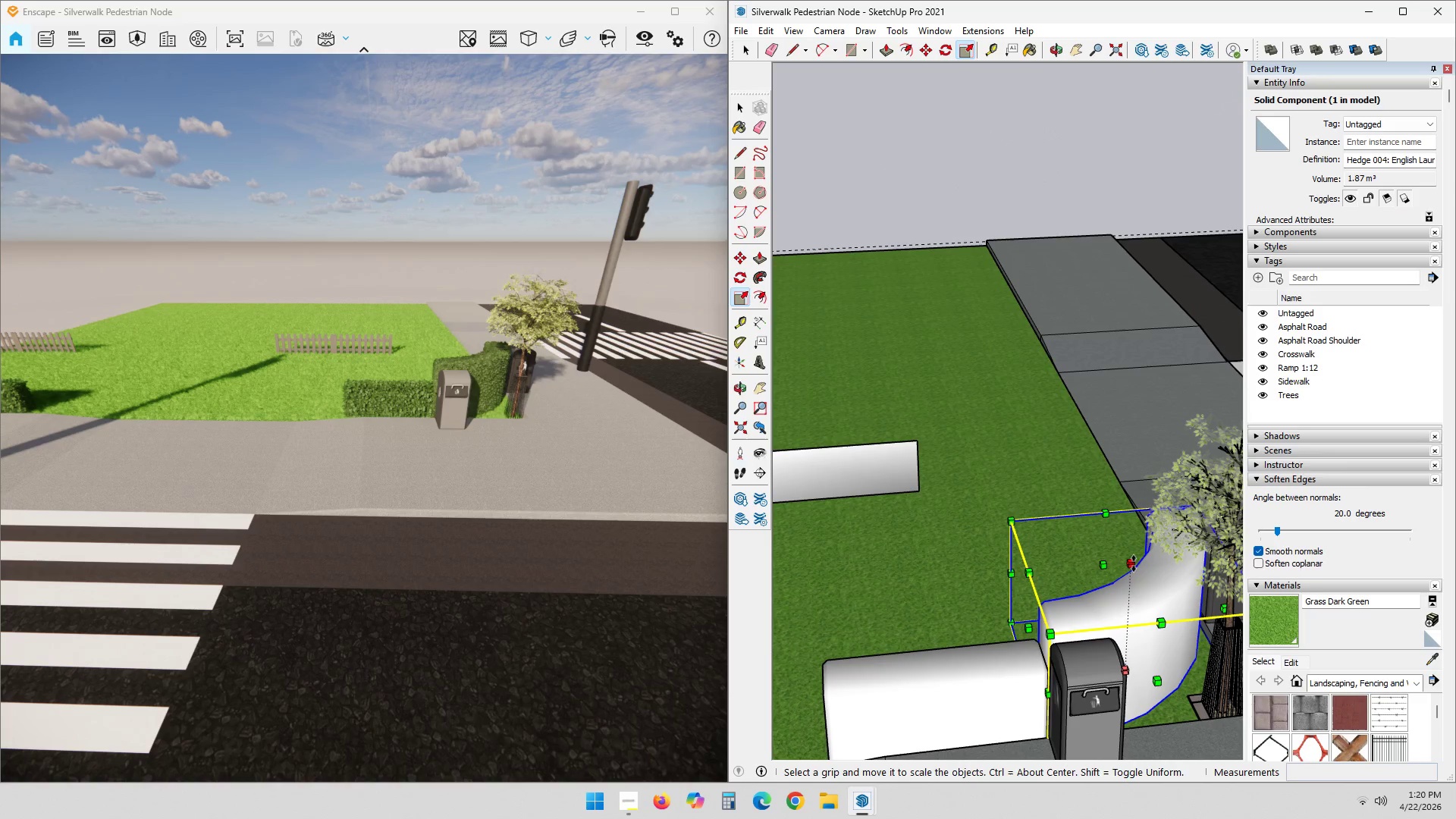 
left_click([1133, 562])
 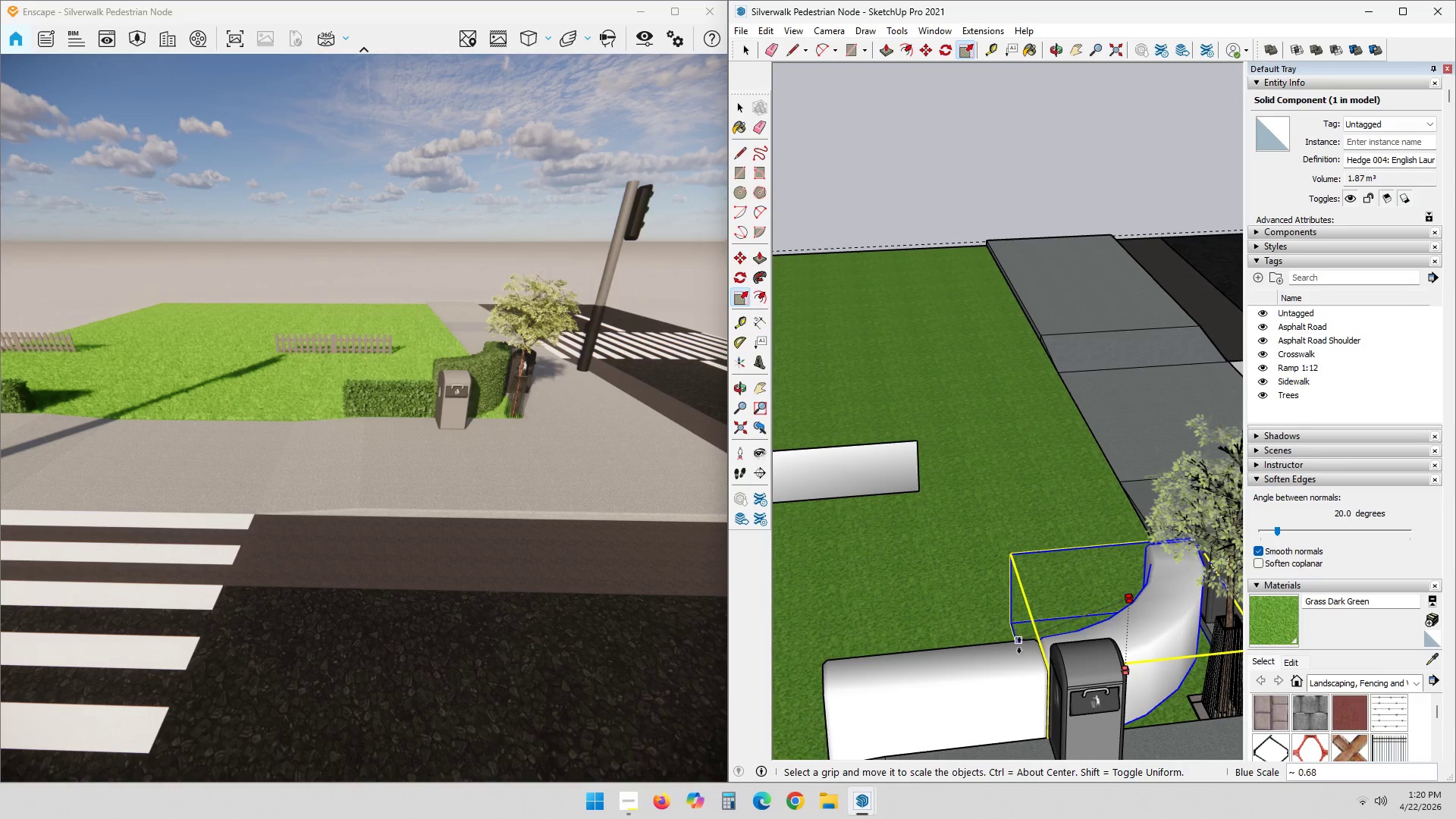 
left_click([1016, 648])
 